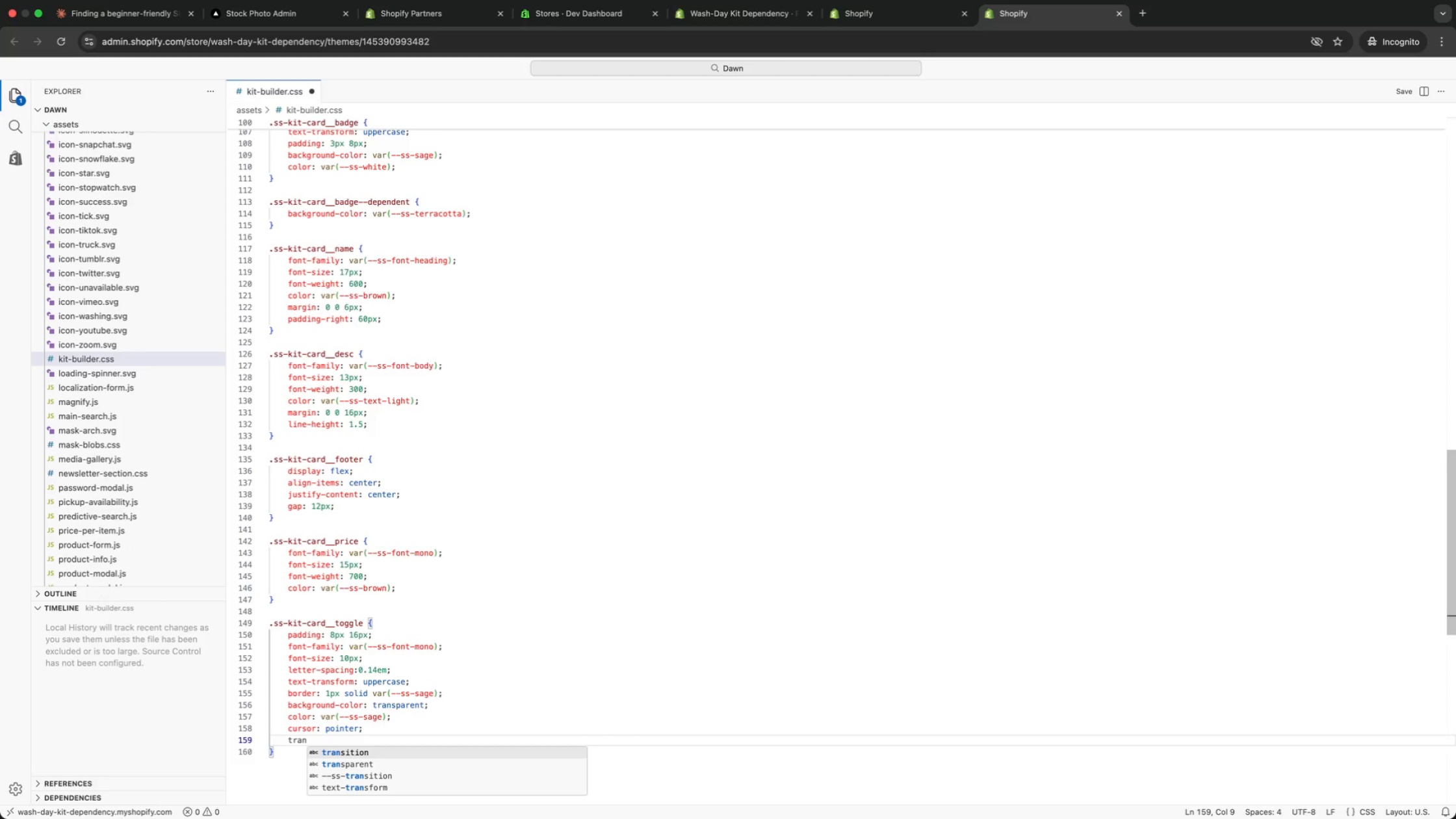 
key(Enter)
 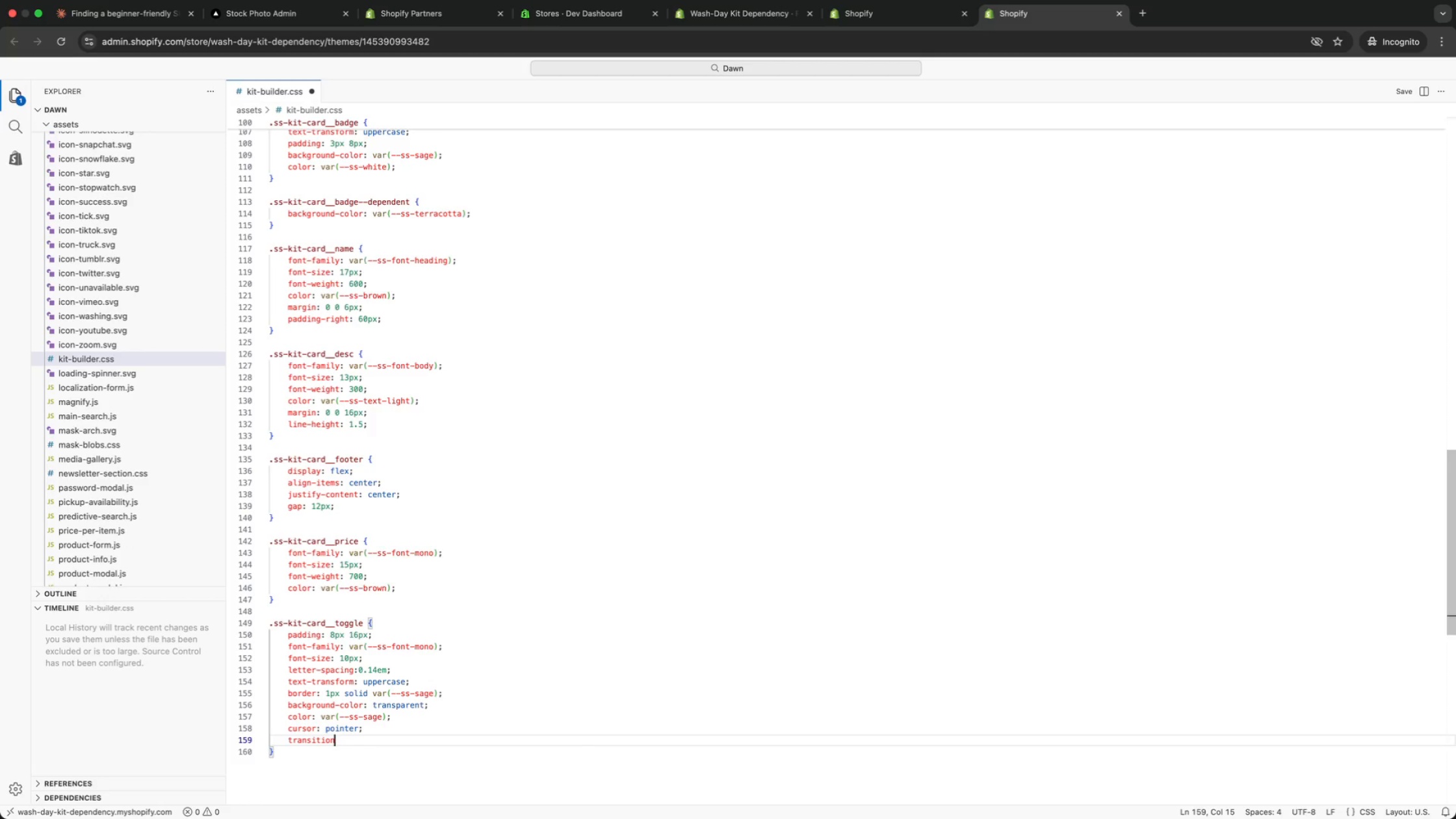 
type(: back)
 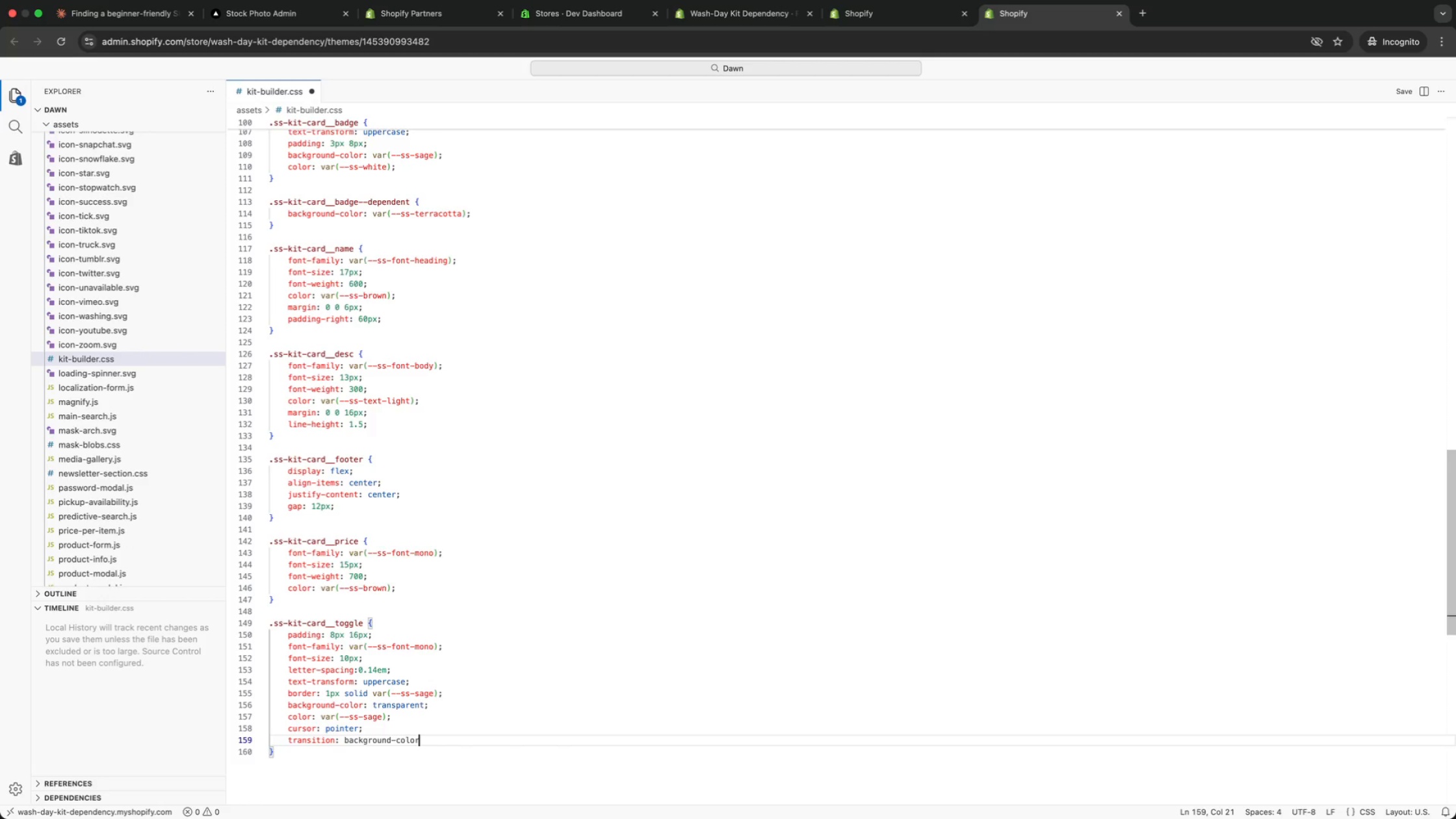 
key(Enter)
 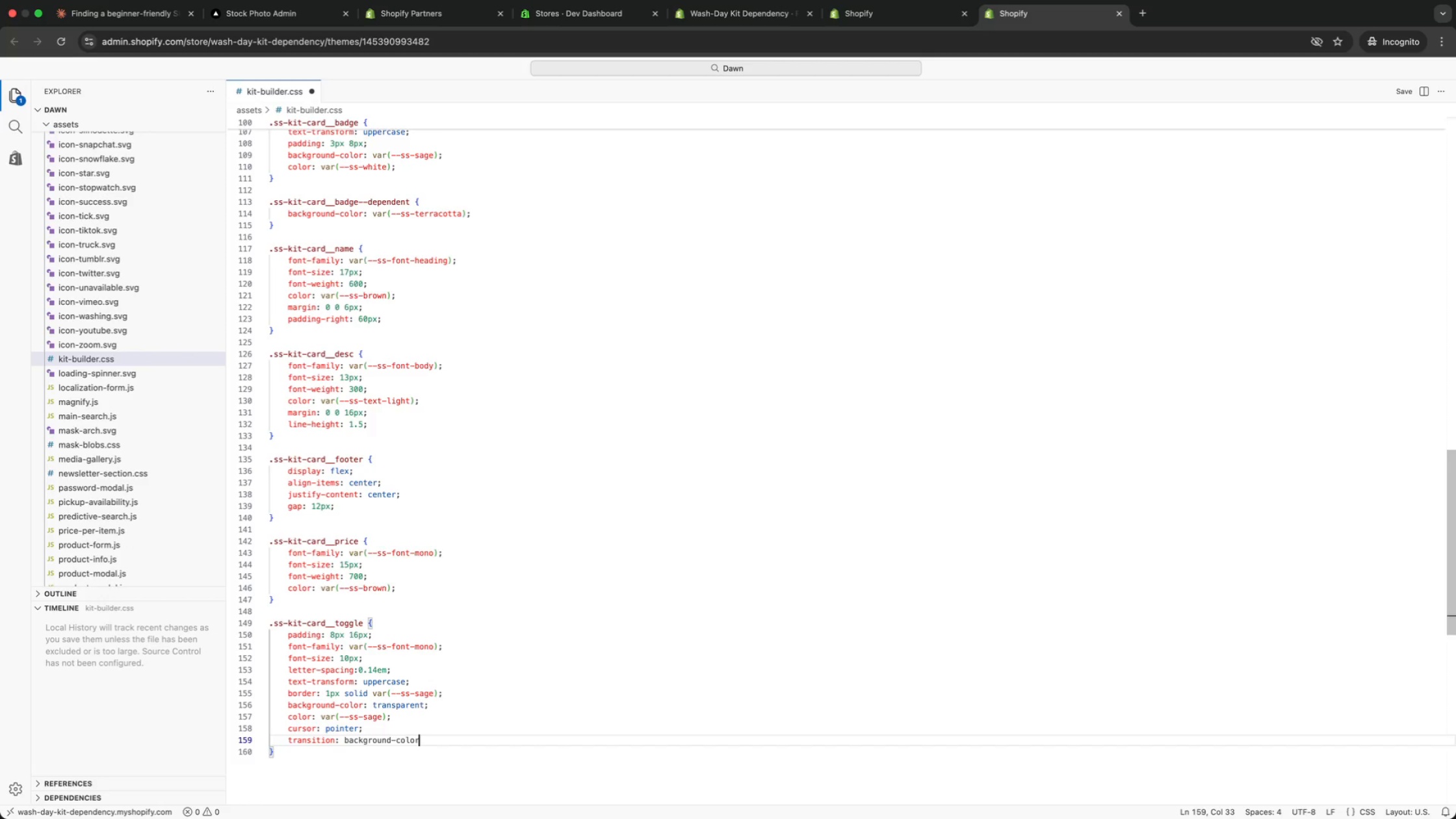 
type( var(trnas)
 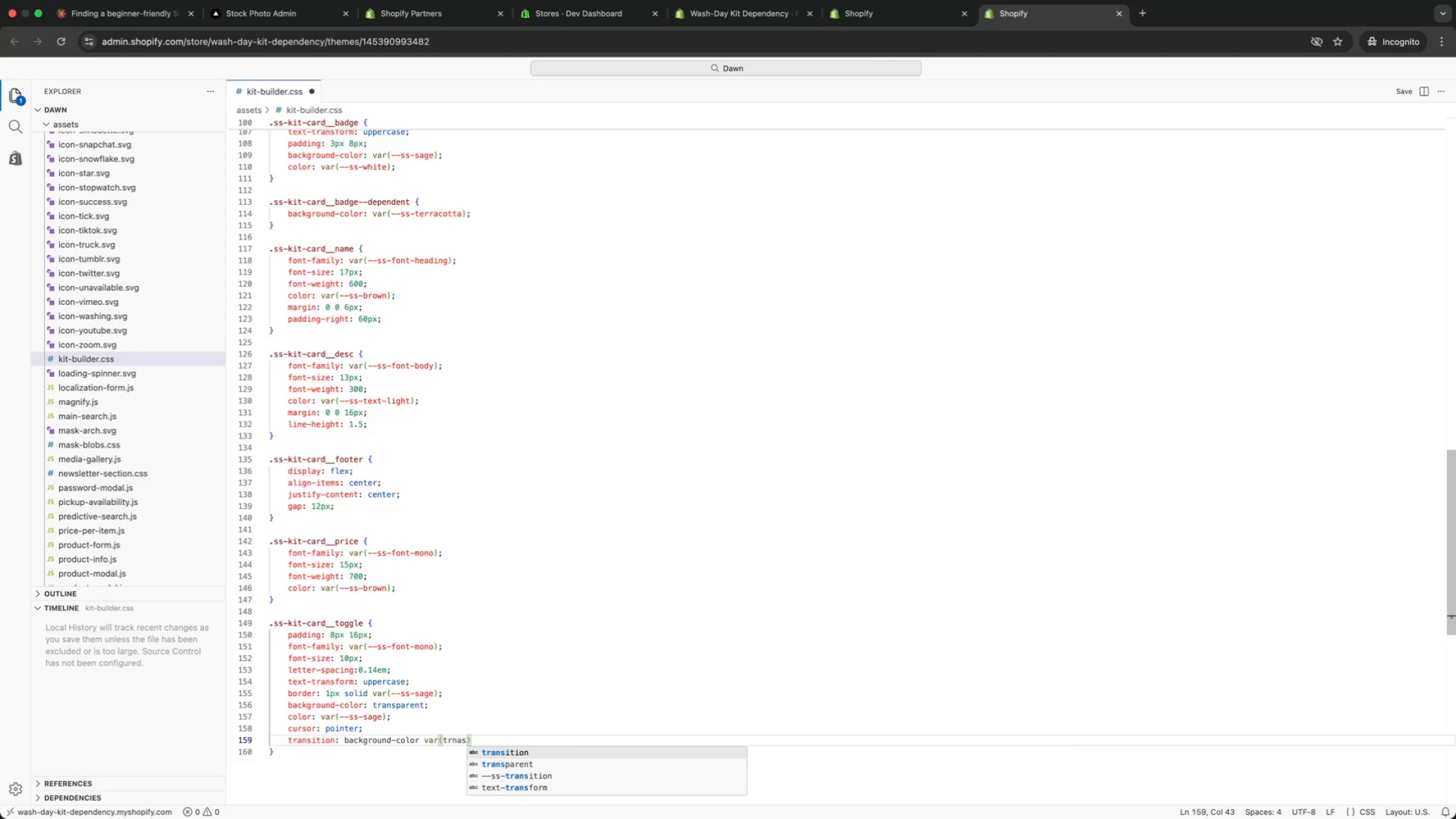 
key(ArrowDown)
 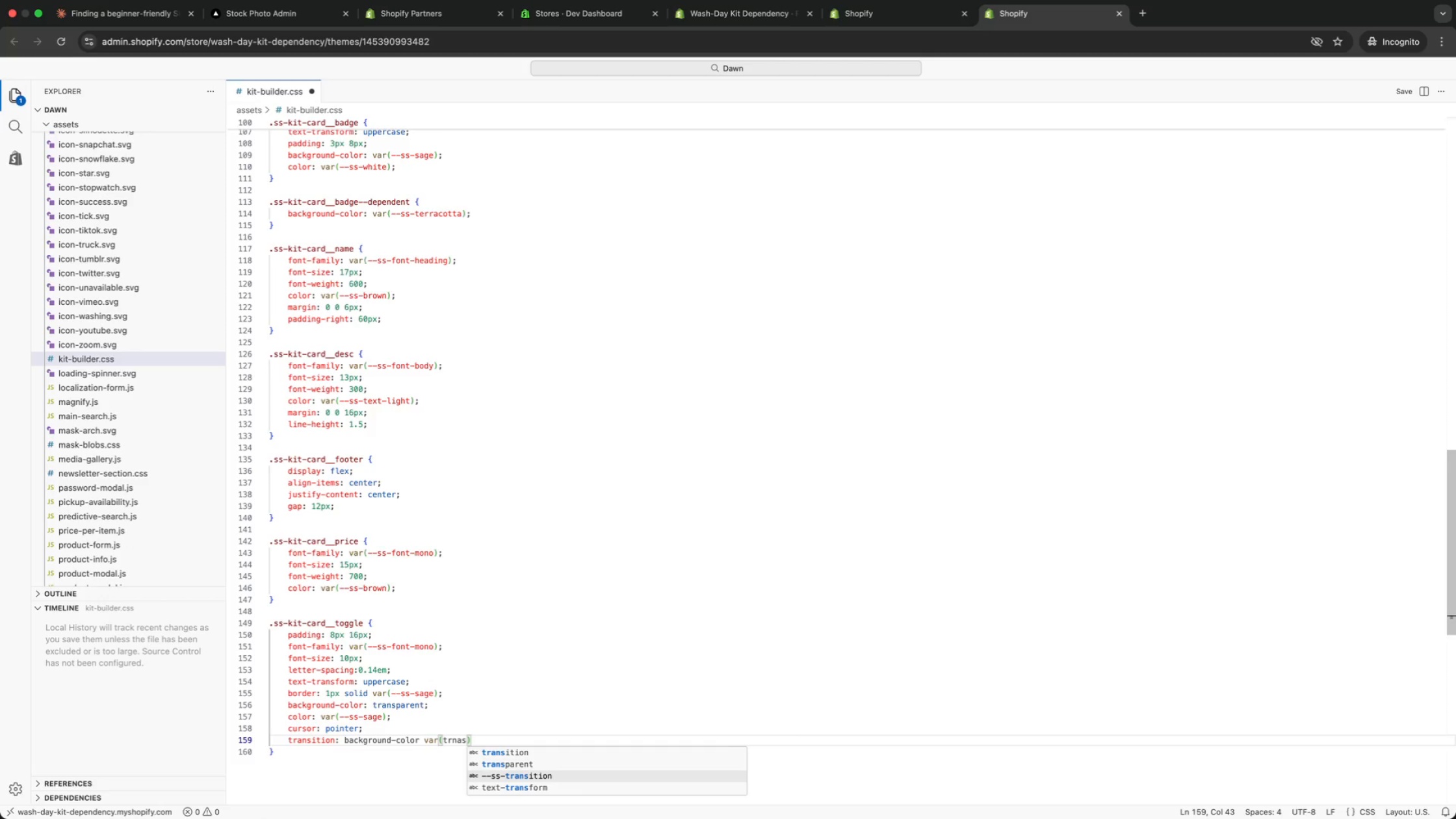 
key(ArrowDown)
 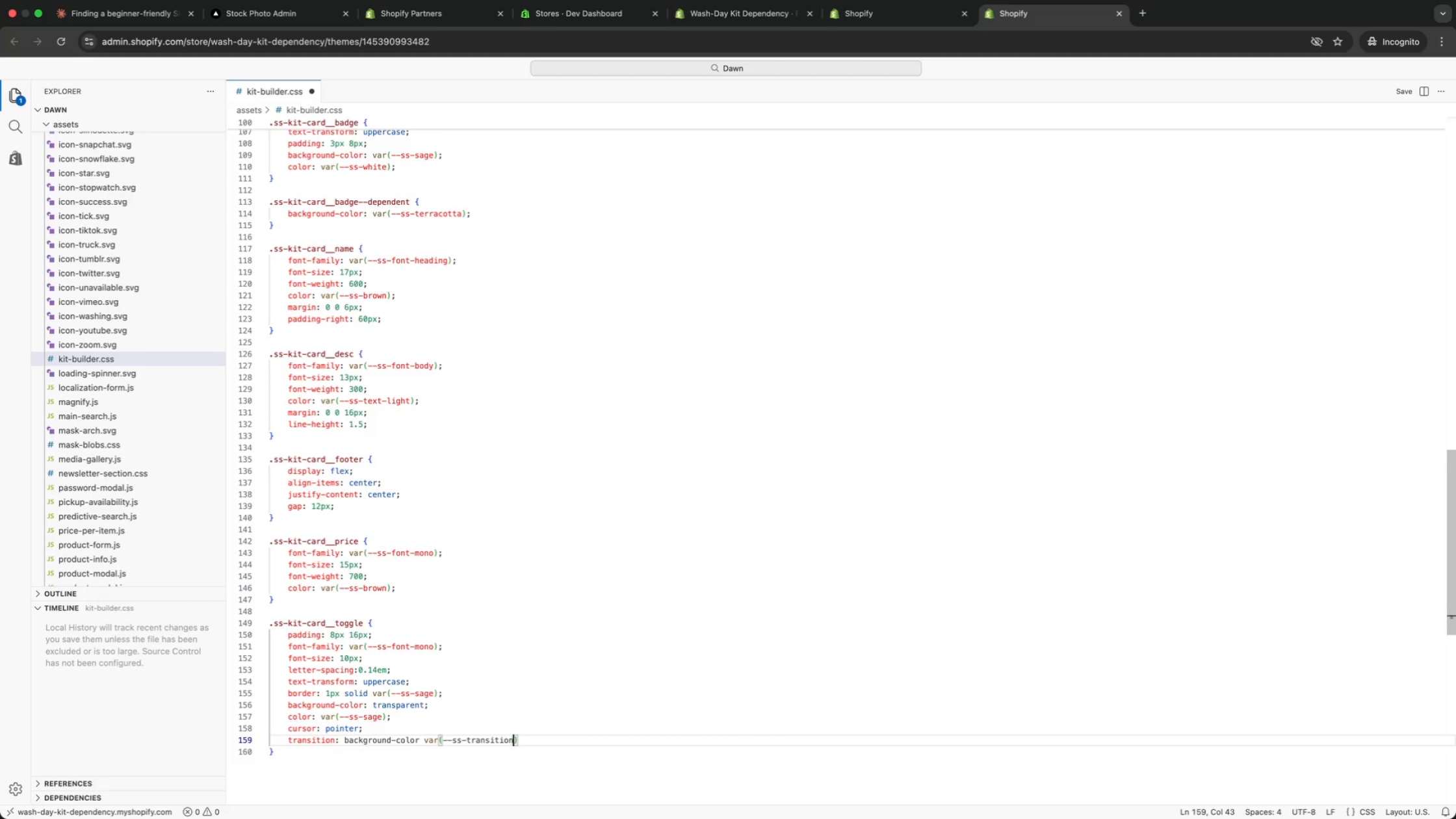 
key(Enter)
 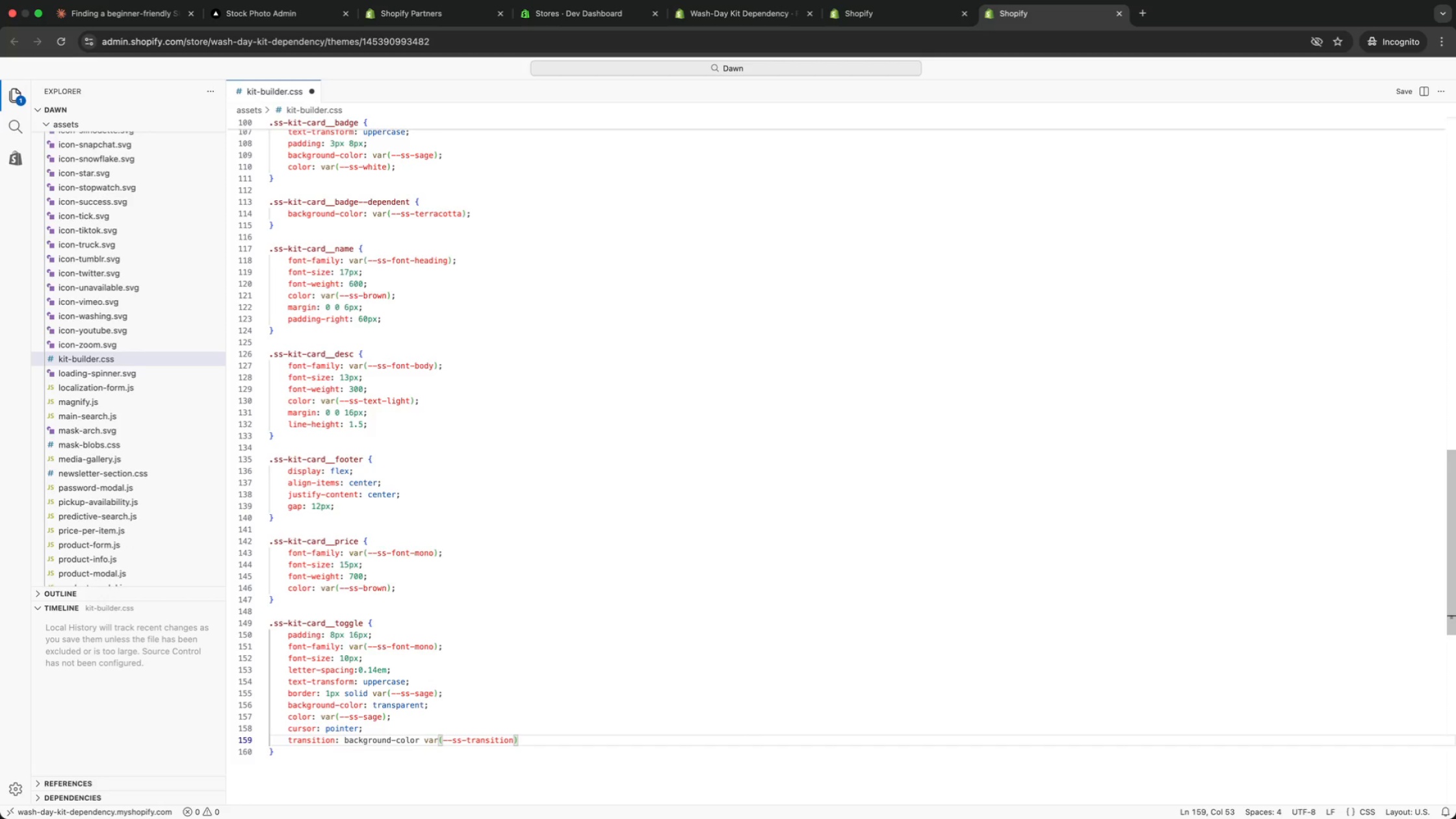 
key(ArrowRight)
 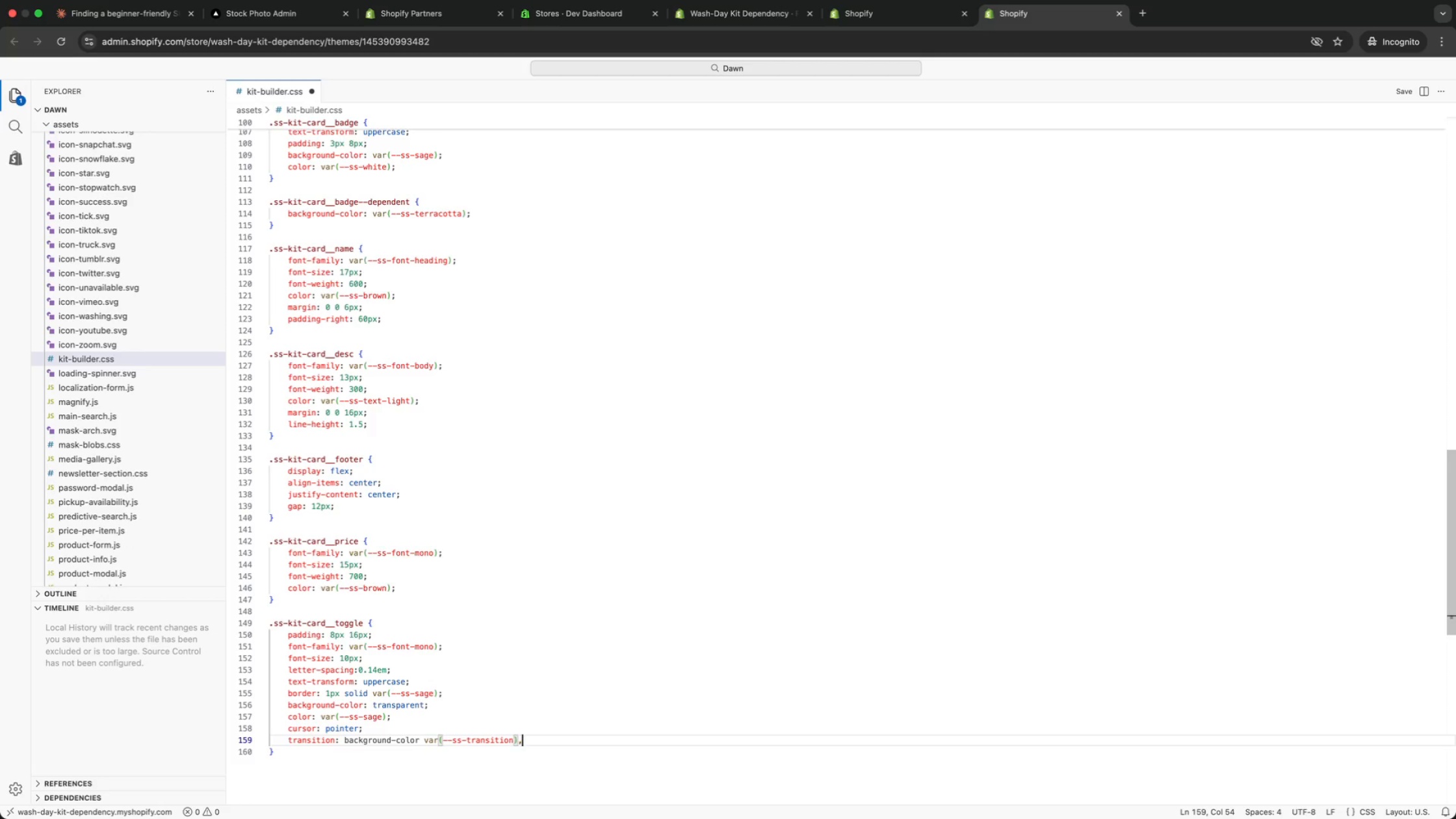 
type(, colo)
 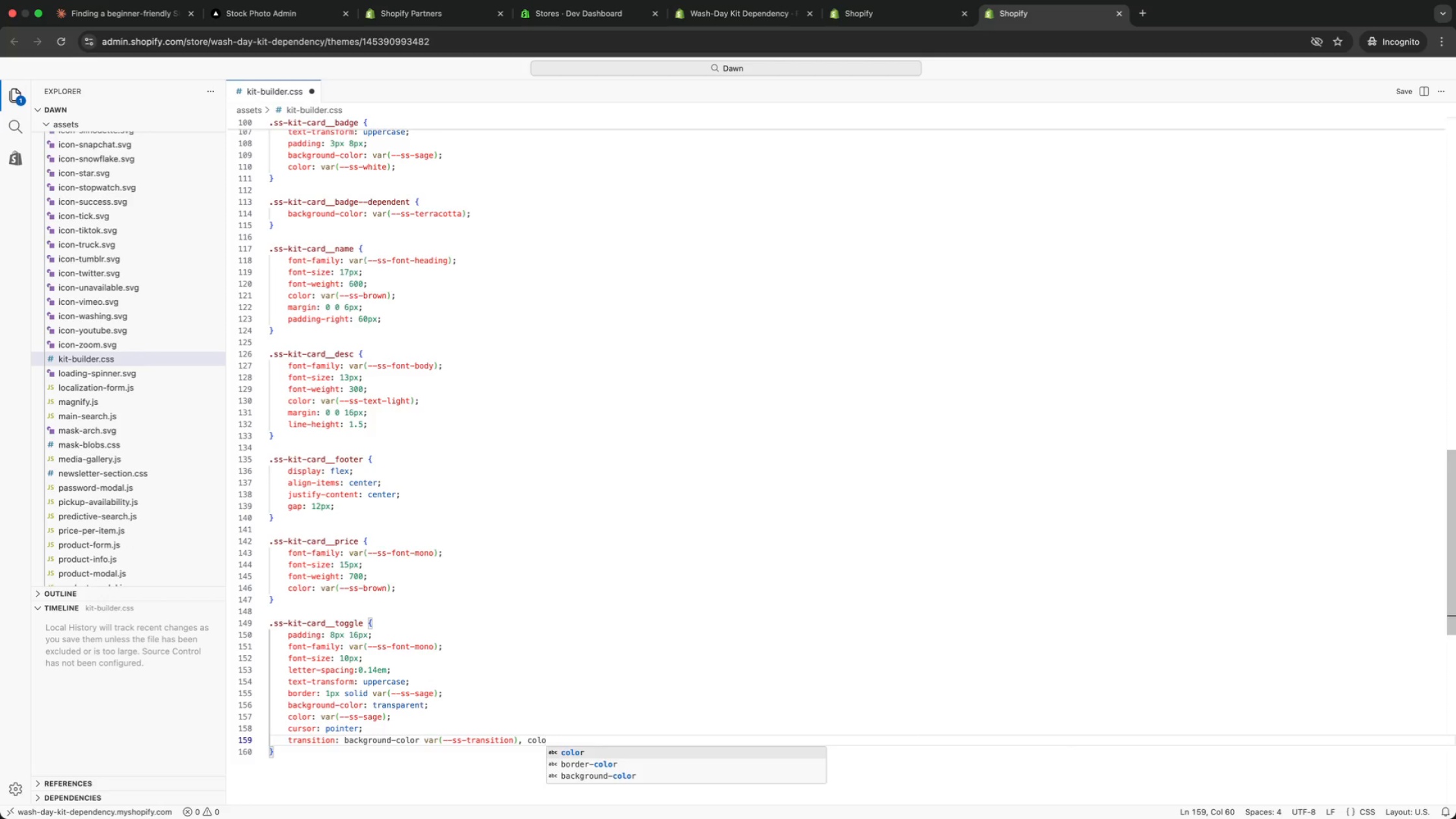 
key(Enter)
 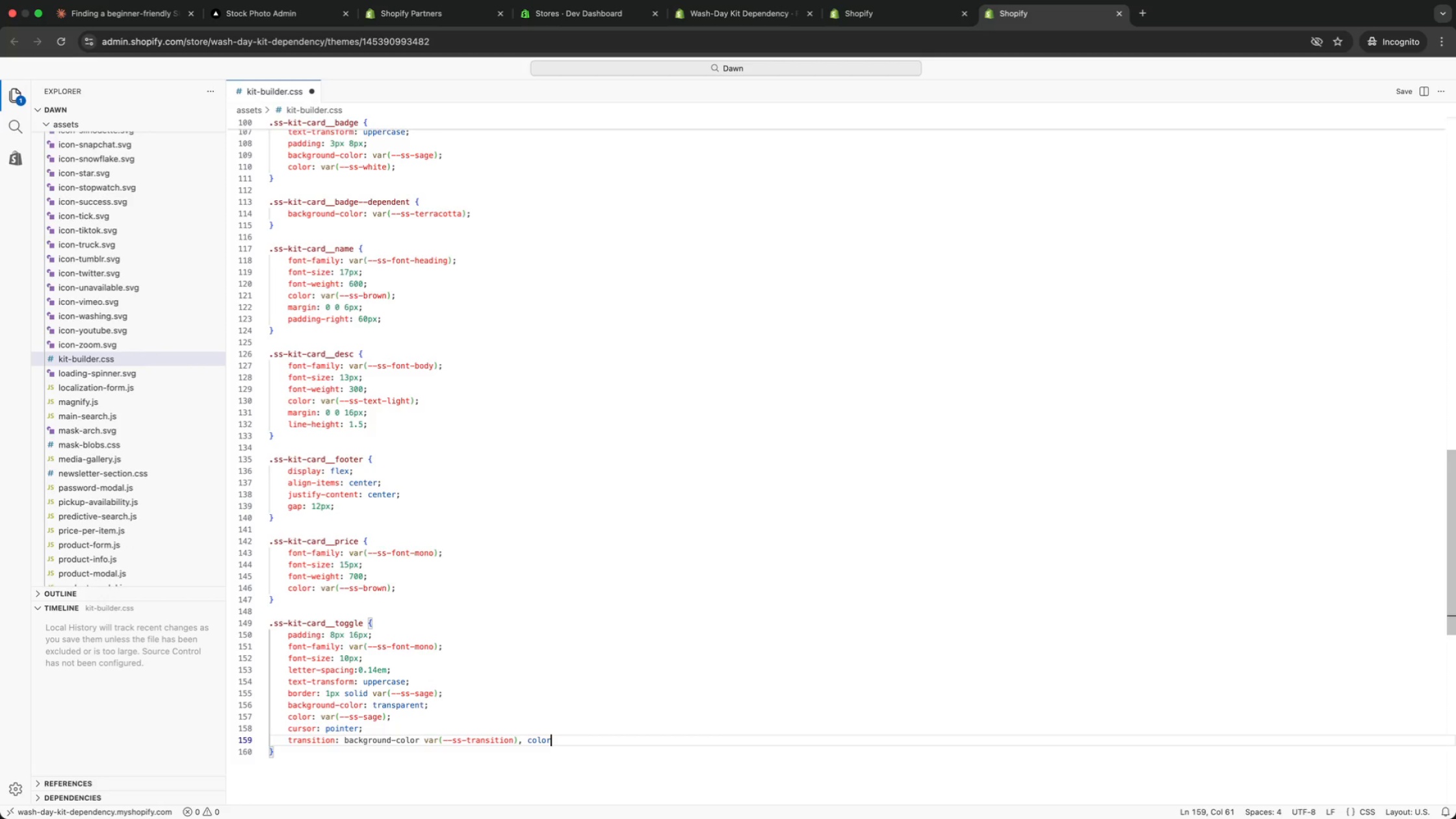 
type( var(re)
key(Backspace)
key(Backspace)
type(tr)
 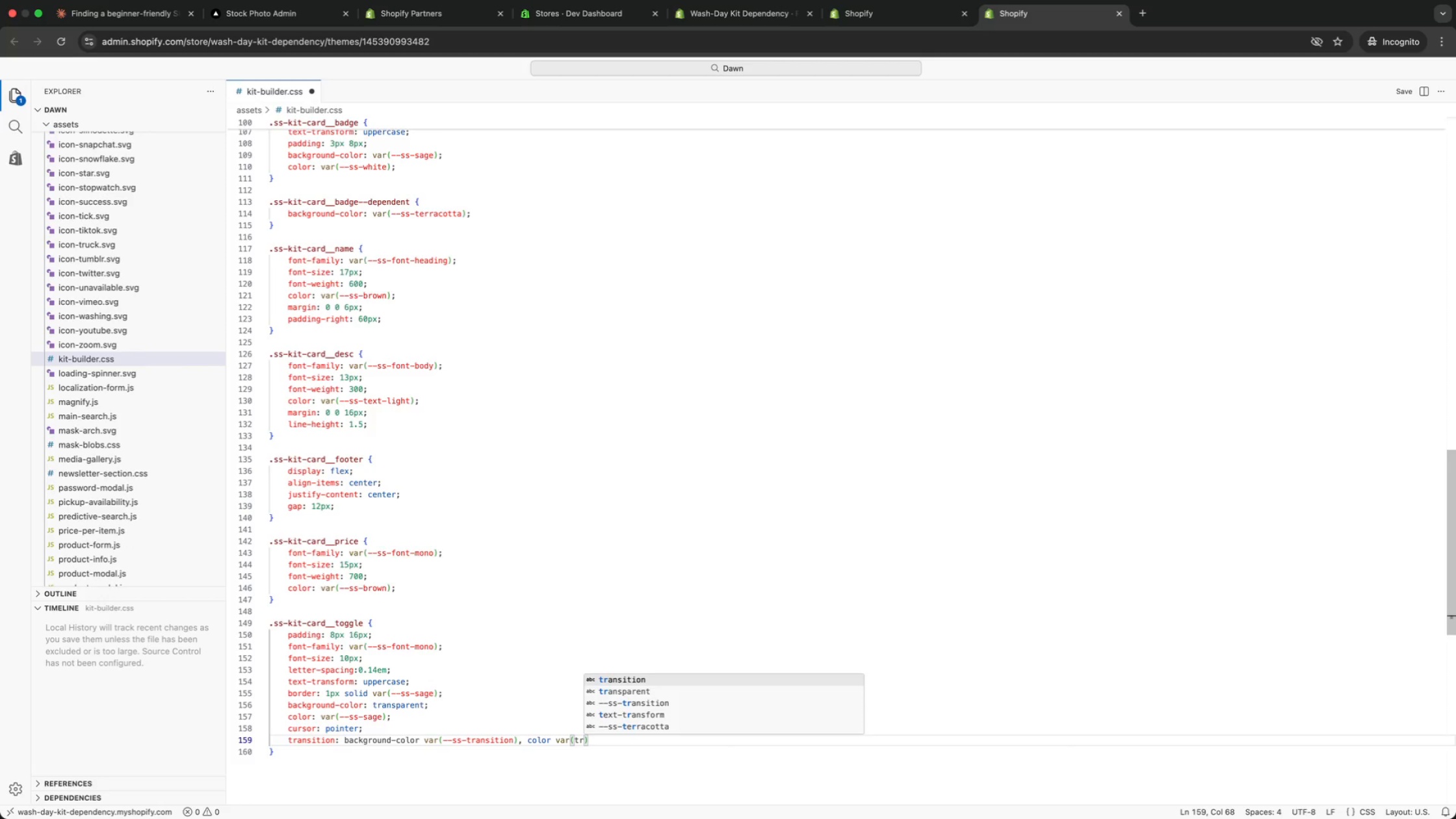 
key(ArrowDown)
 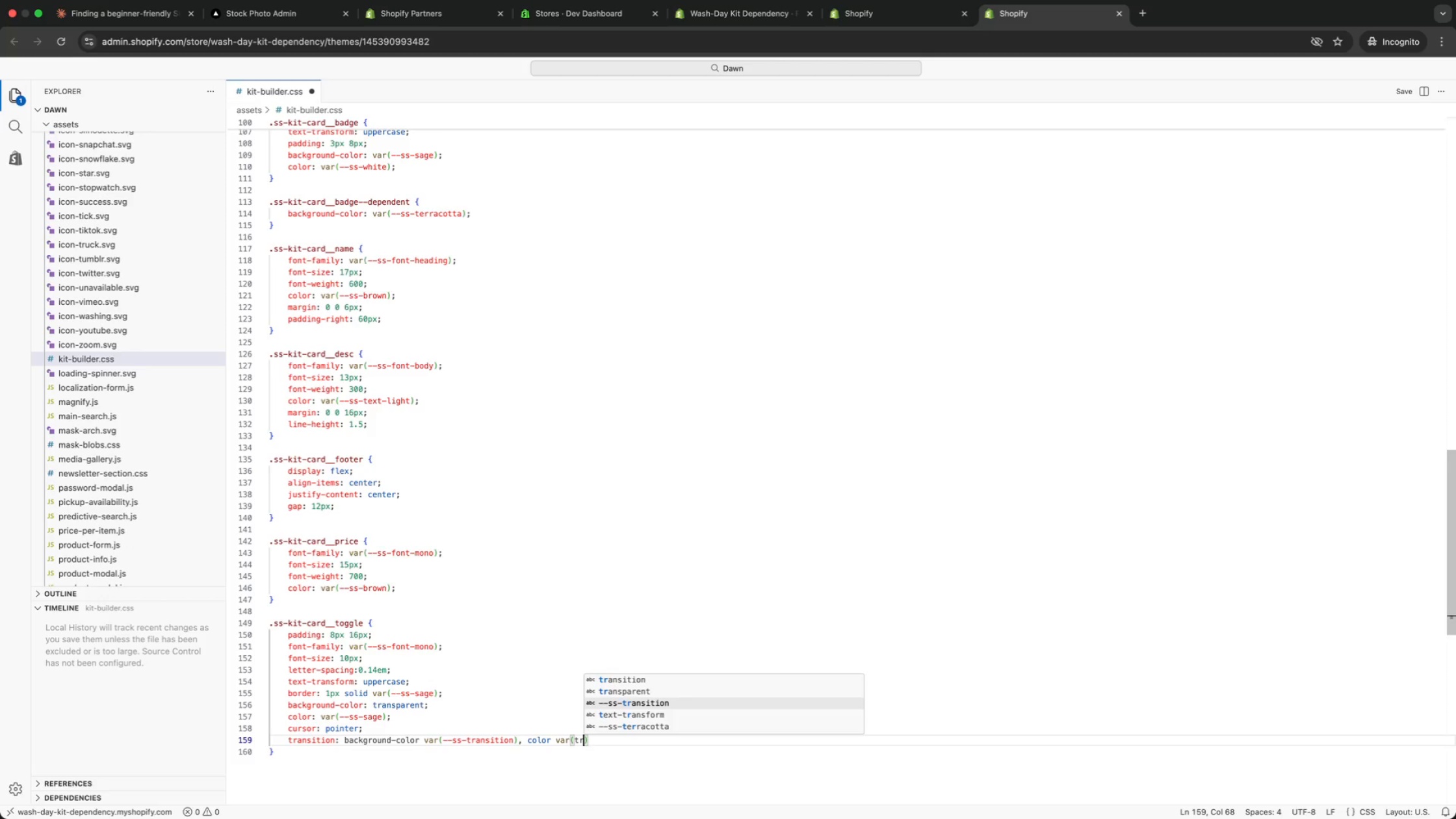 
key(ArrowDown)
 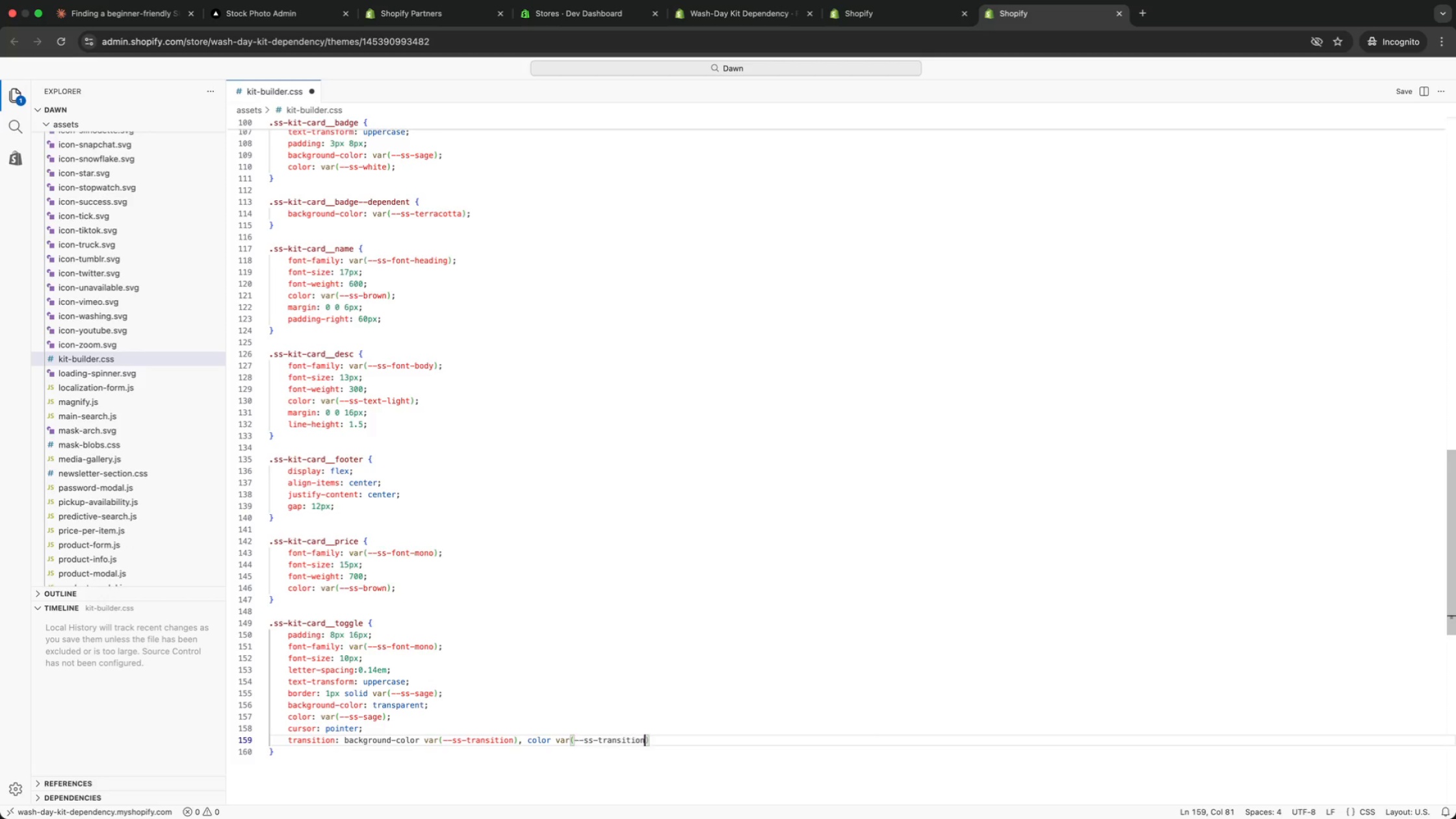 
key(Enter)
 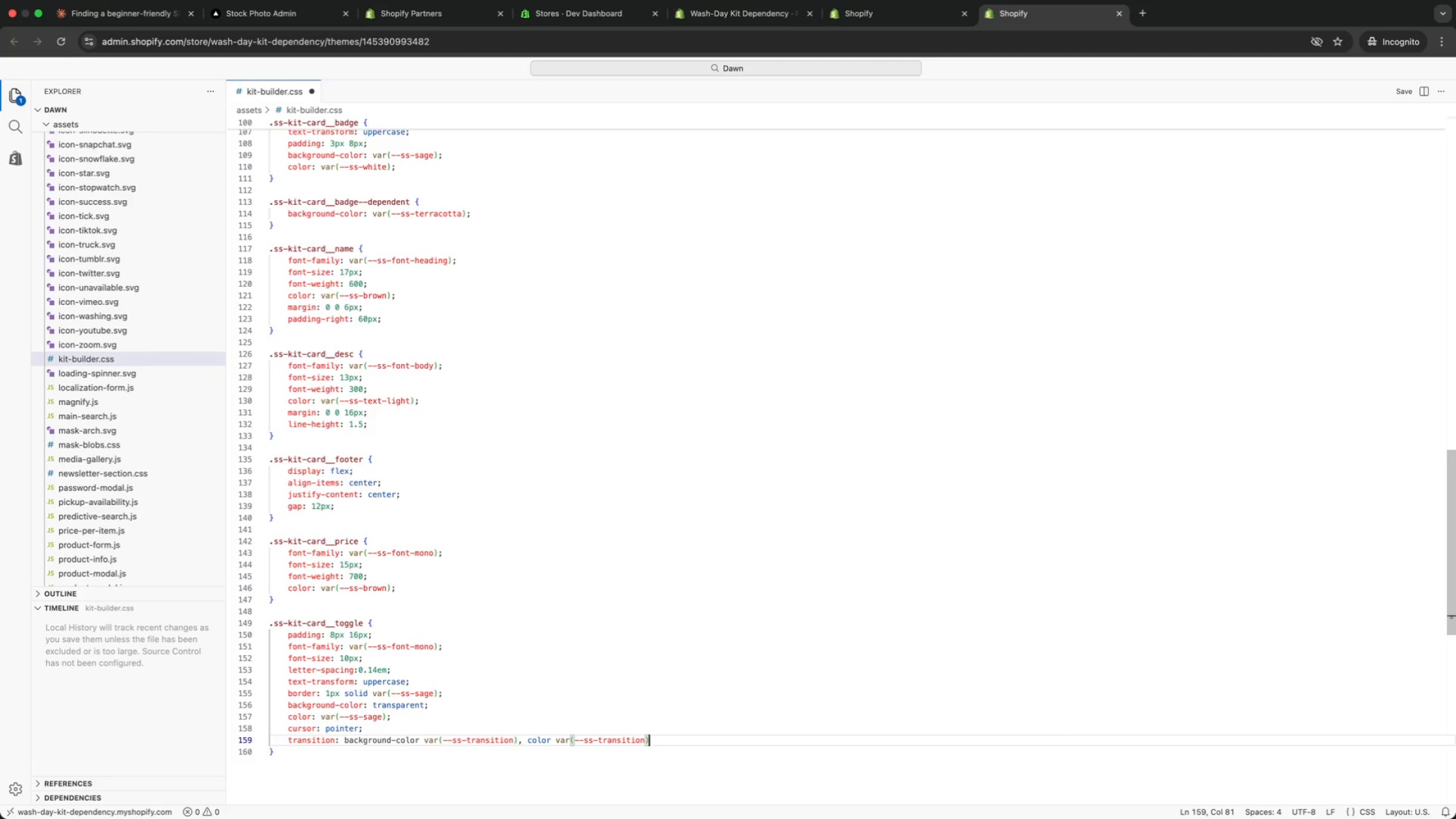 
key(ArrowRight)
 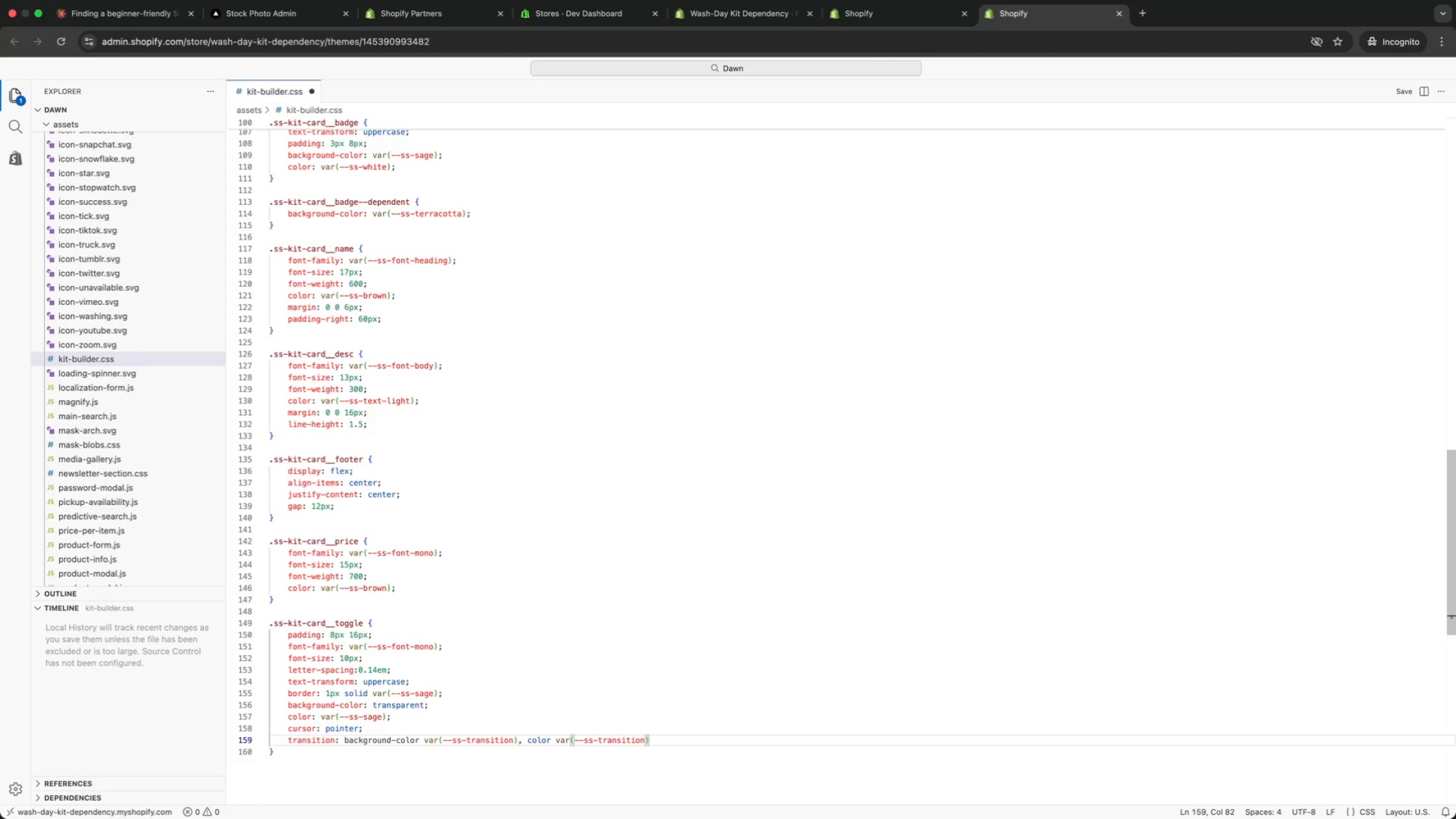 
key(Semicolon)
 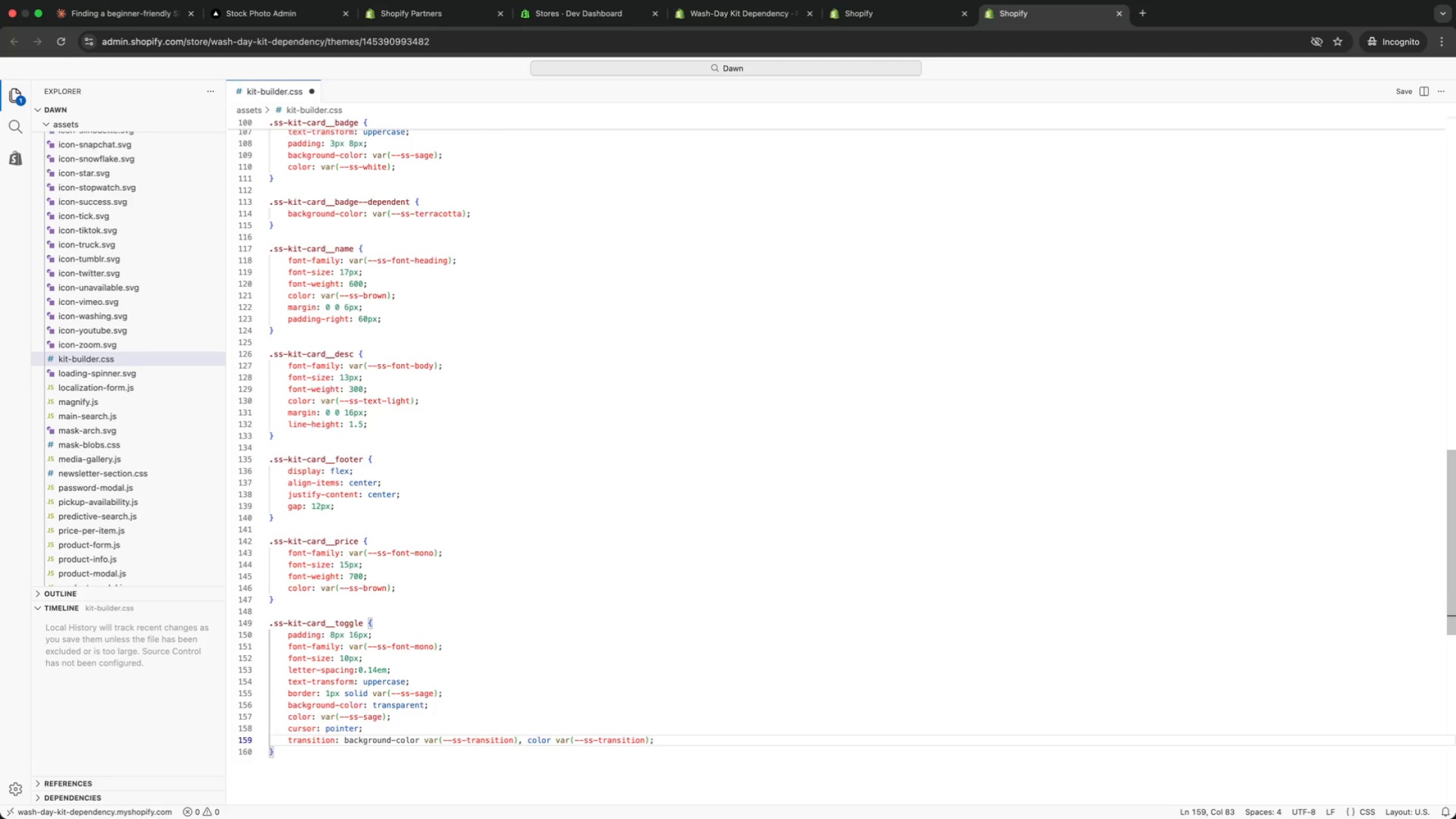 
key(ArrowDown)
 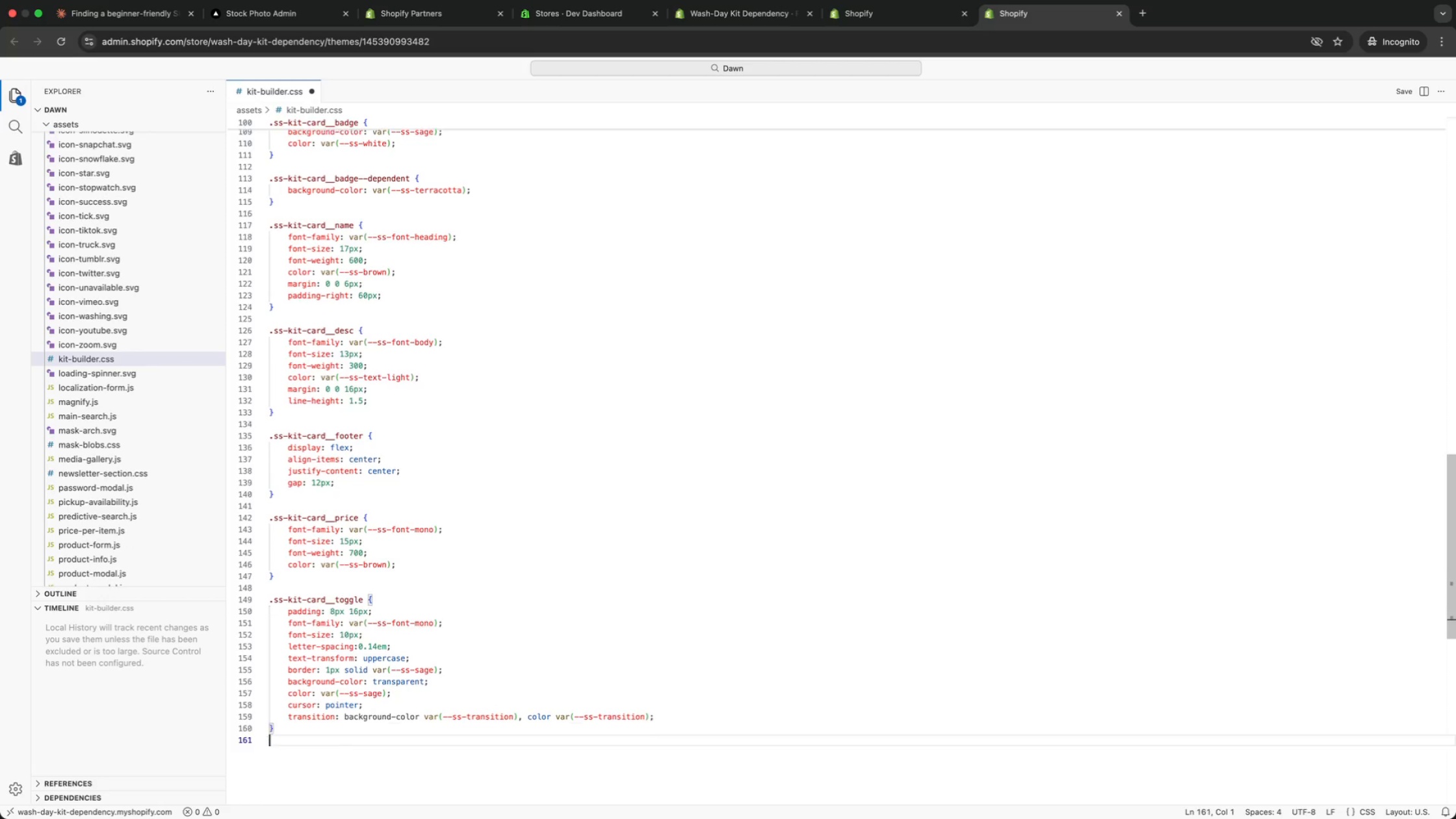 
key(Enter)
 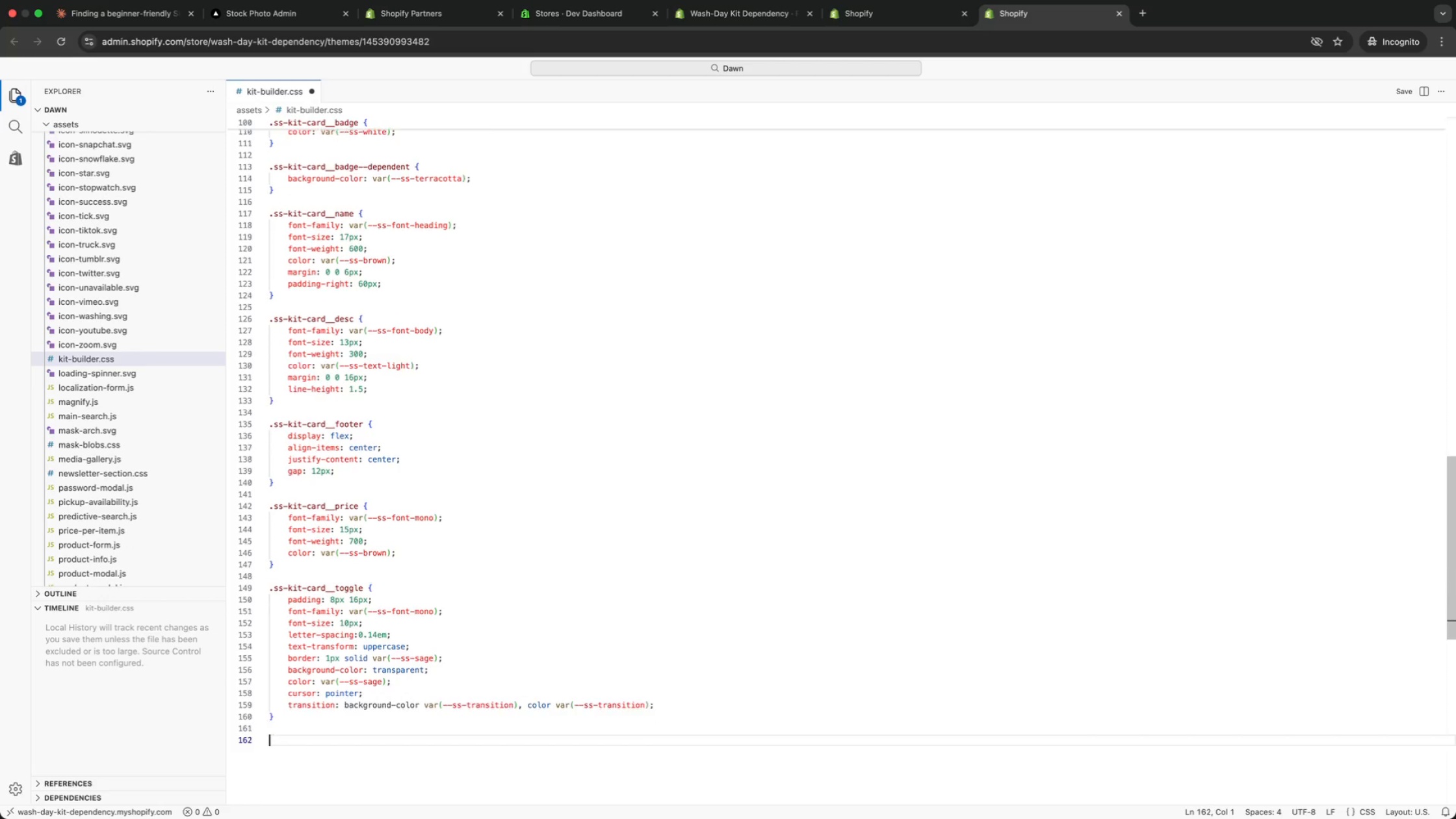 
key(Enter)
 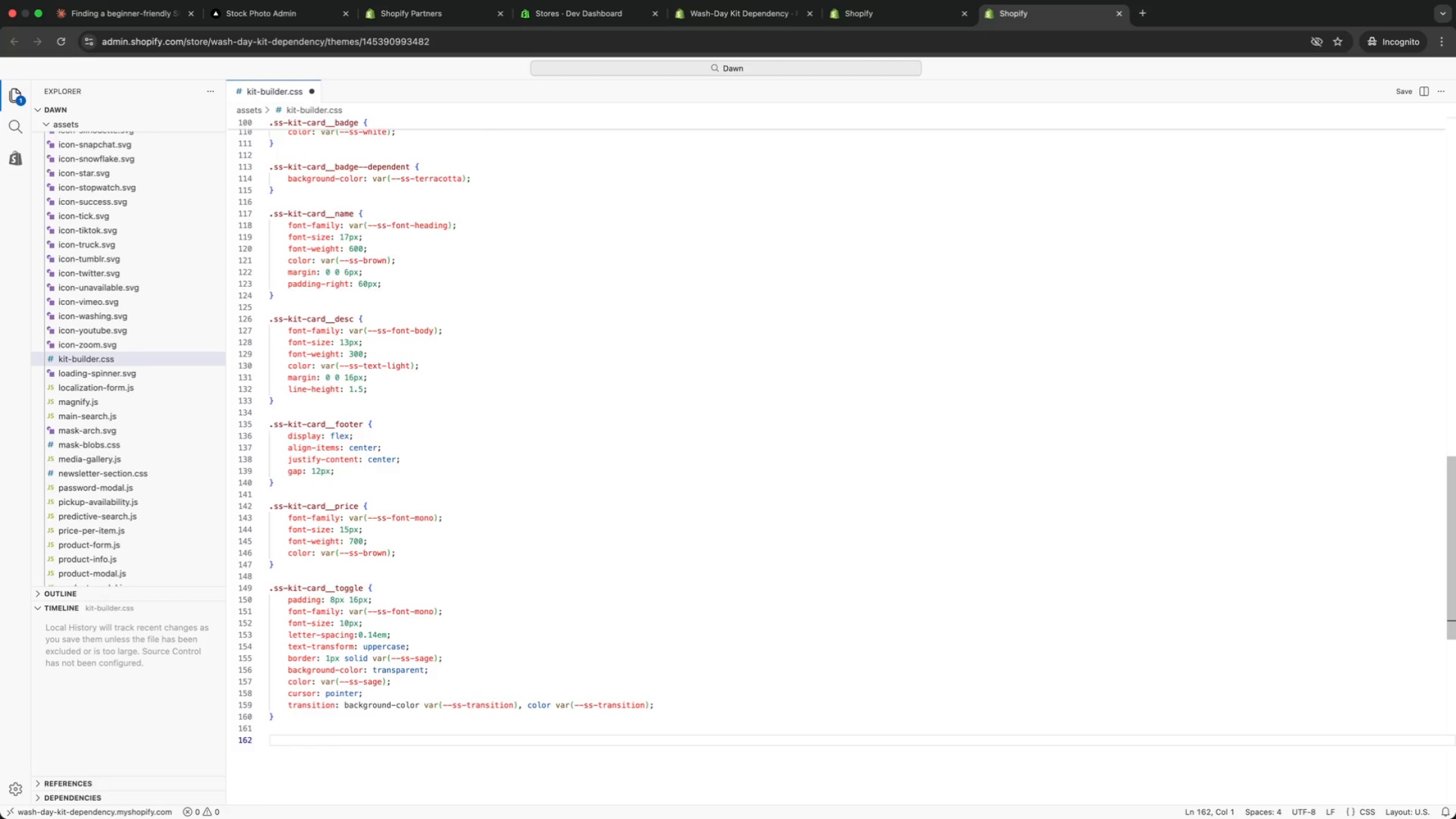 
type(too)
key(Backspace)
type(gg)
 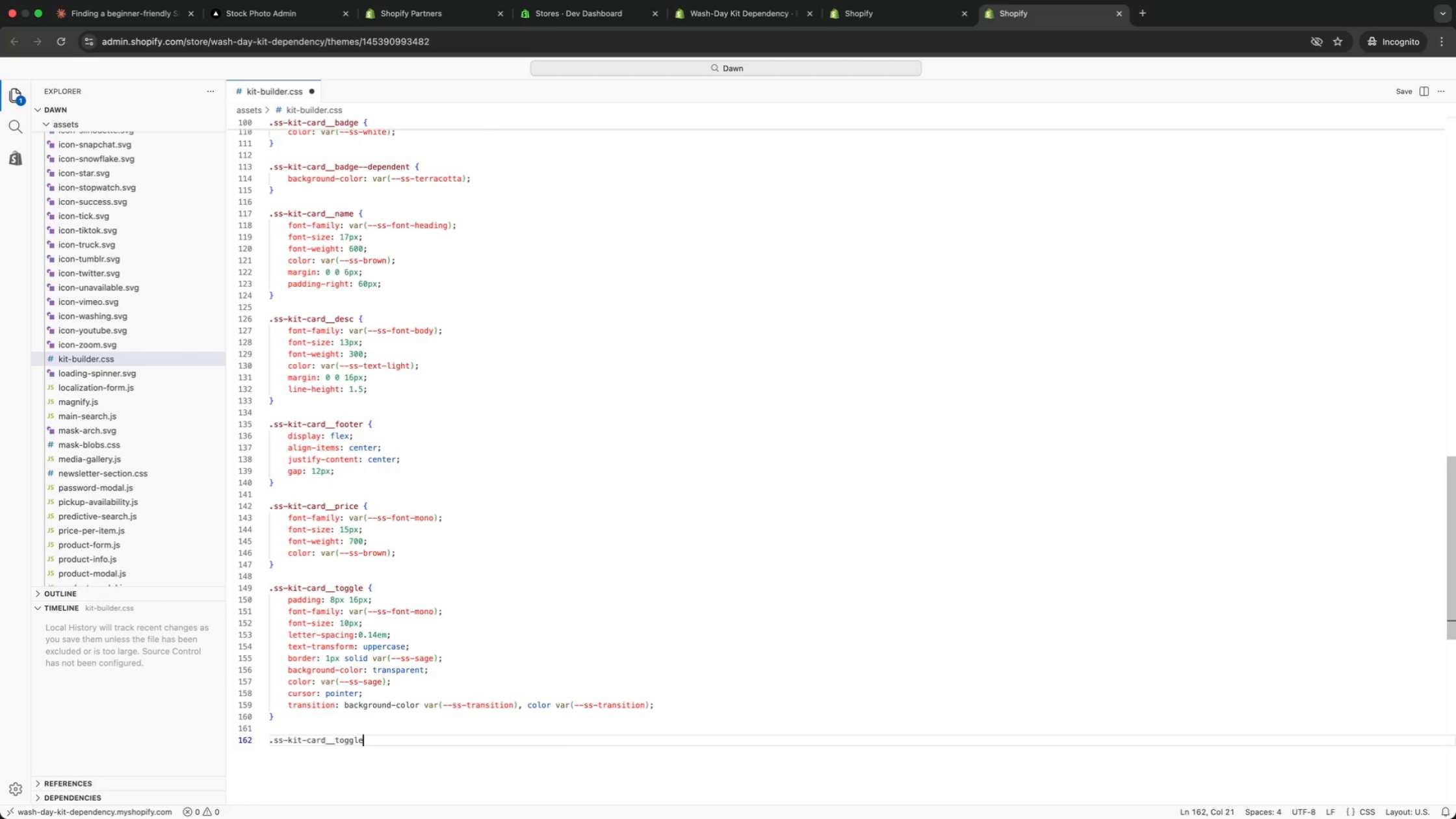 
key(Enter)
 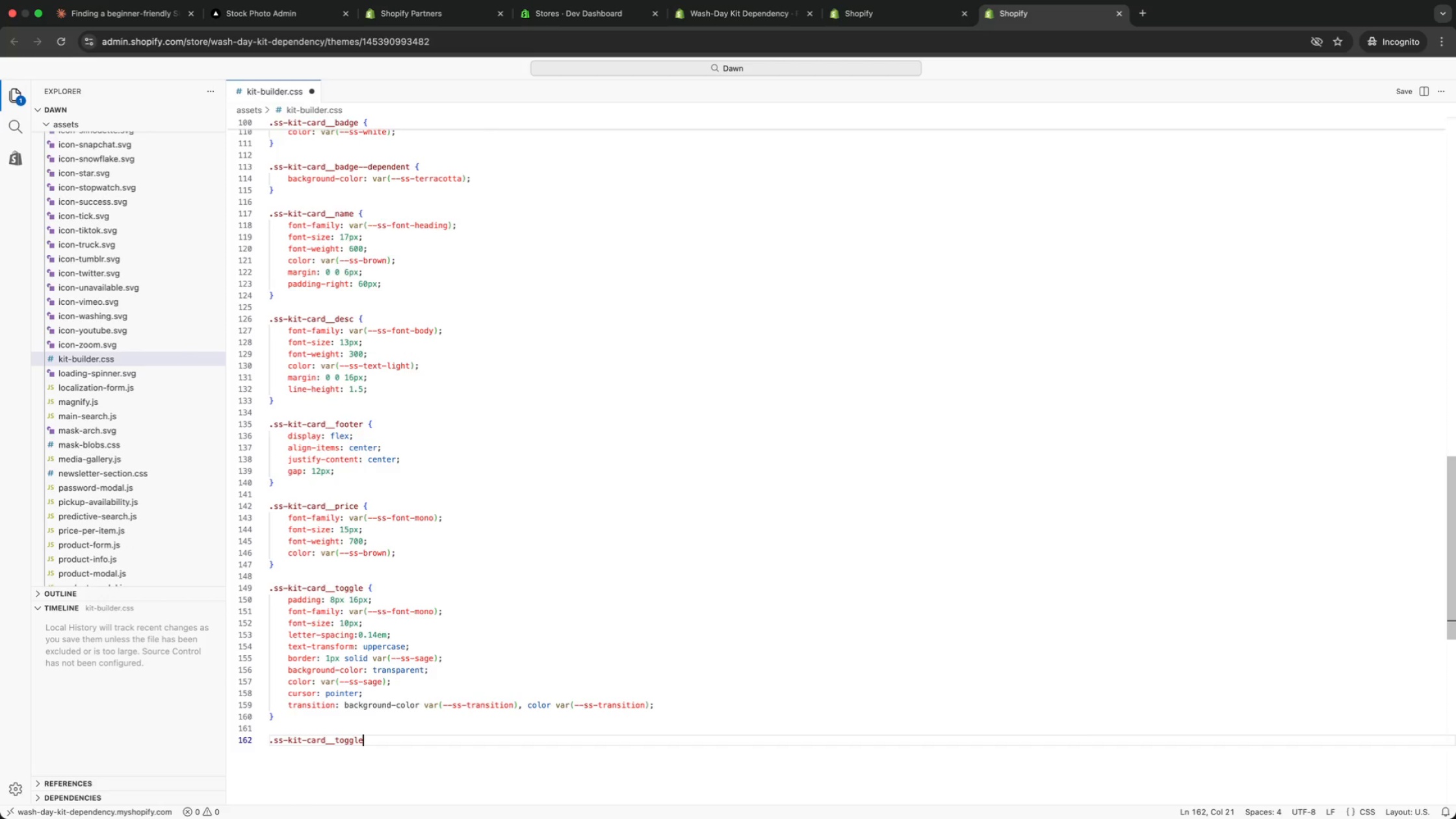 
type(:hover {)
 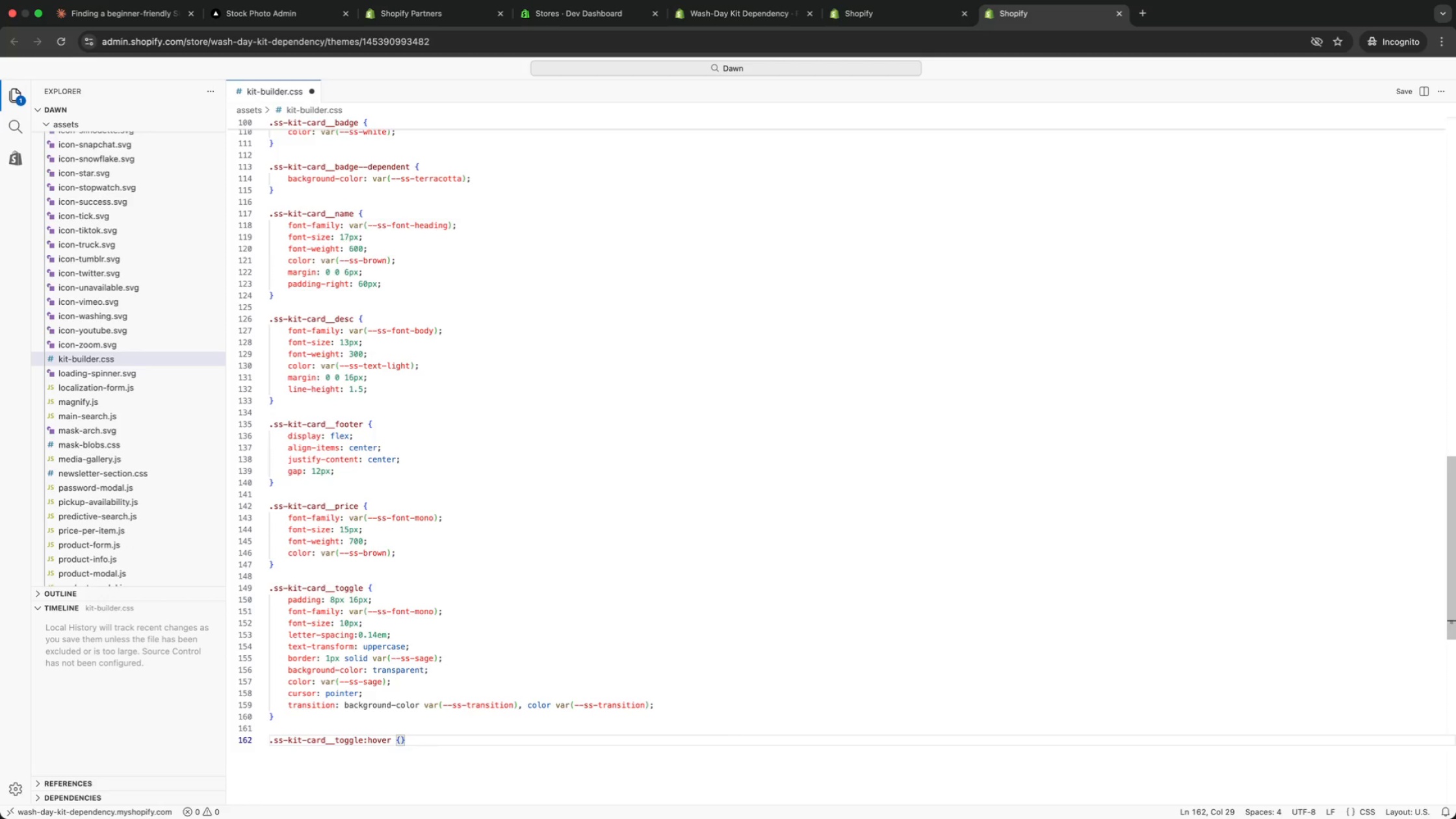 
key(Enter)
 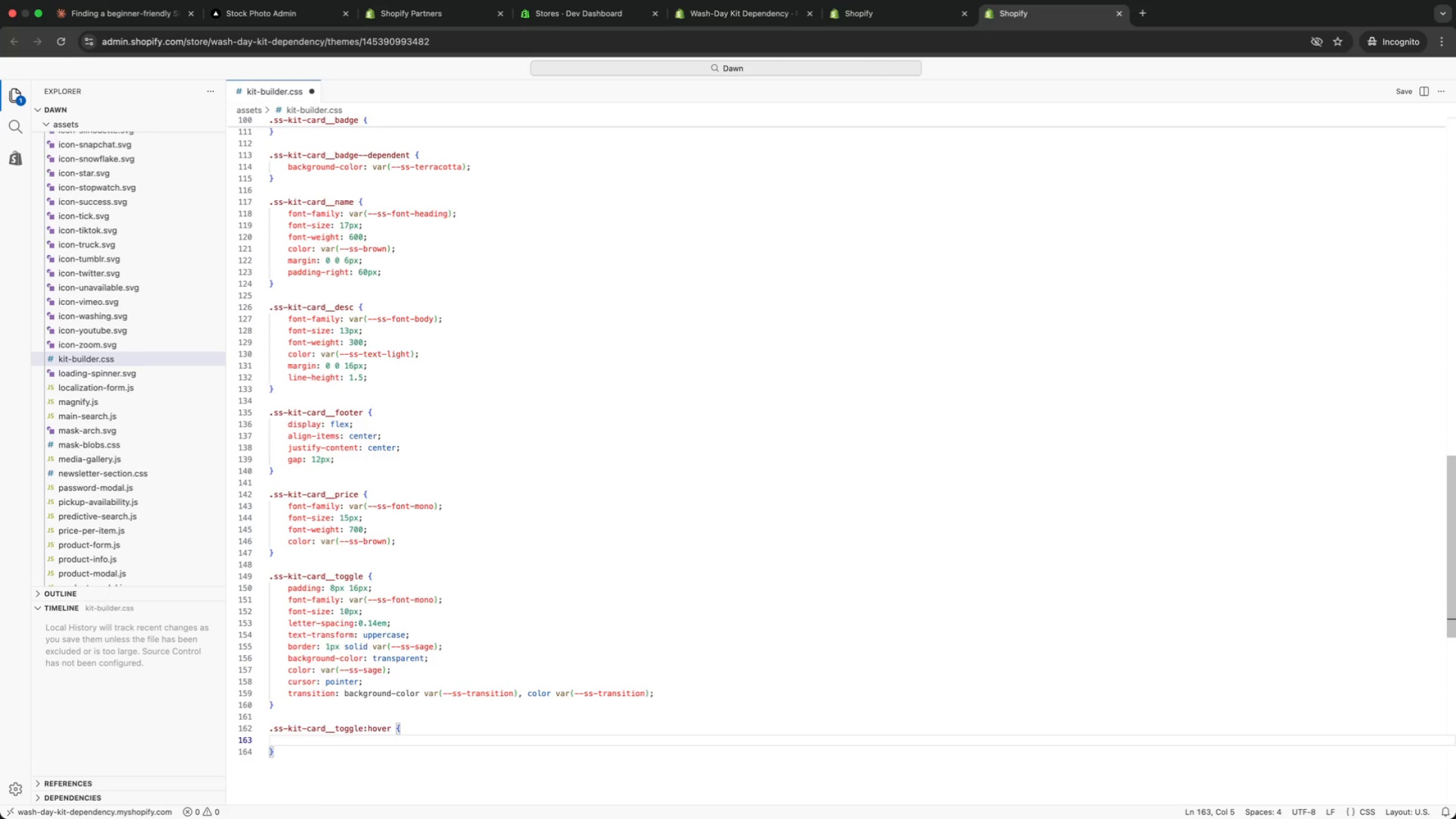 
type(back)
 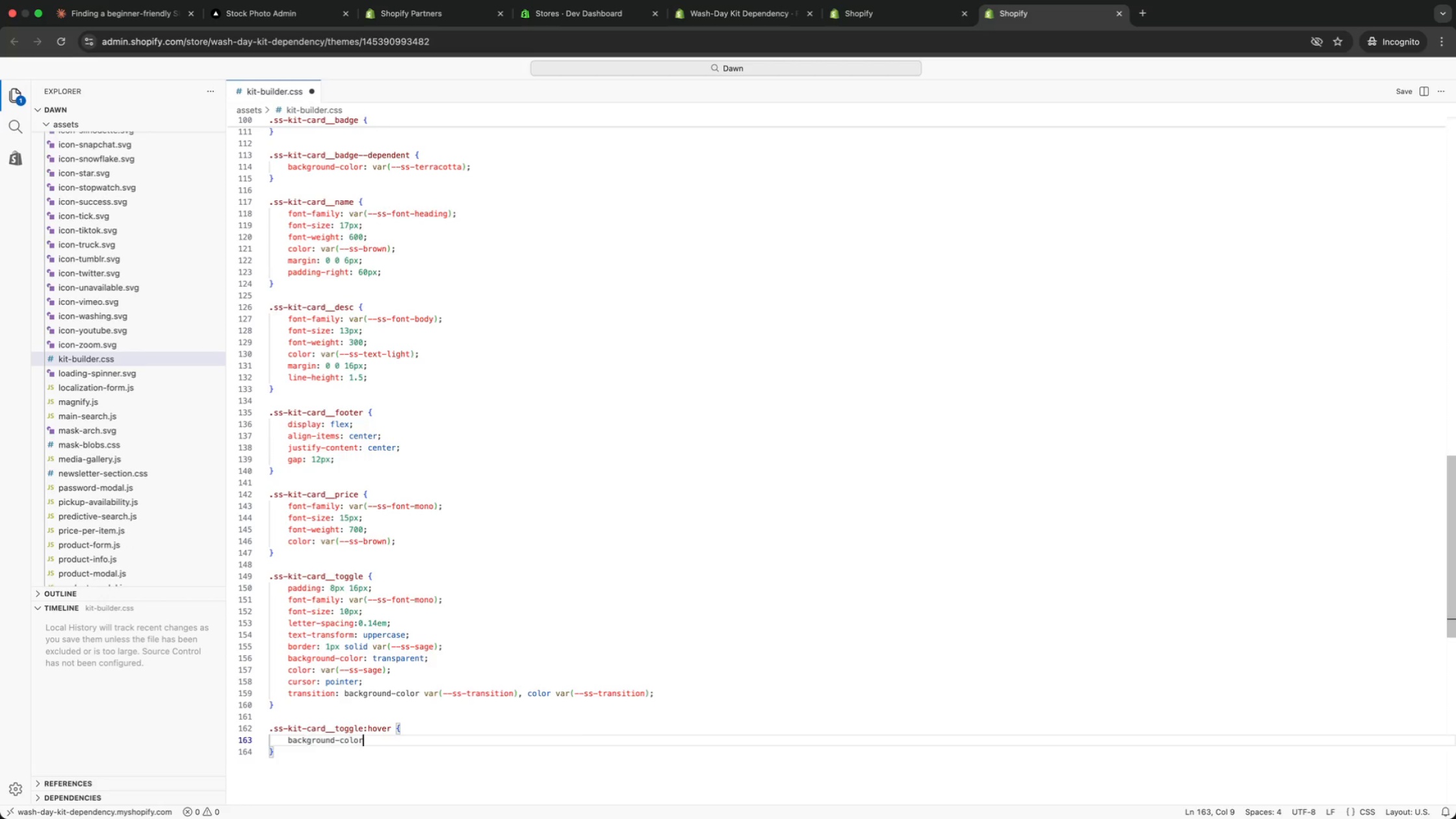 
key(Enter)
 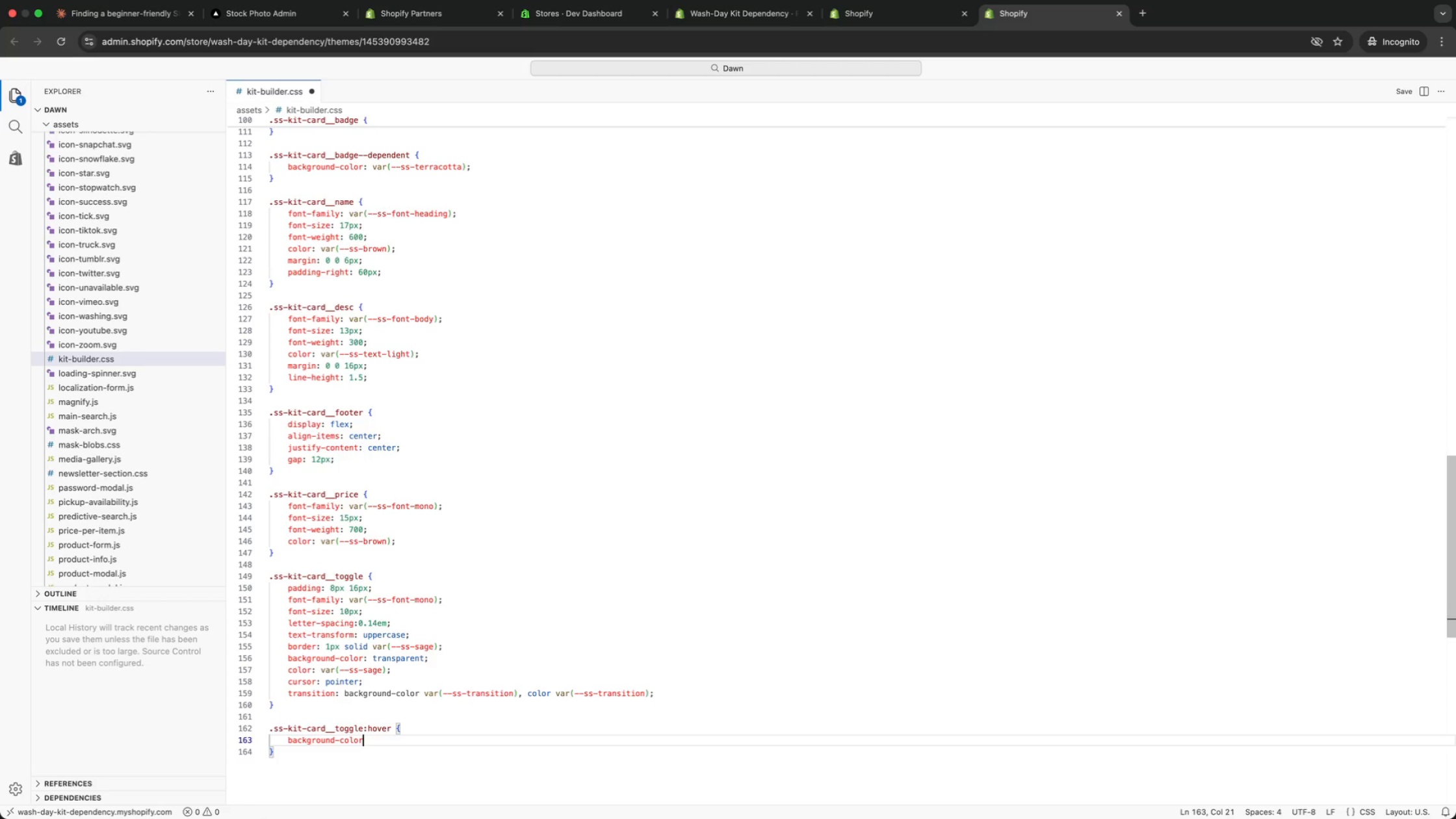 
type(: var(sage)
 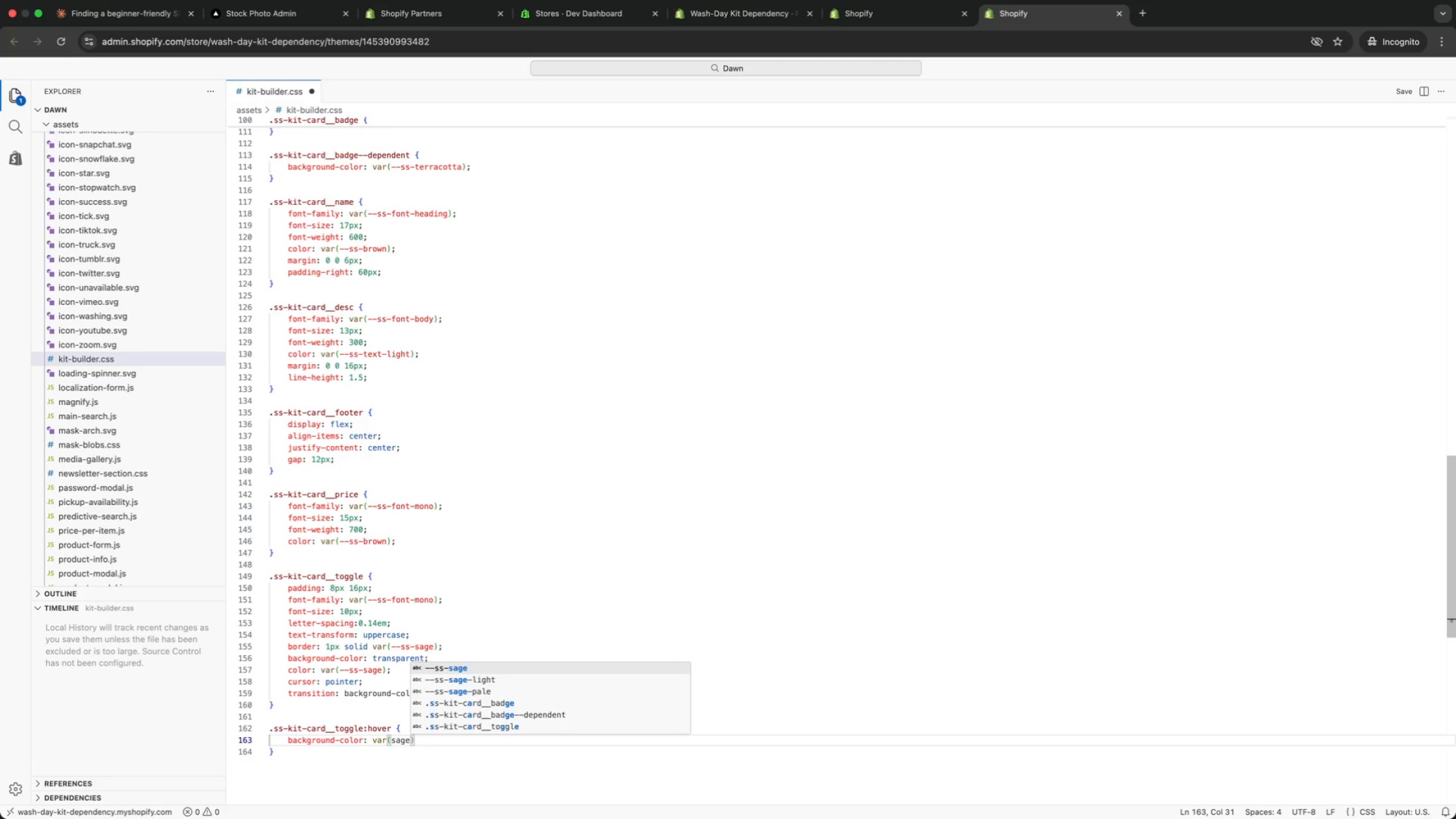 
key(Enter)
 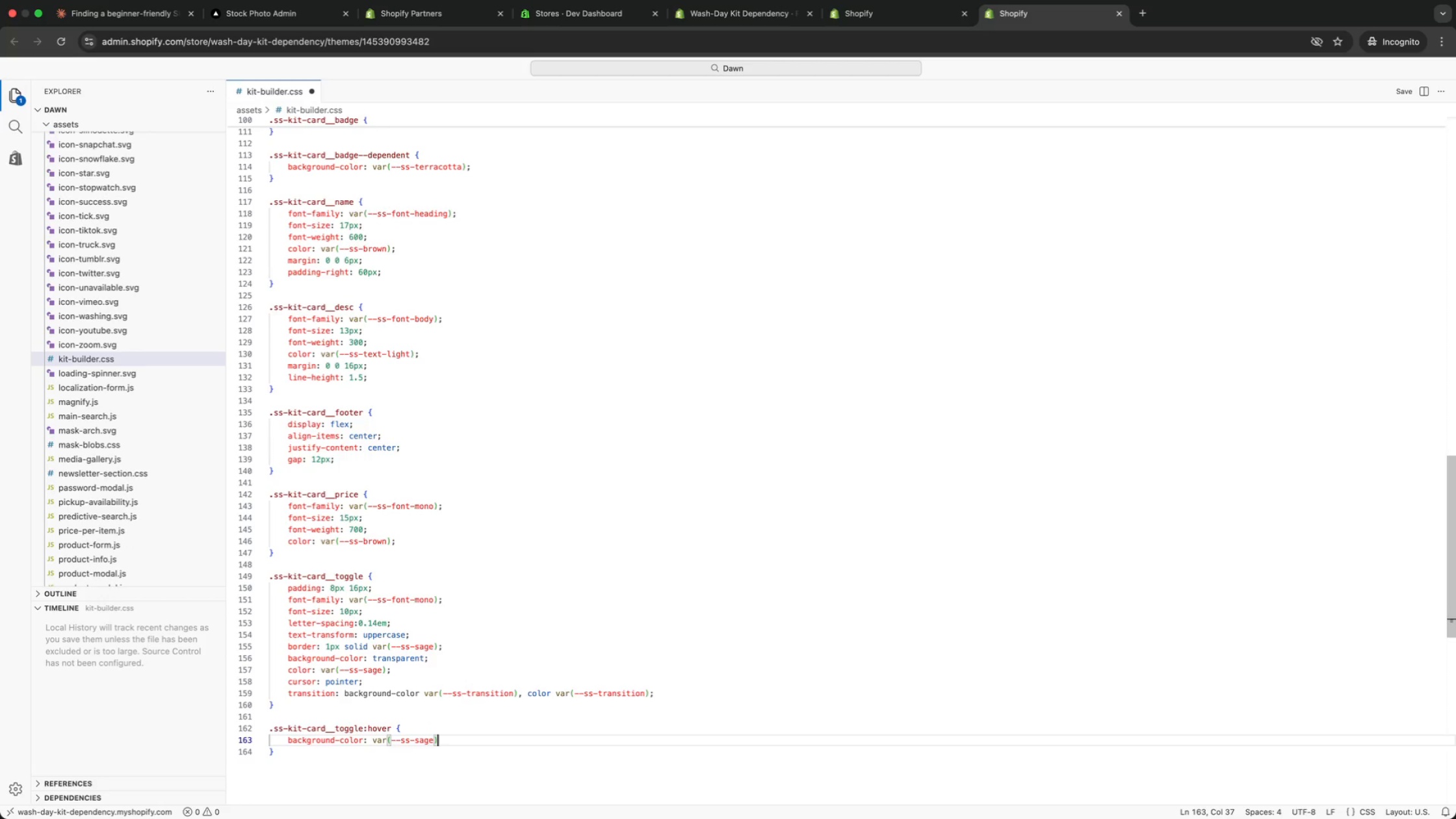 
key(ArrowRight)
 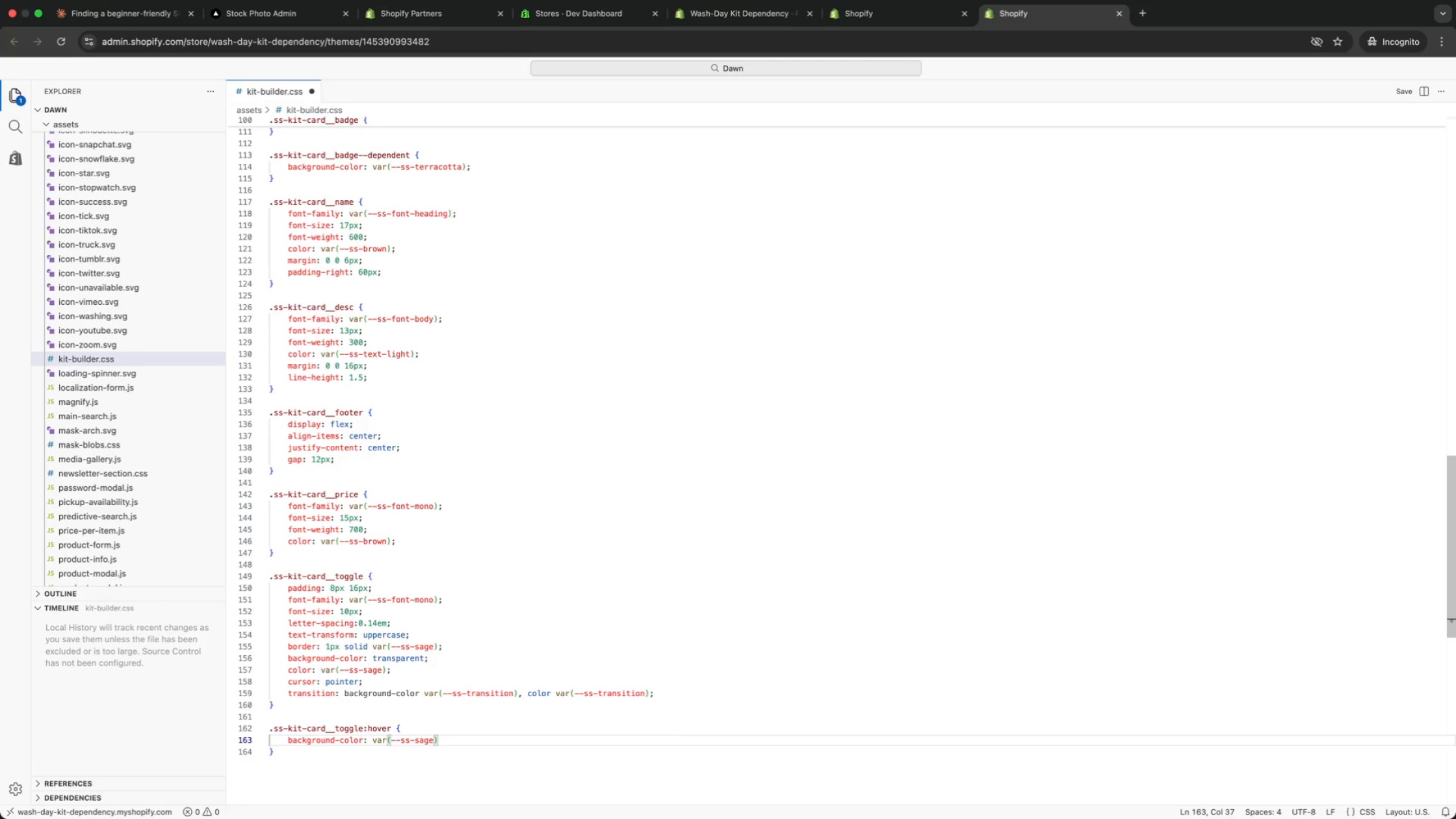 
key(Semicolon)
 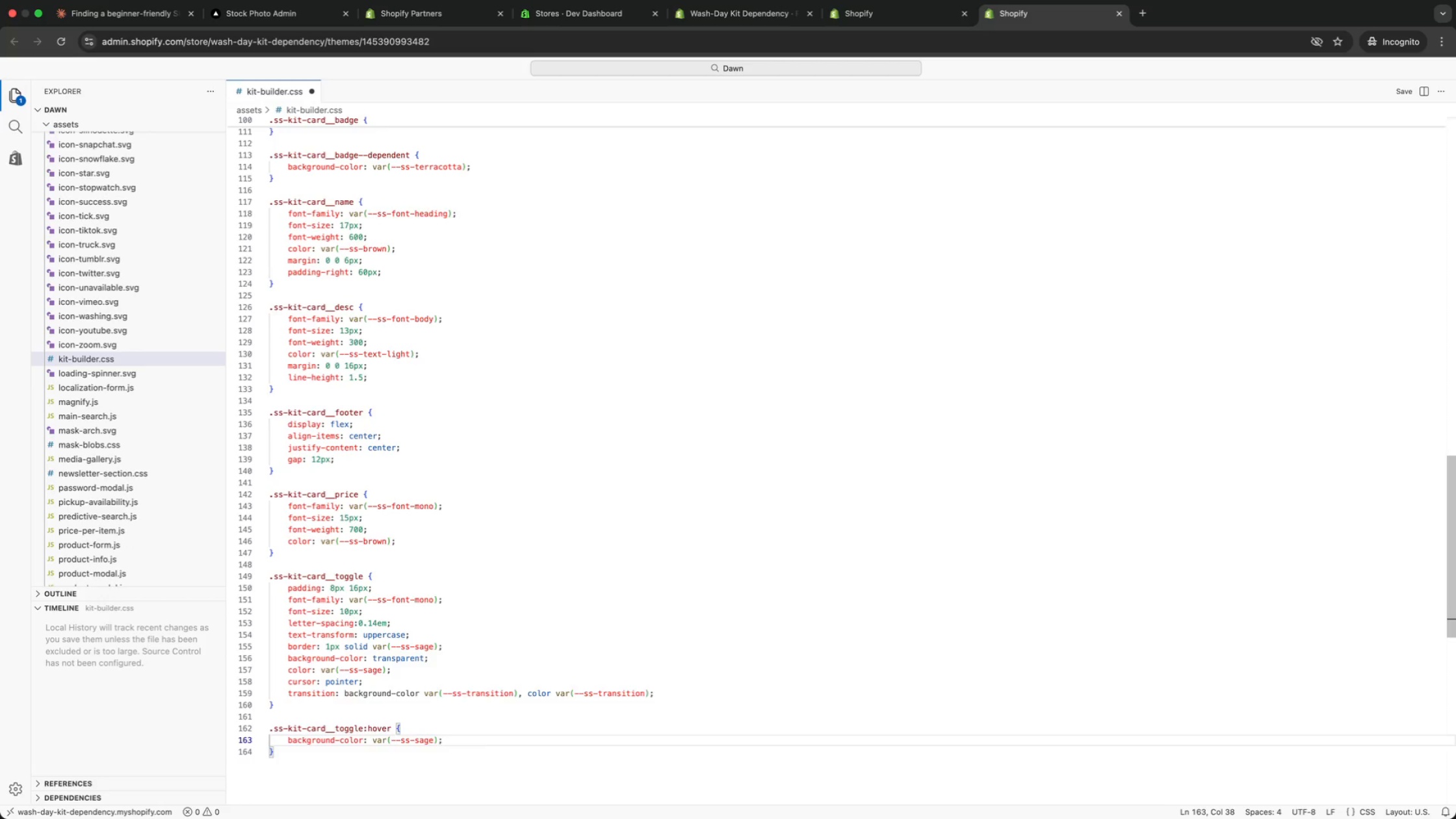 
key(Enter)
 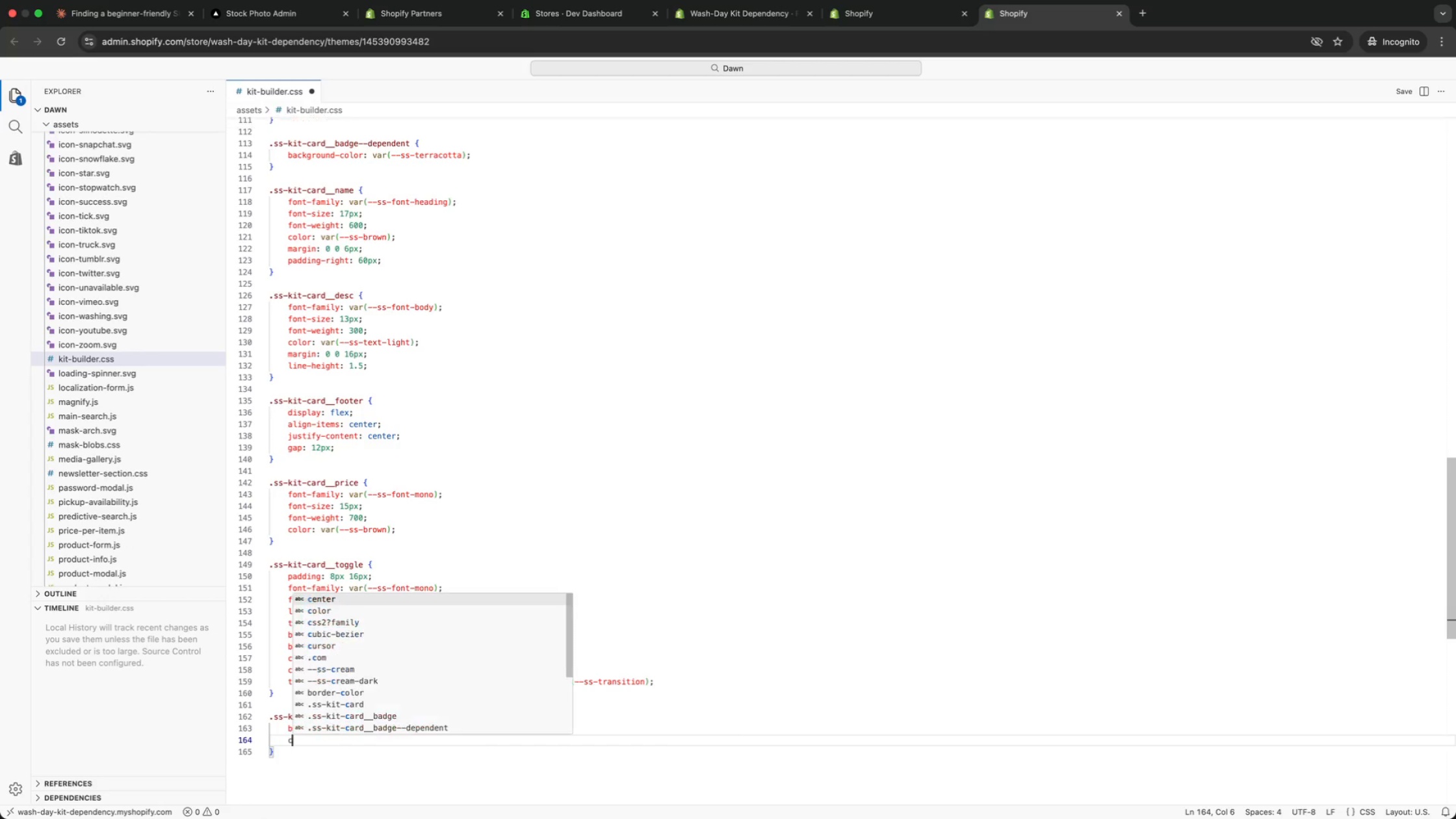 
type(color: var(white)
 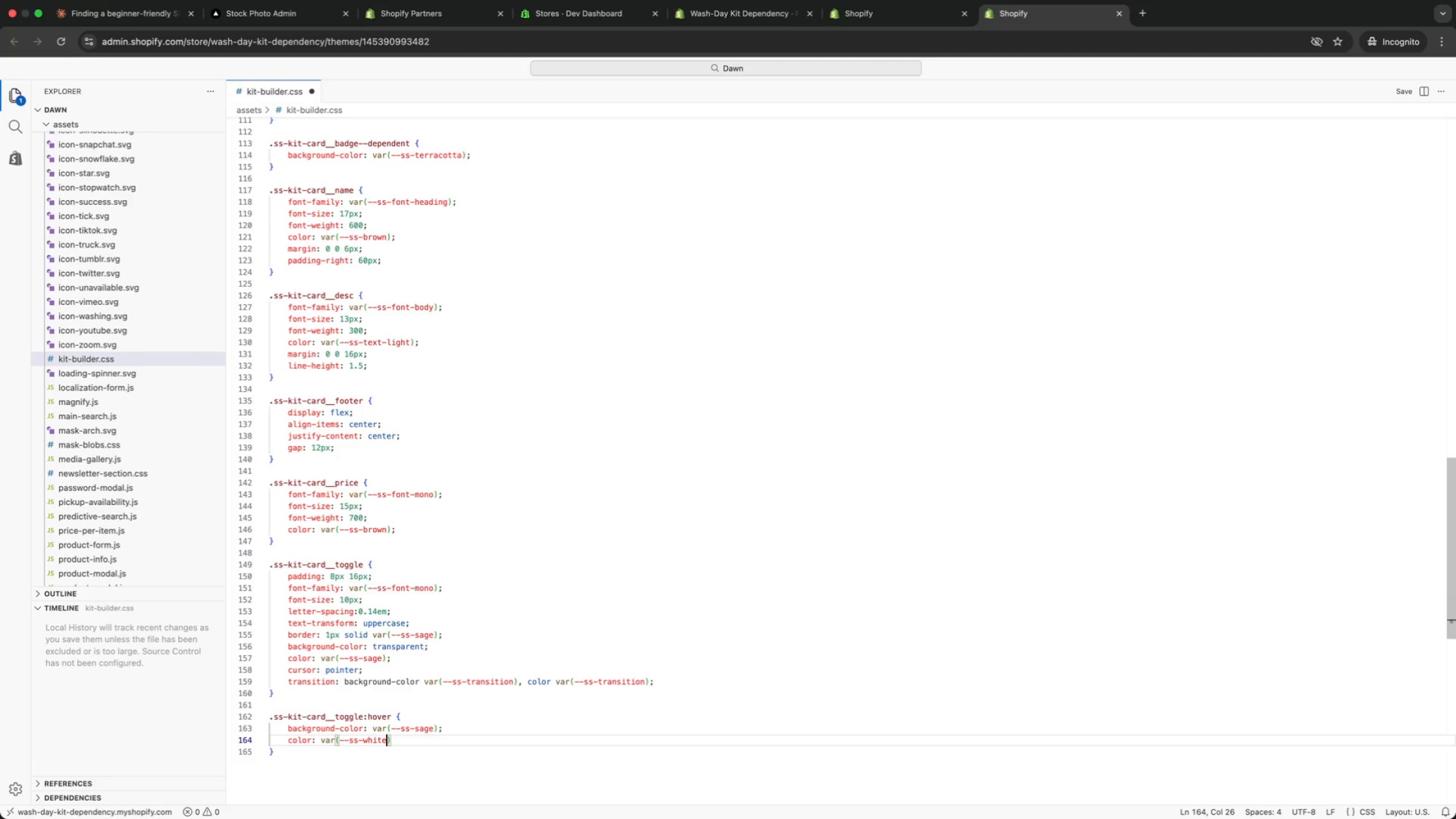 
 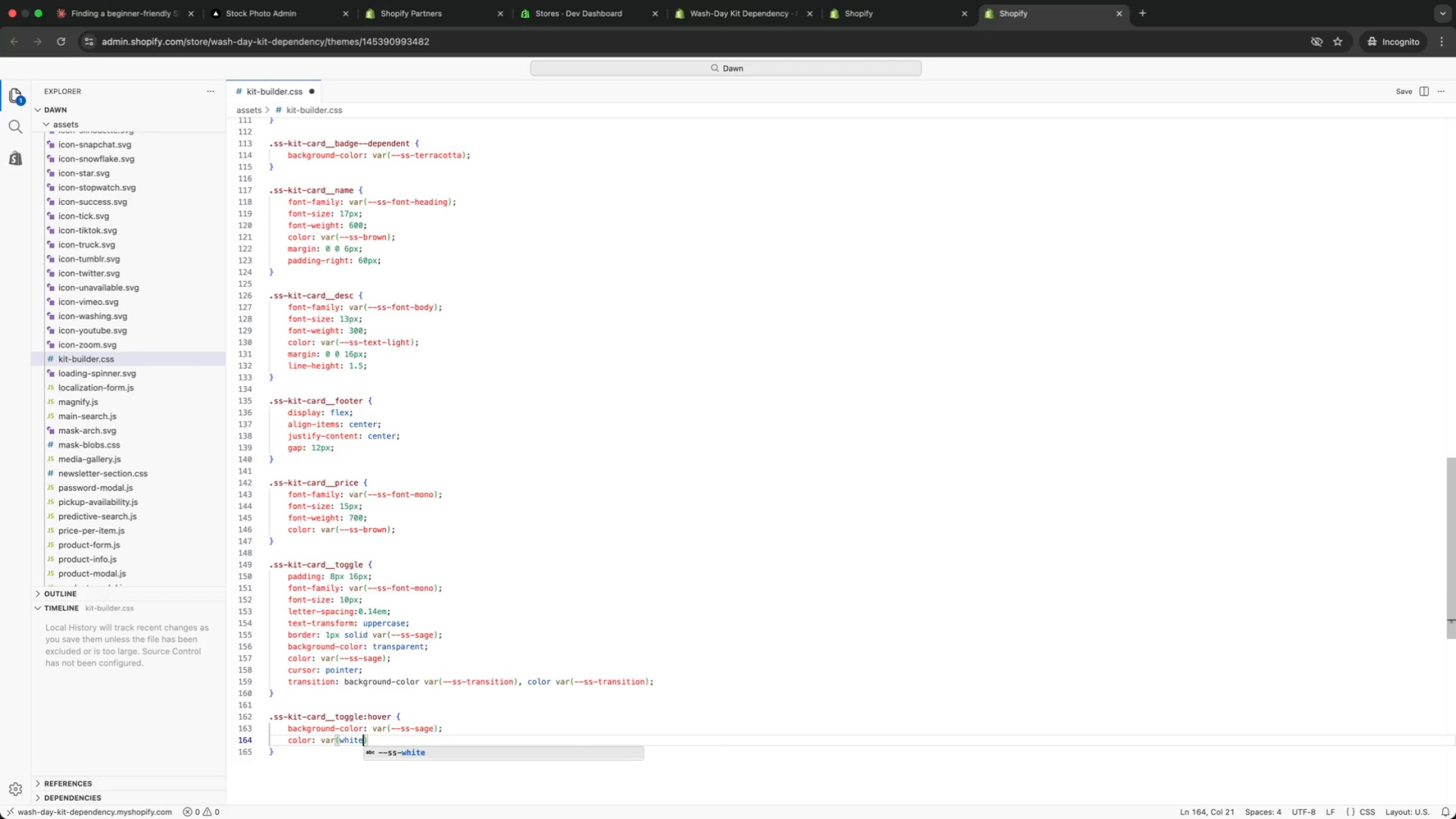 
key(Enter)
 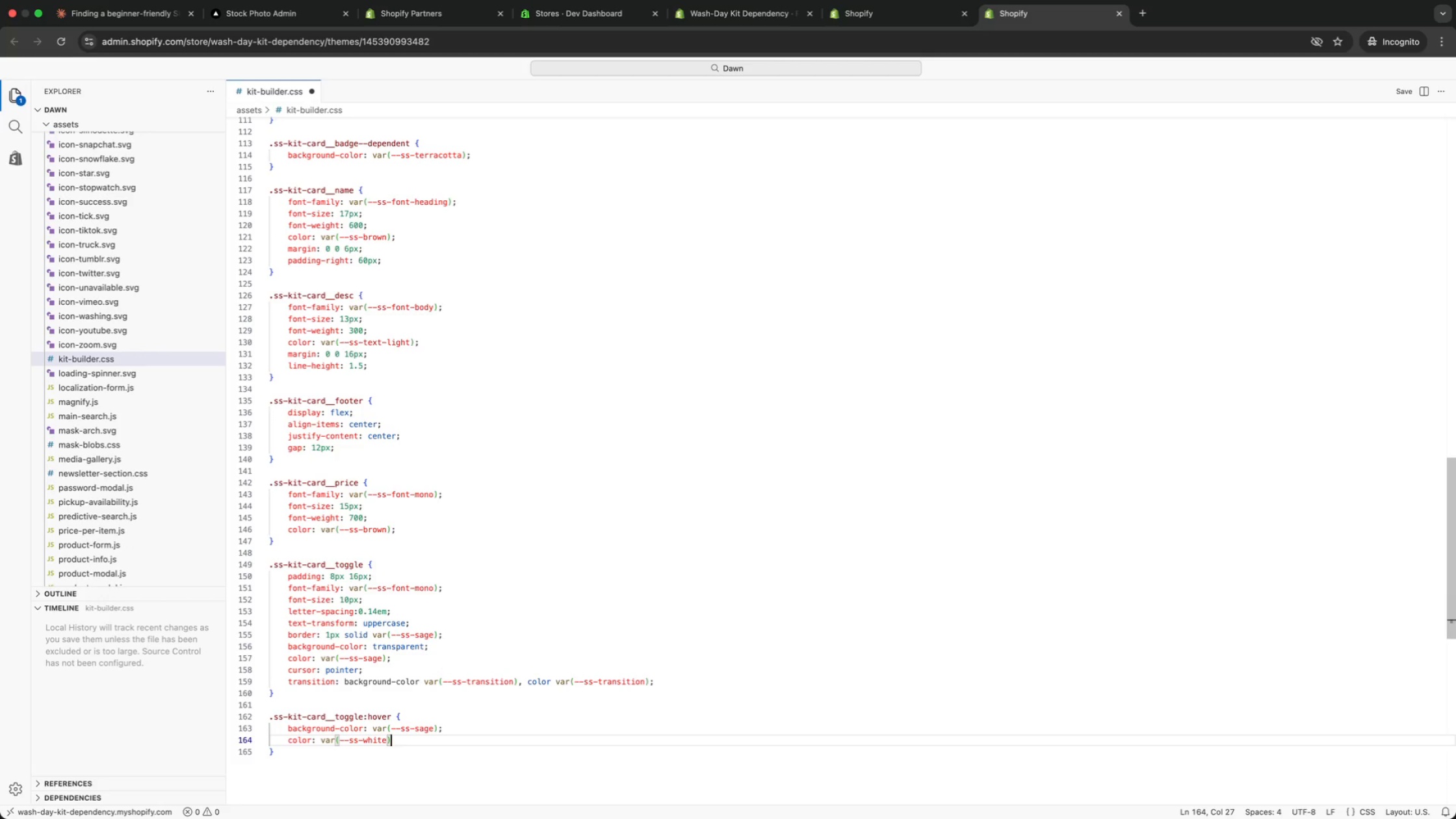 
key(ArrowRight)
 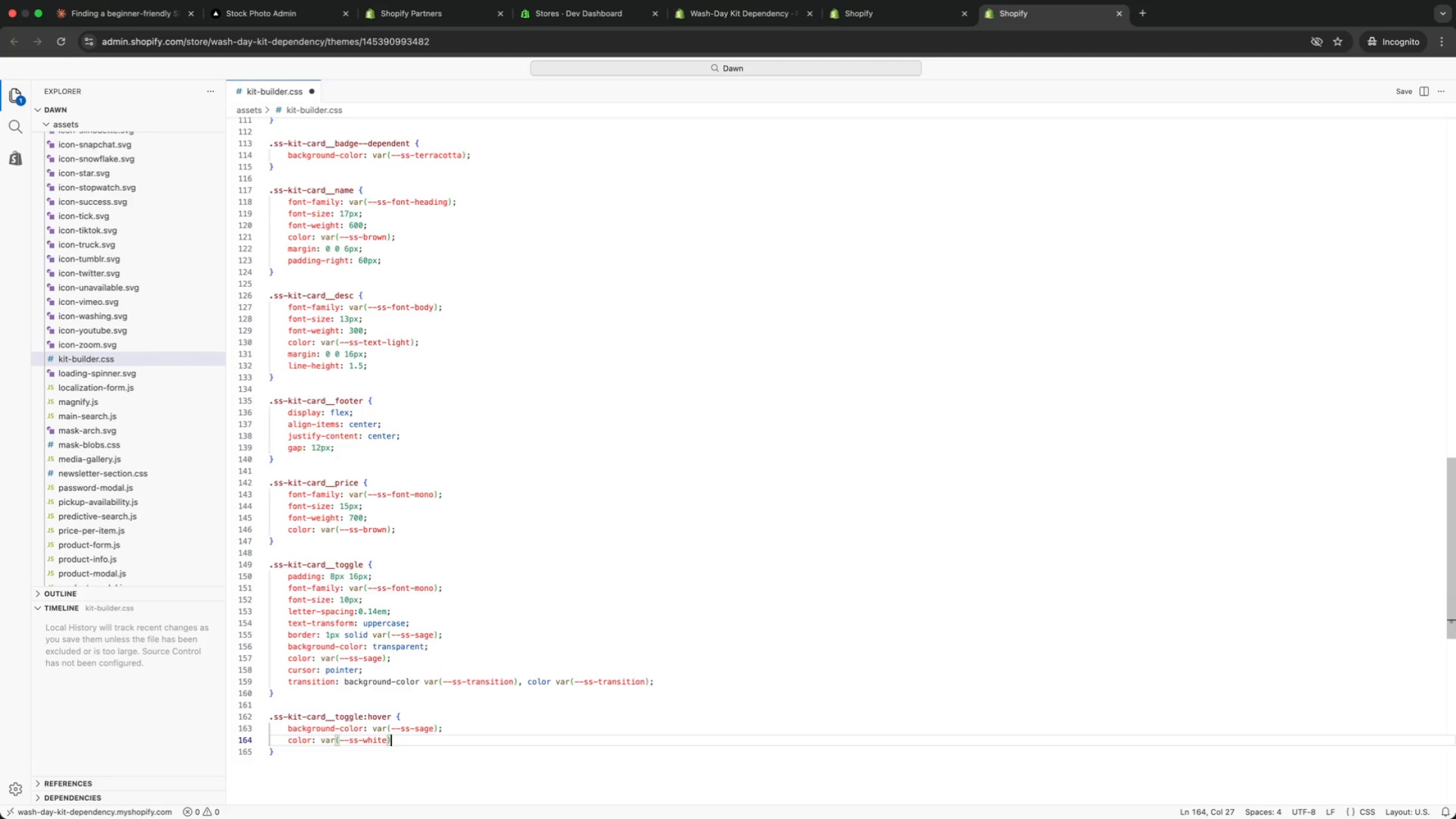 
key(Semicolon)
 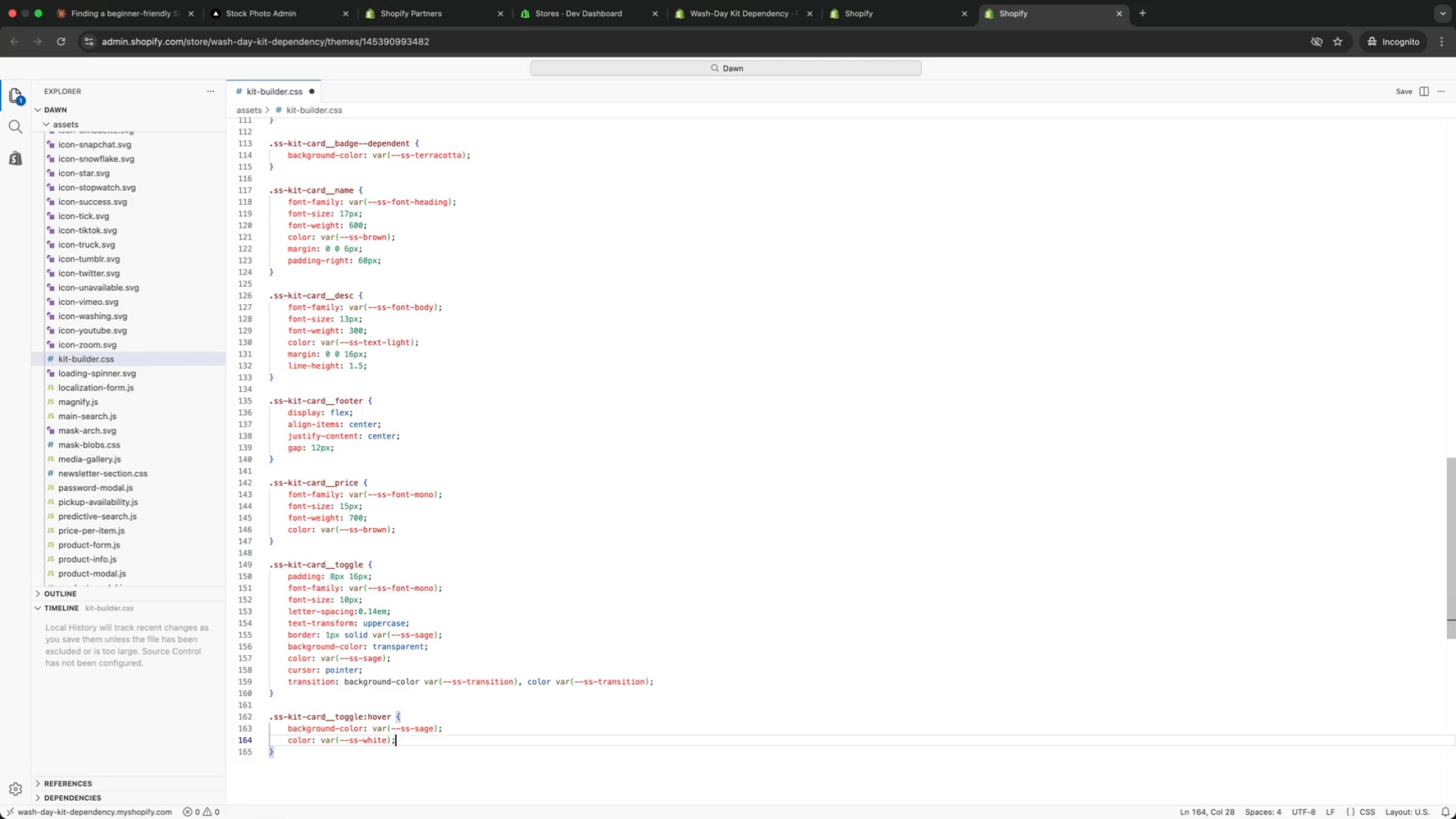 
key(ArrowDown)
 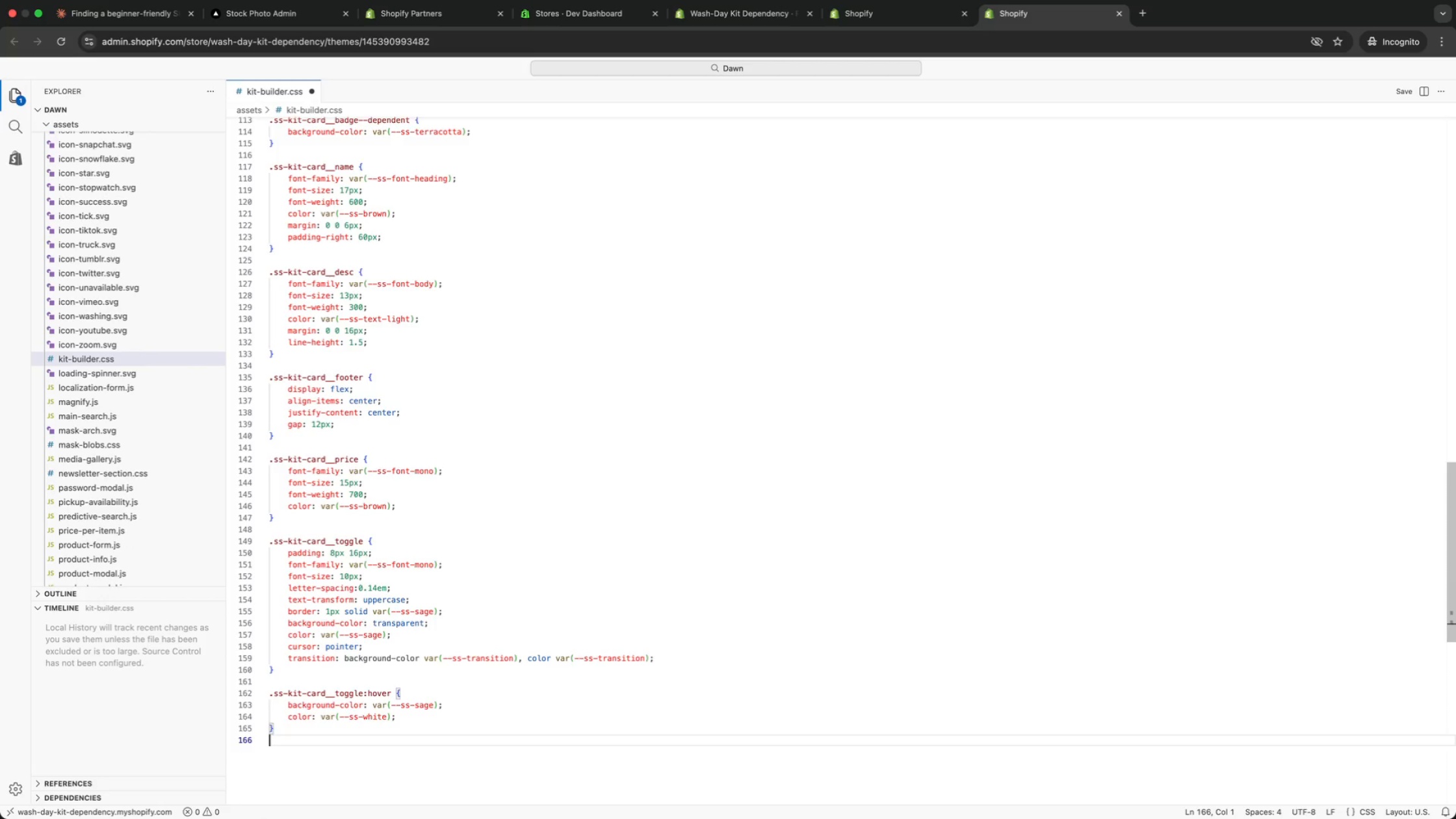 
key(Enter)
 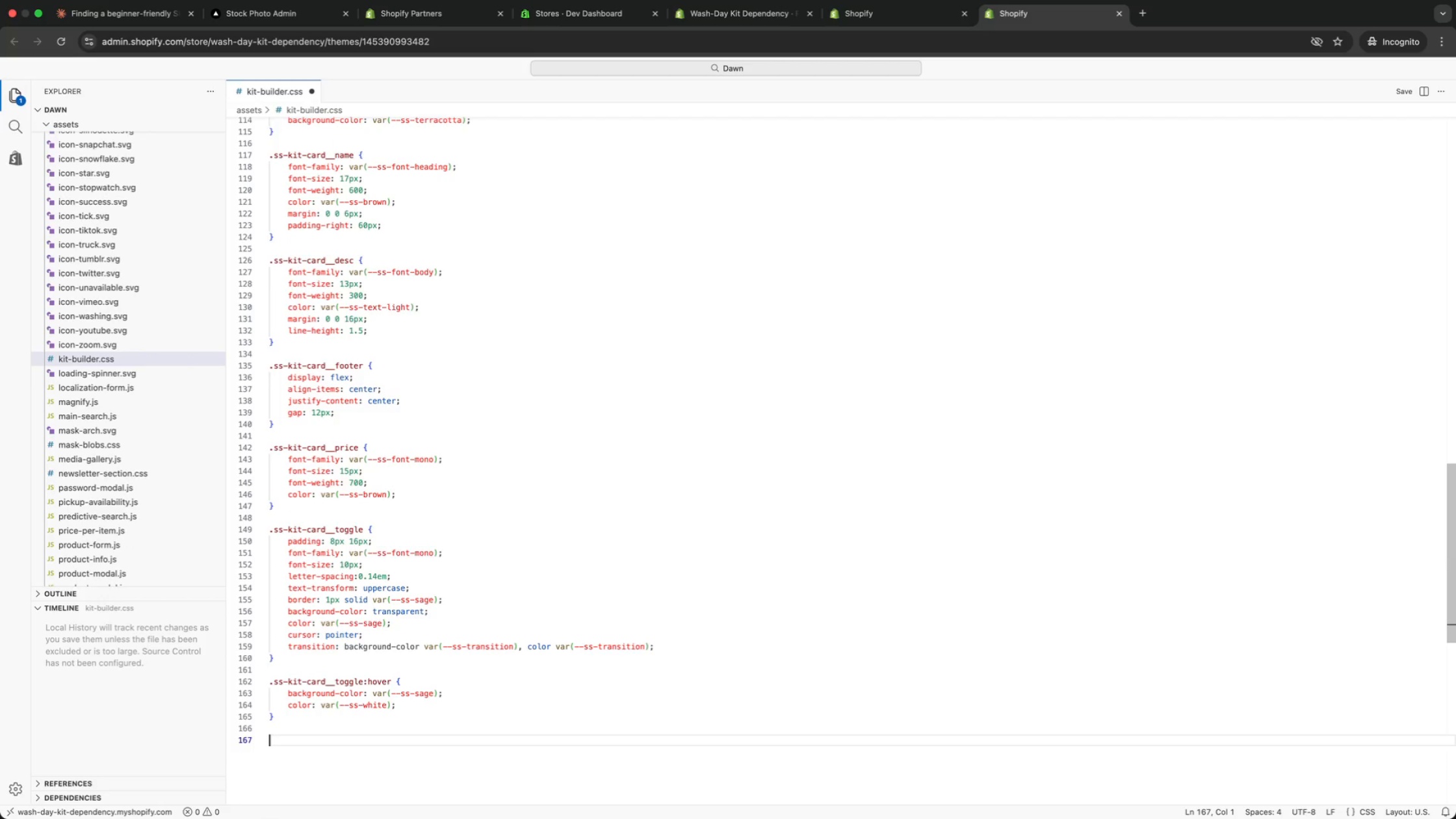 
key(Enter)
 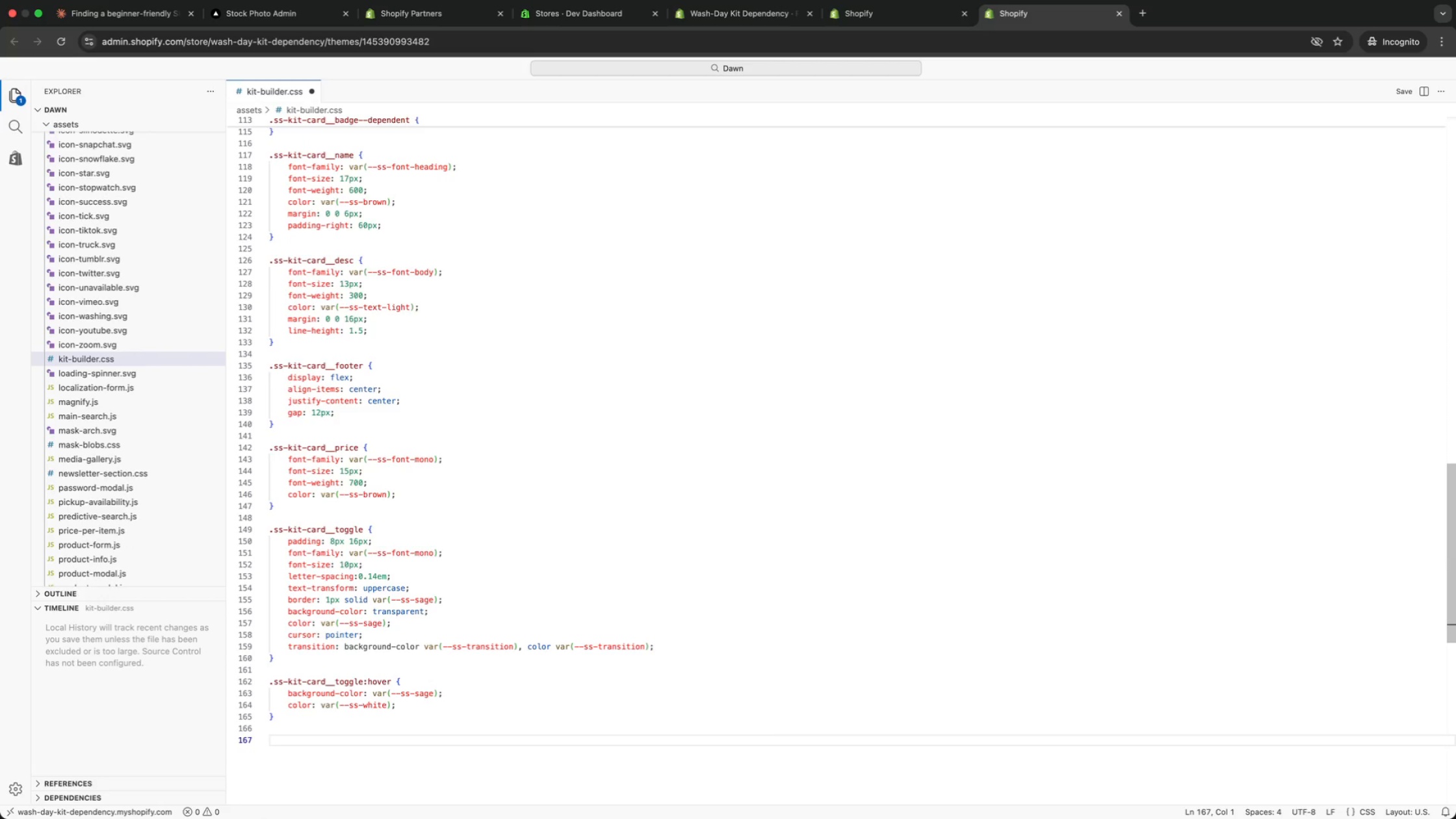 
type(card)
 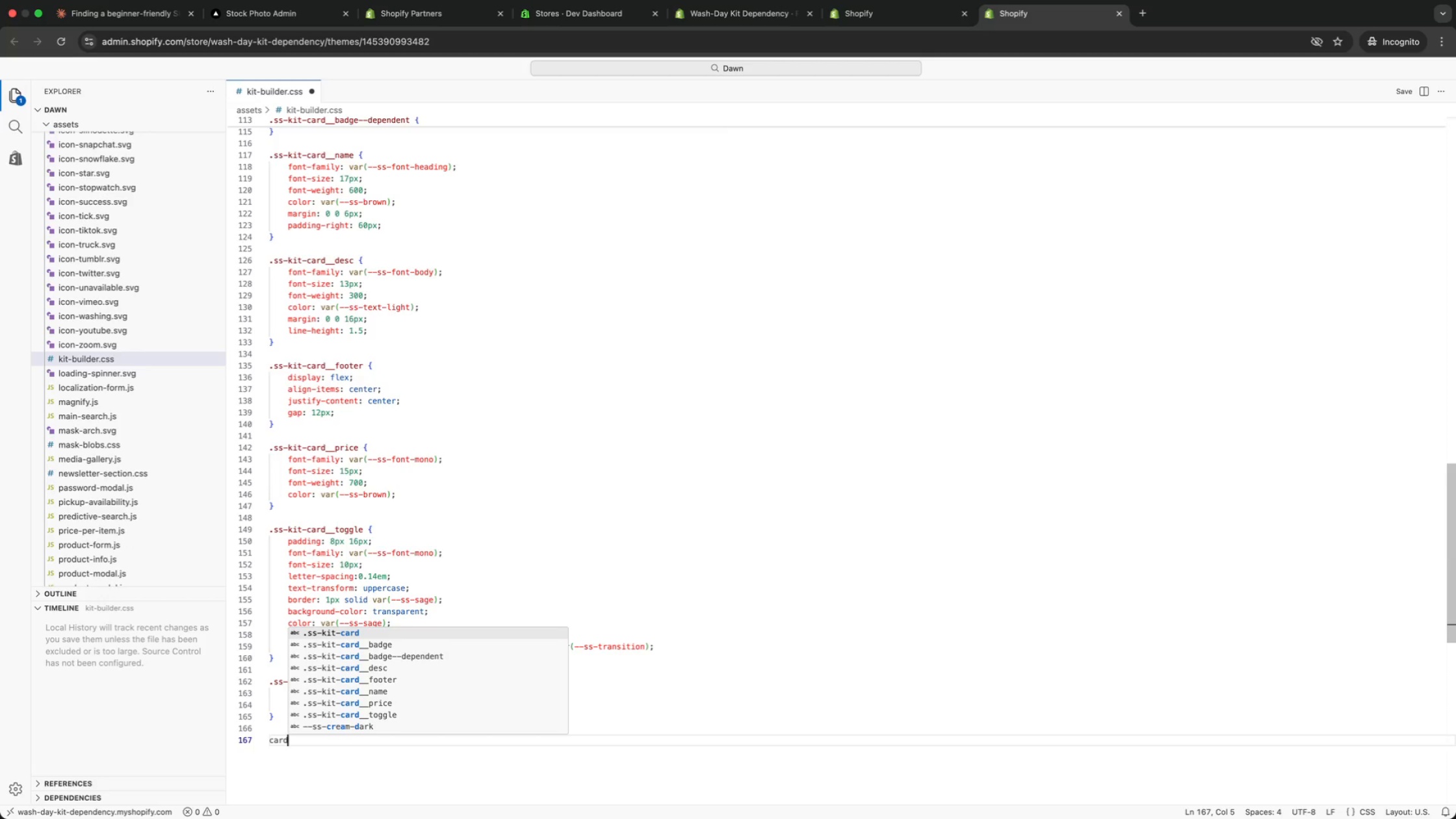 
key(Enter)
 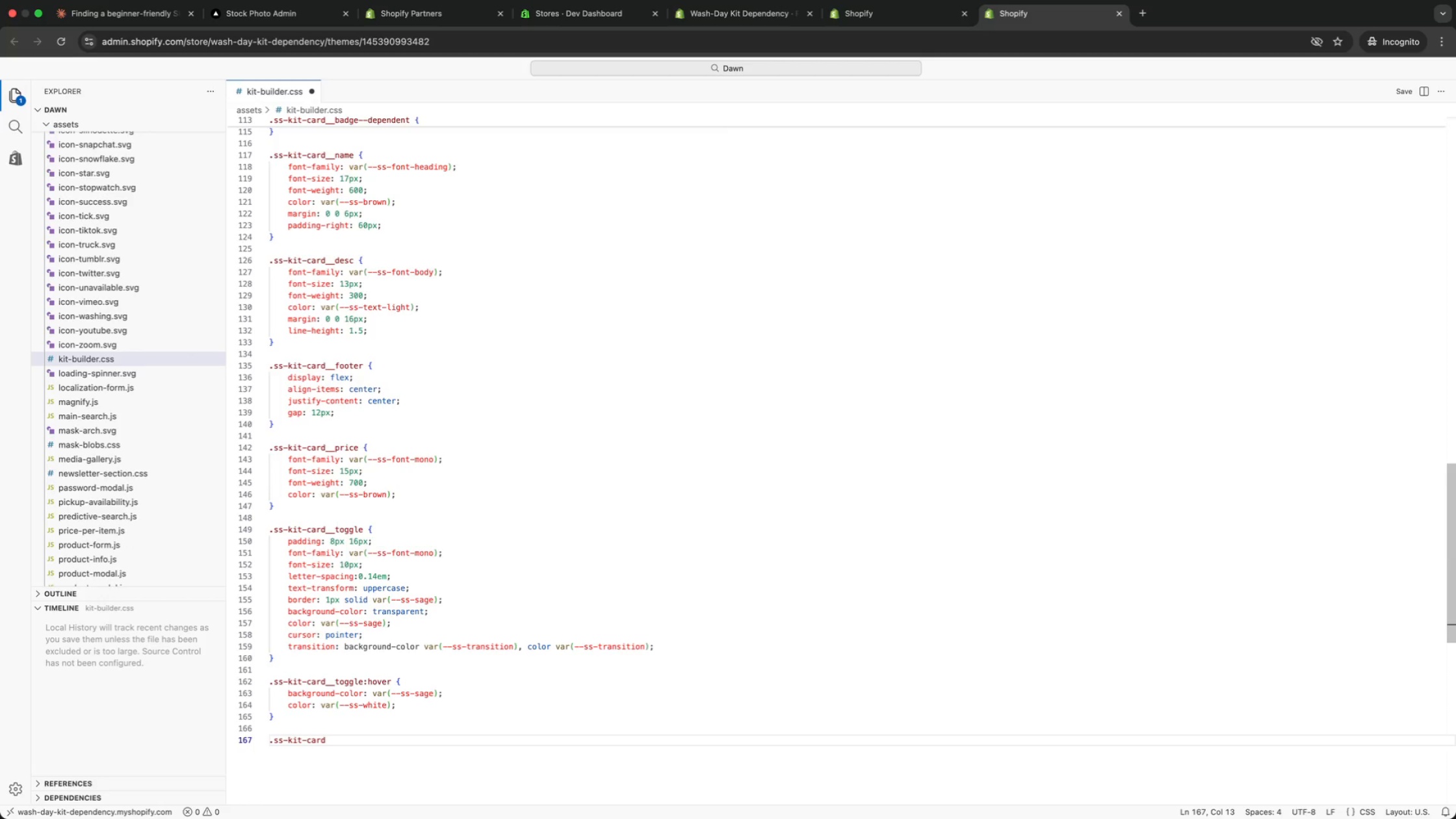 
type(.is)
 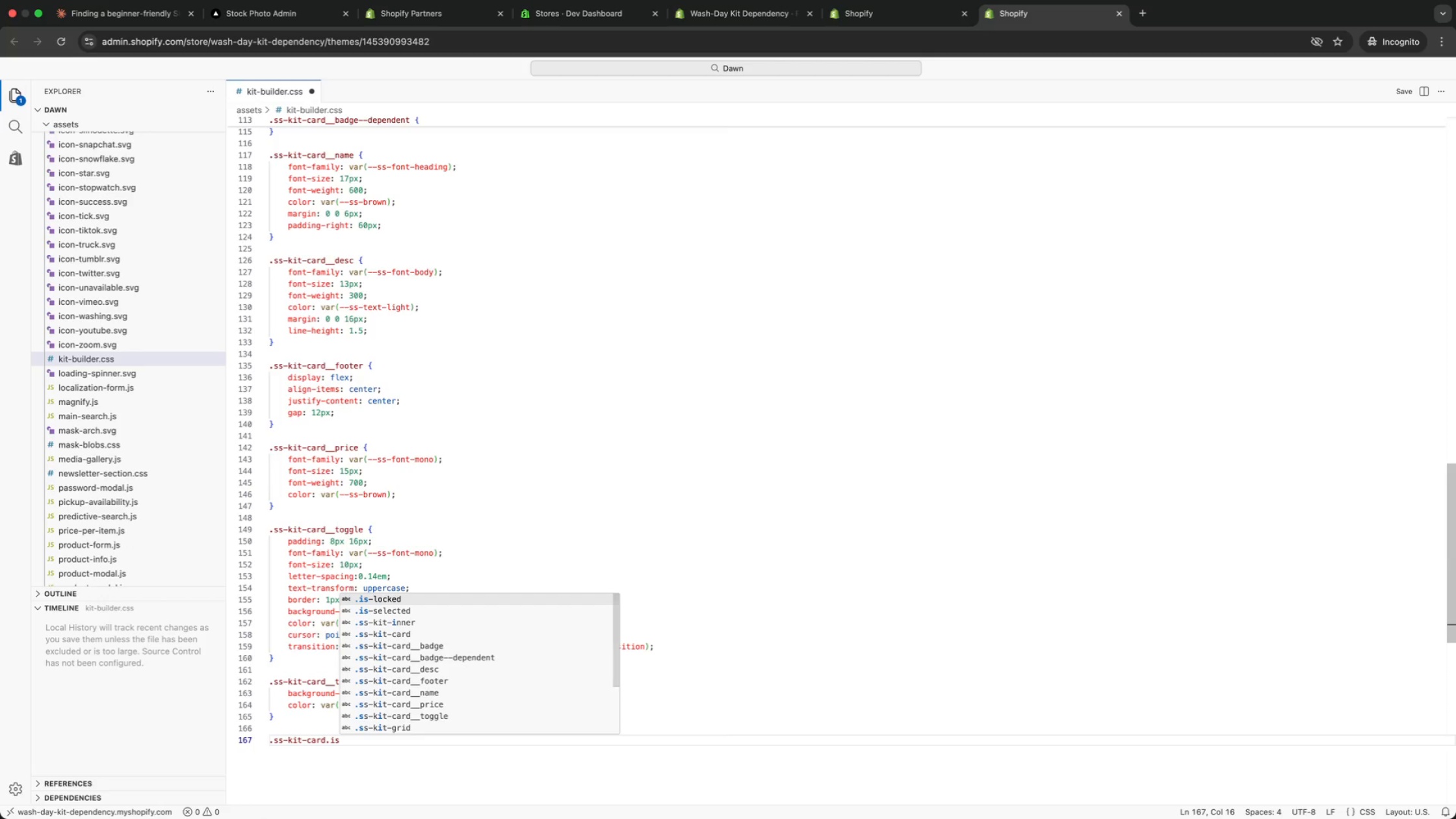 
key(ArrowDown)
 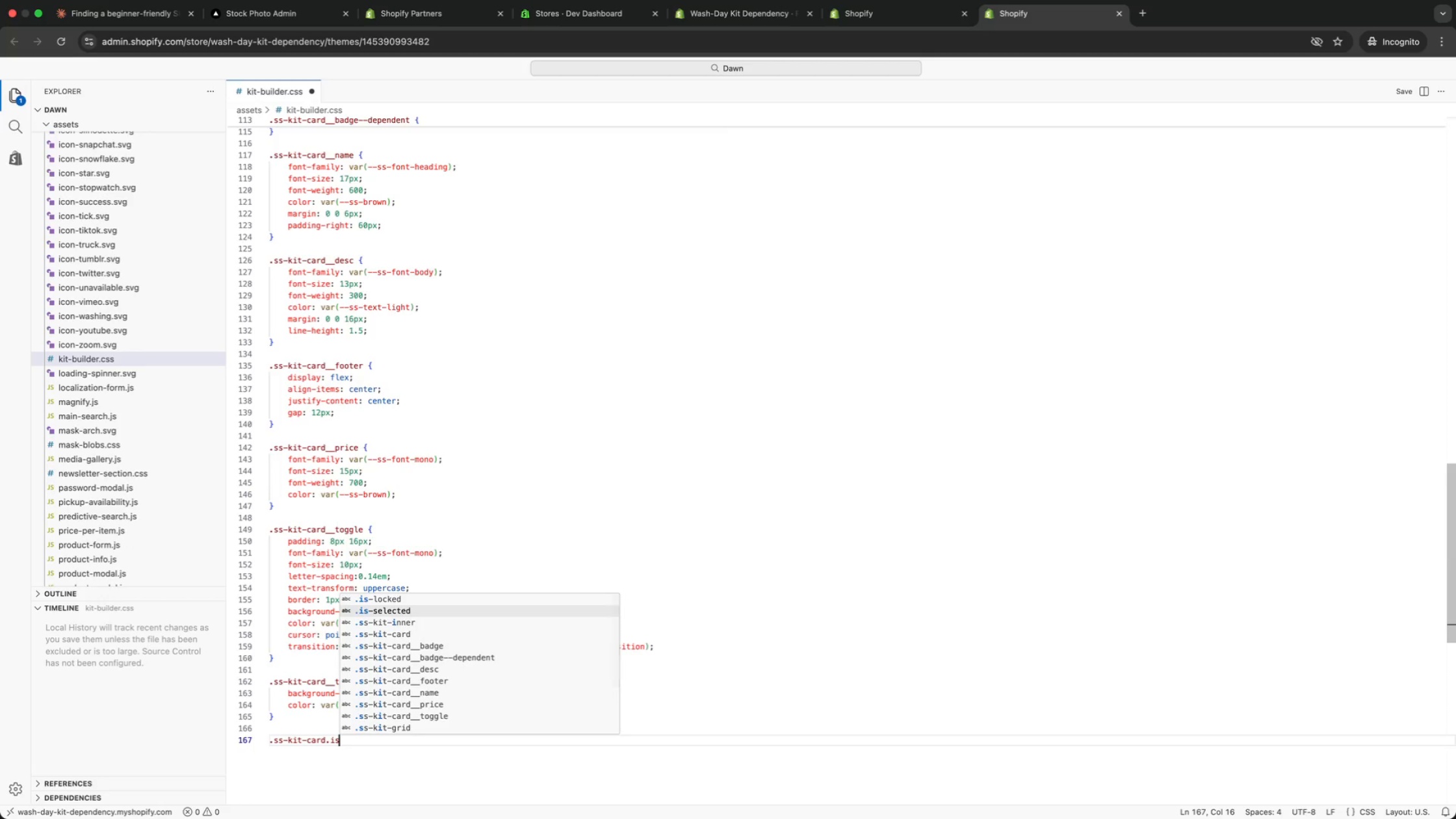 
key(Enter)
 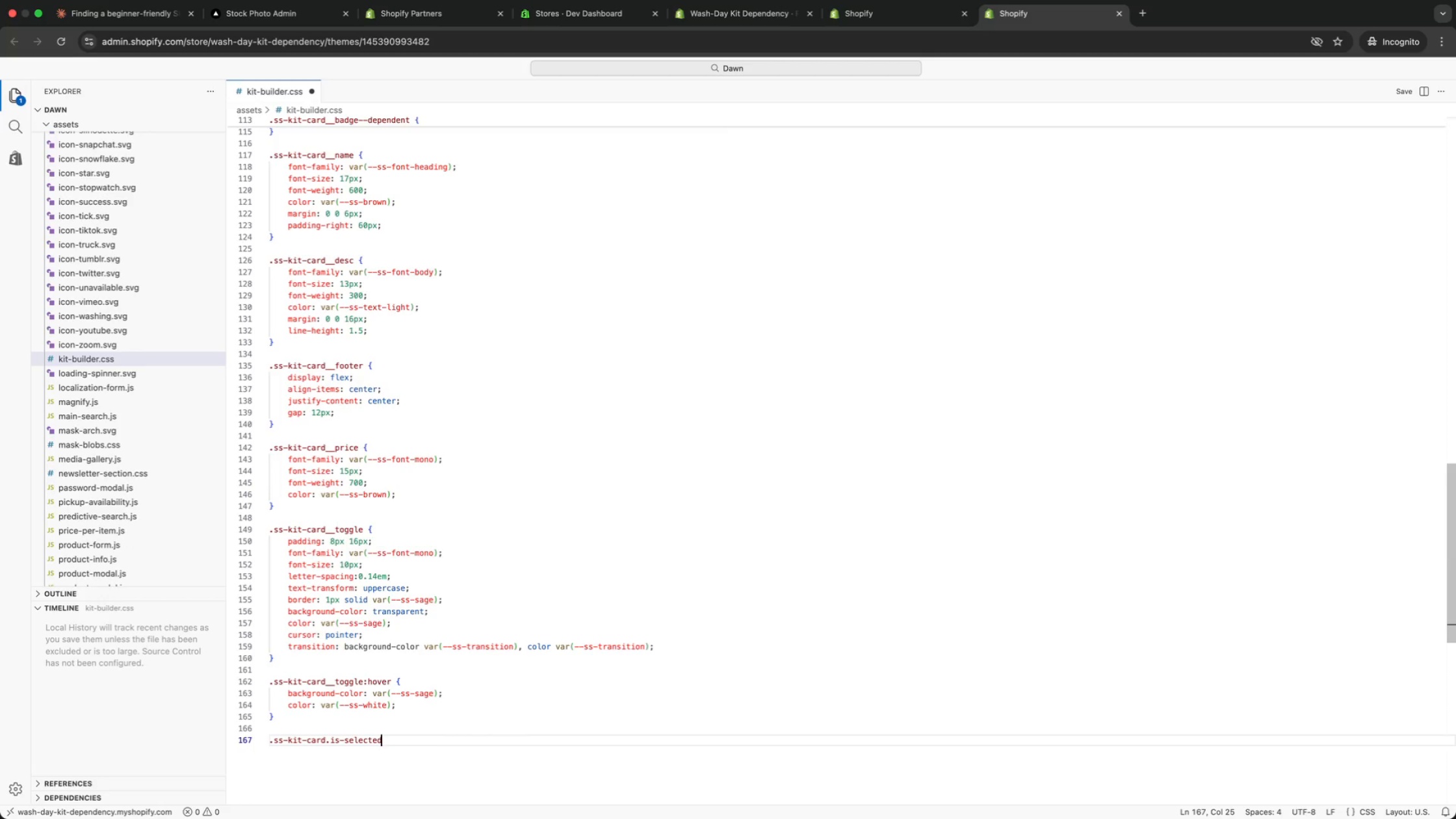 
type( togg)
 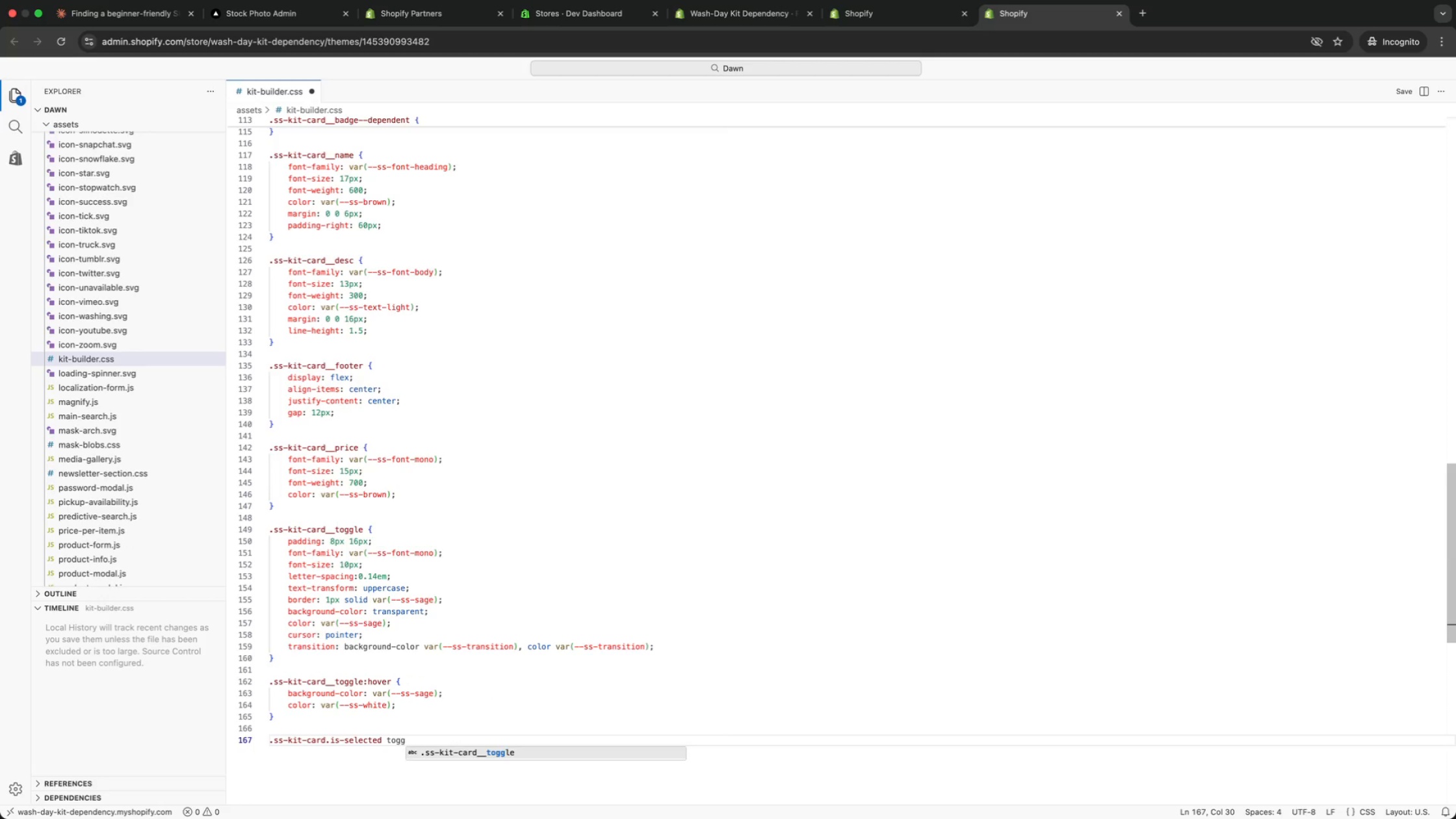 
key(Enter)
 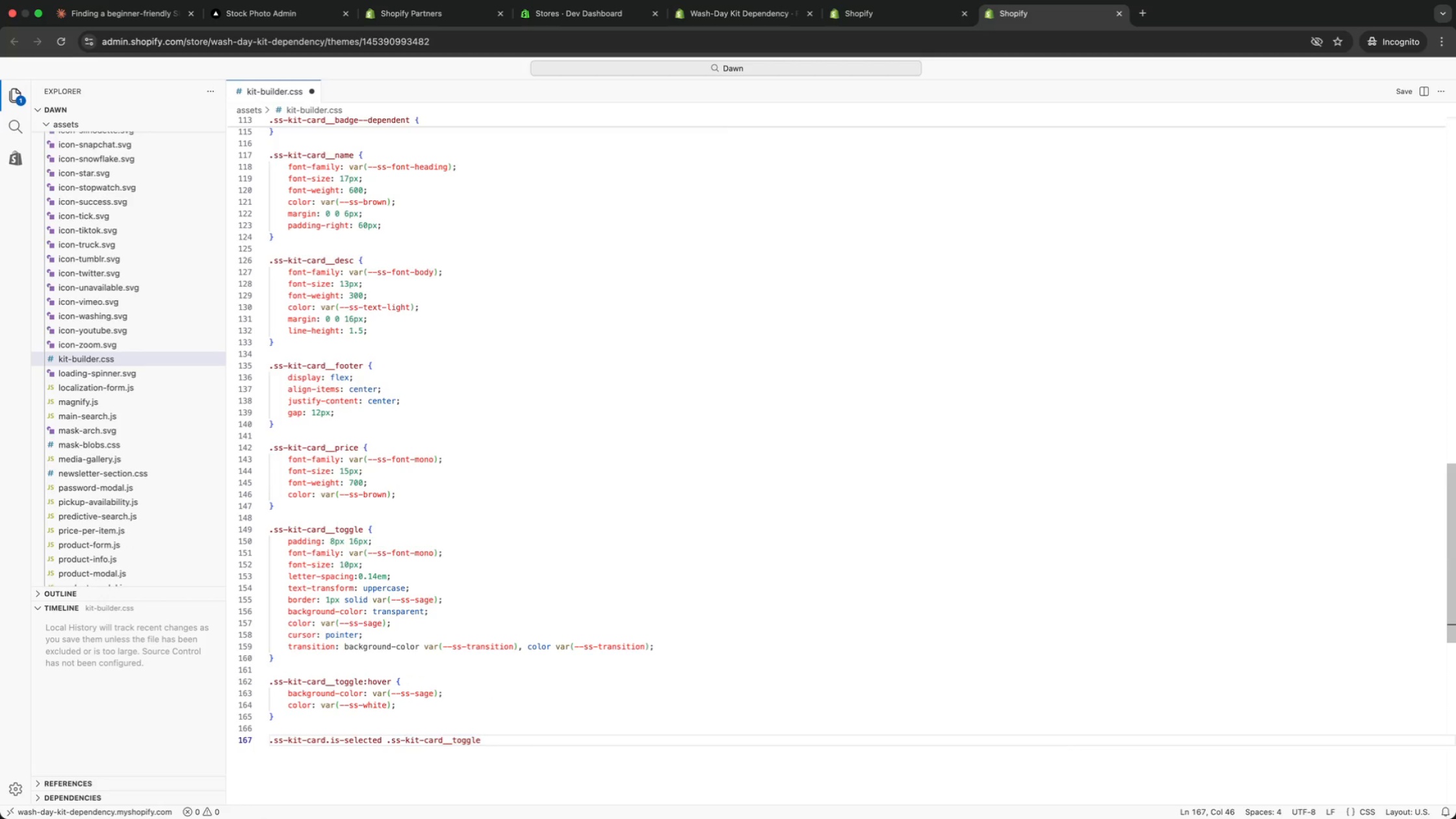 
key(Space)
 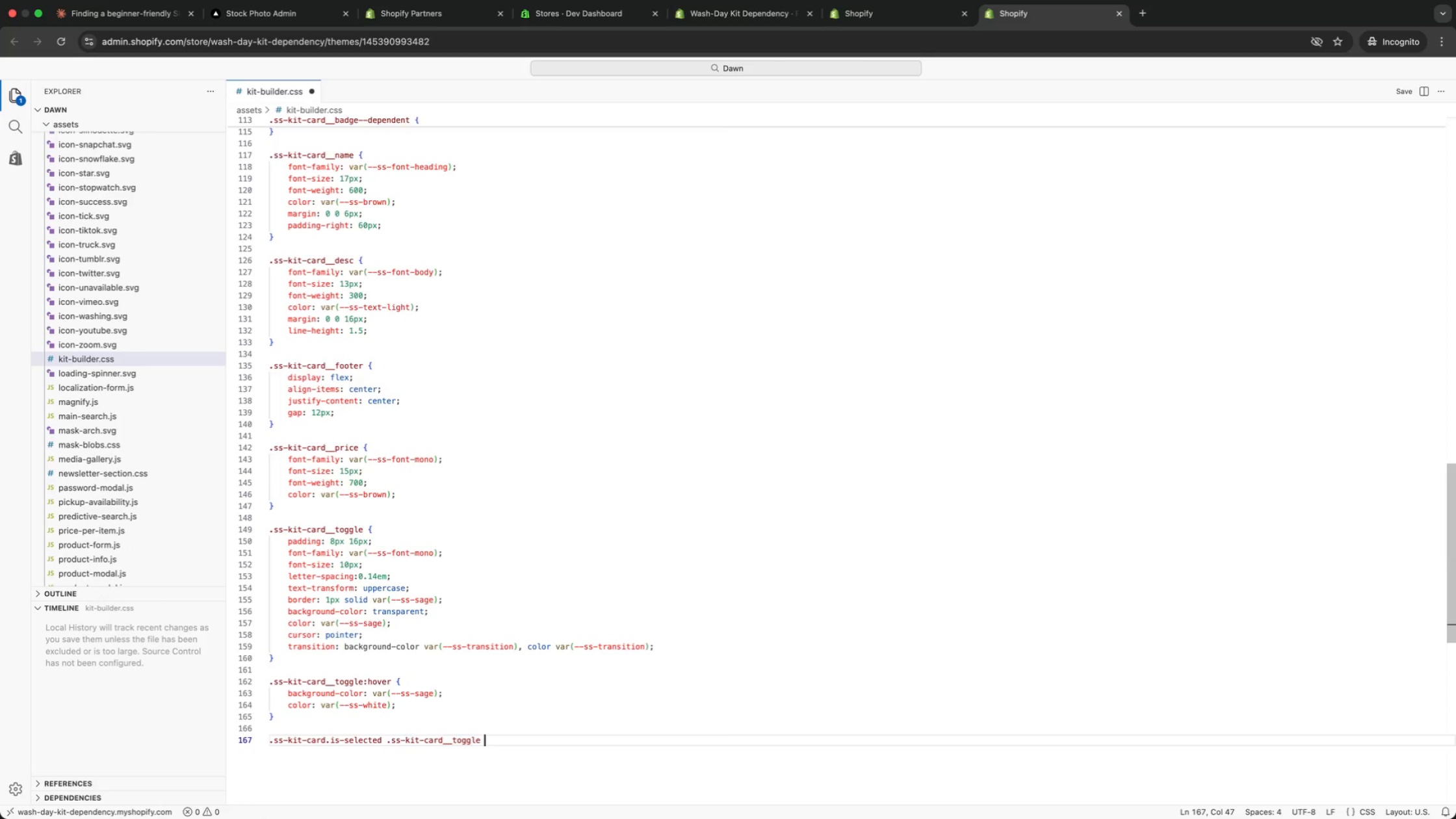 
key(Shift+BracketLeft)
 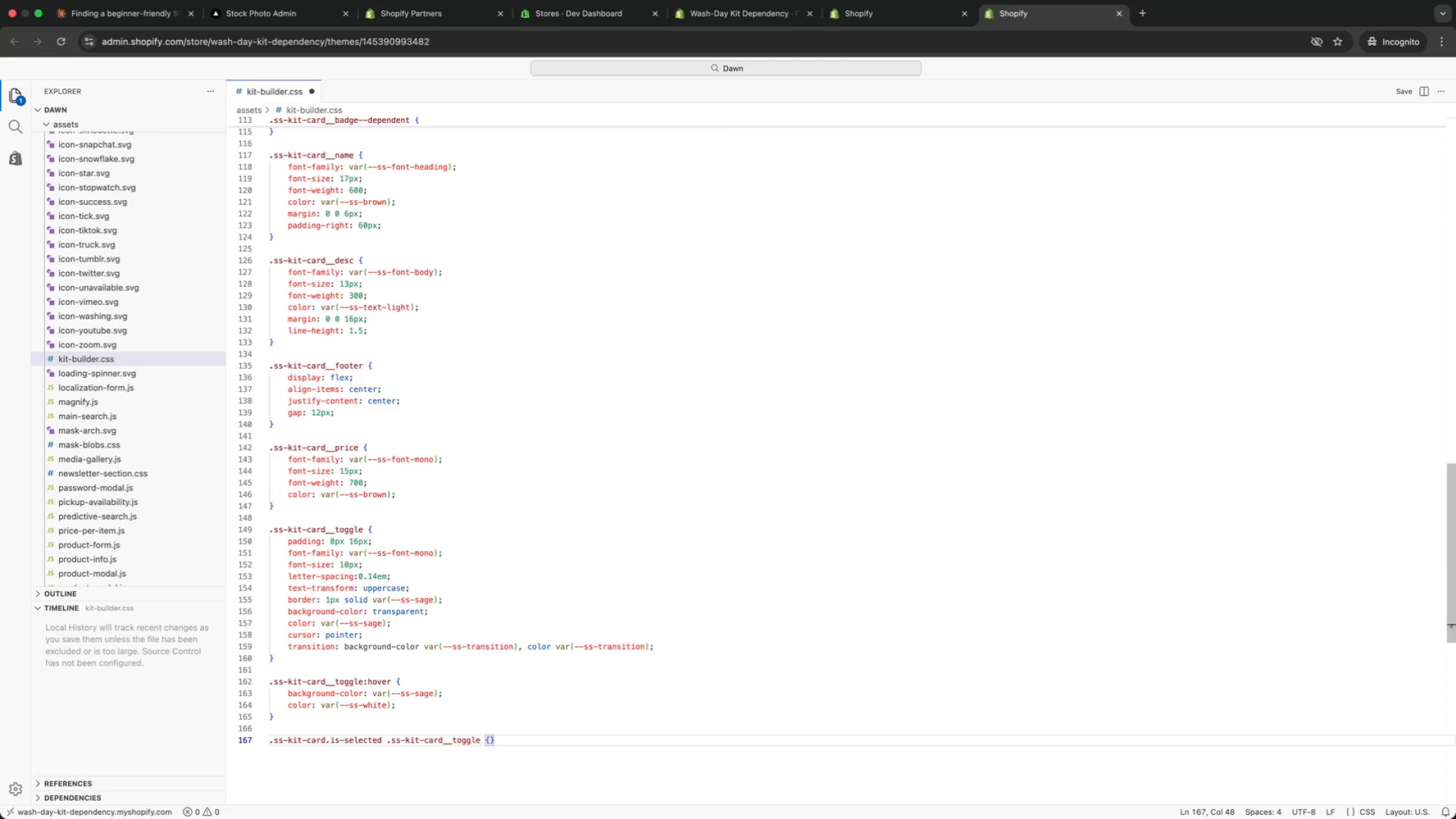 
key(Enter)
 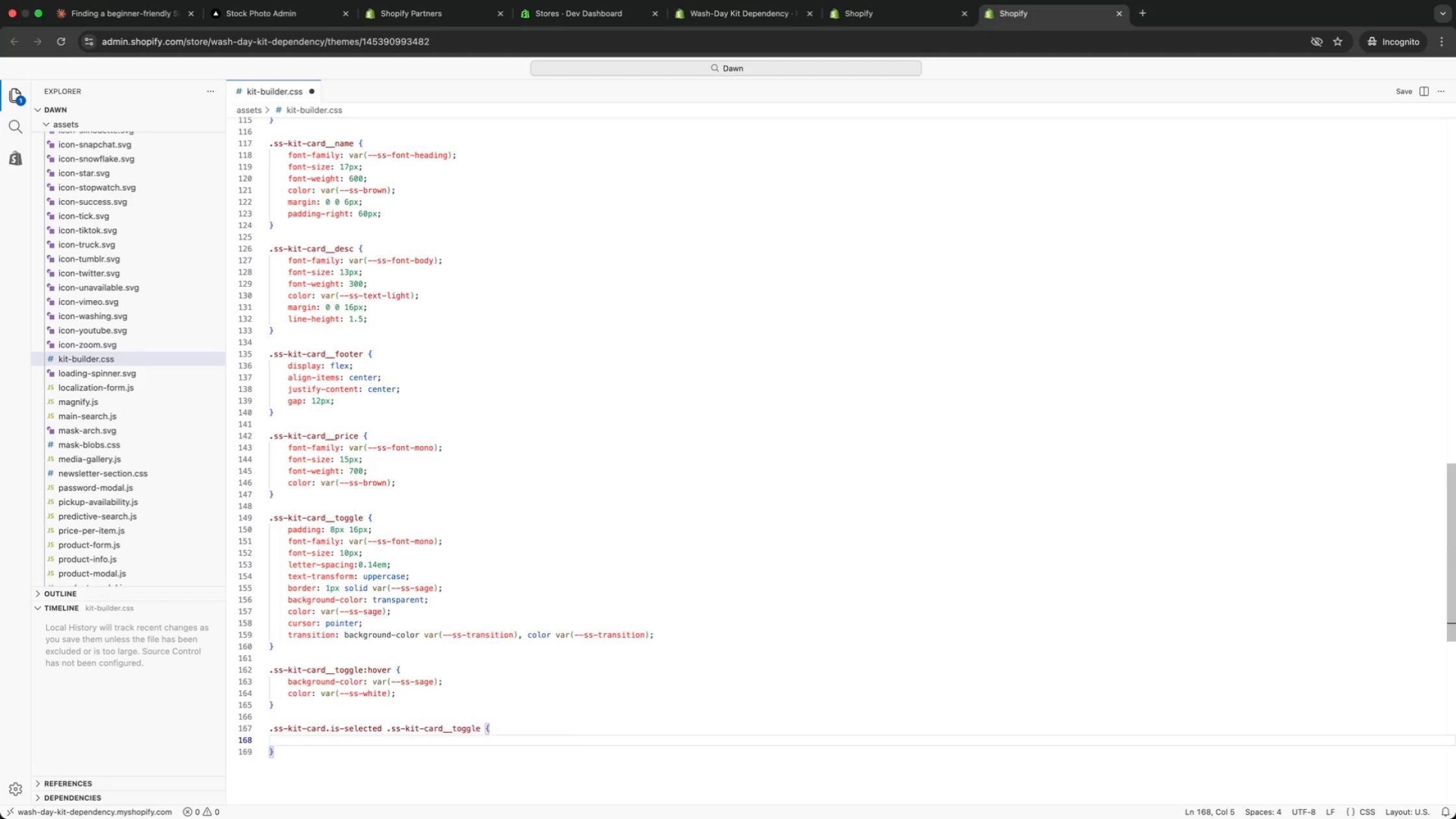 
type(back)
 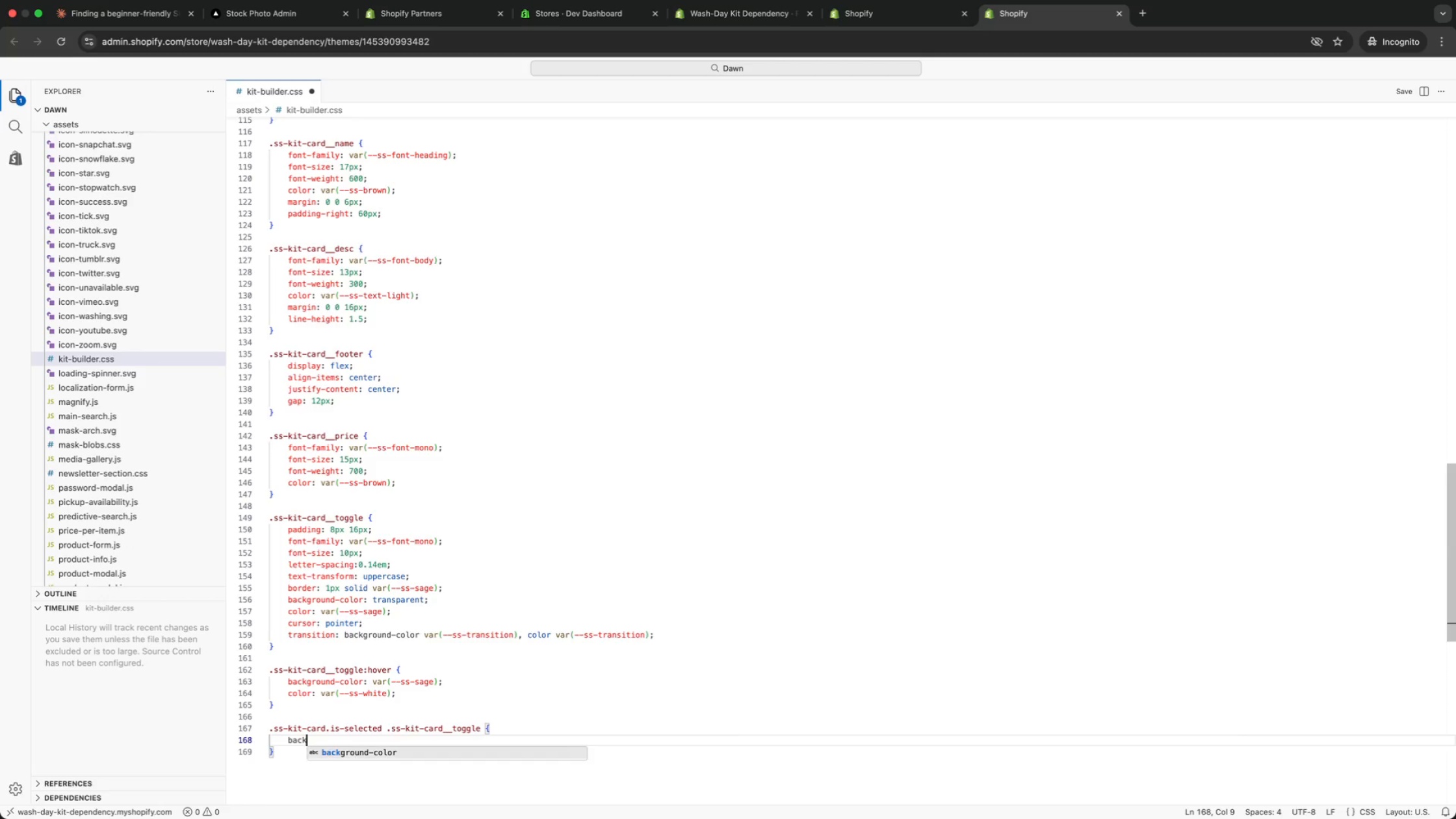 
key(Enter)
 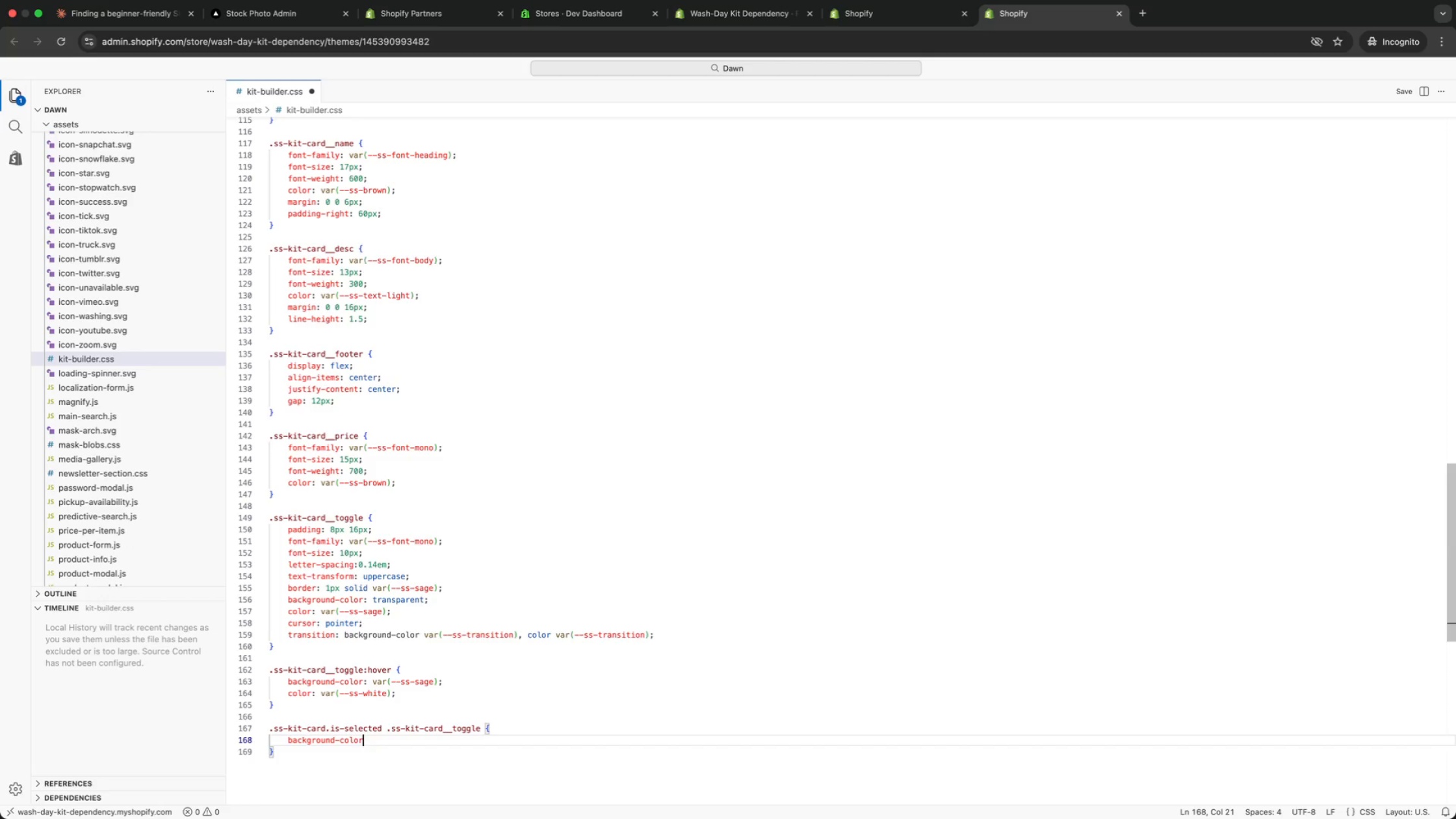 
type(: var(sage)
 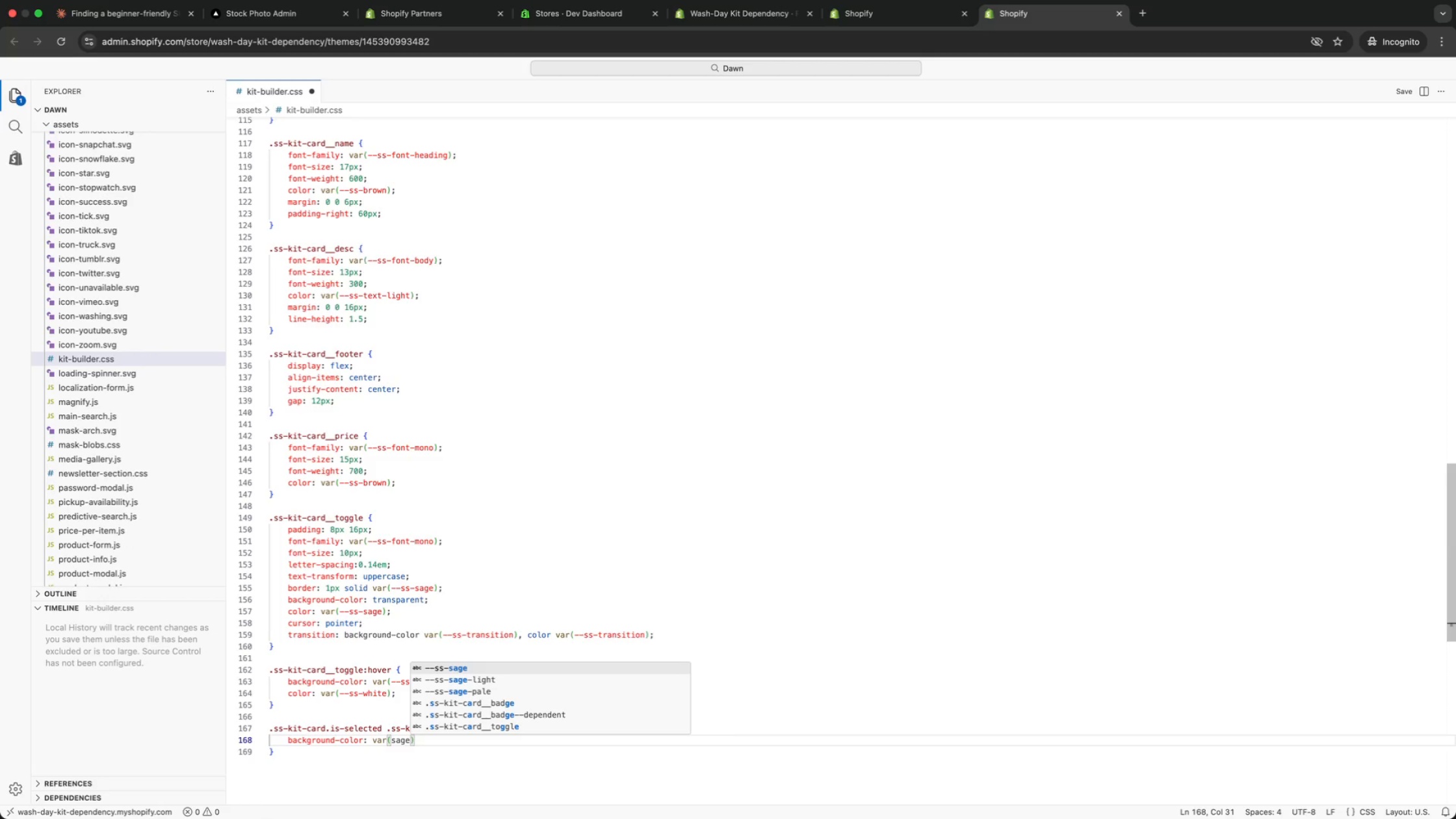 
key(Enter)
 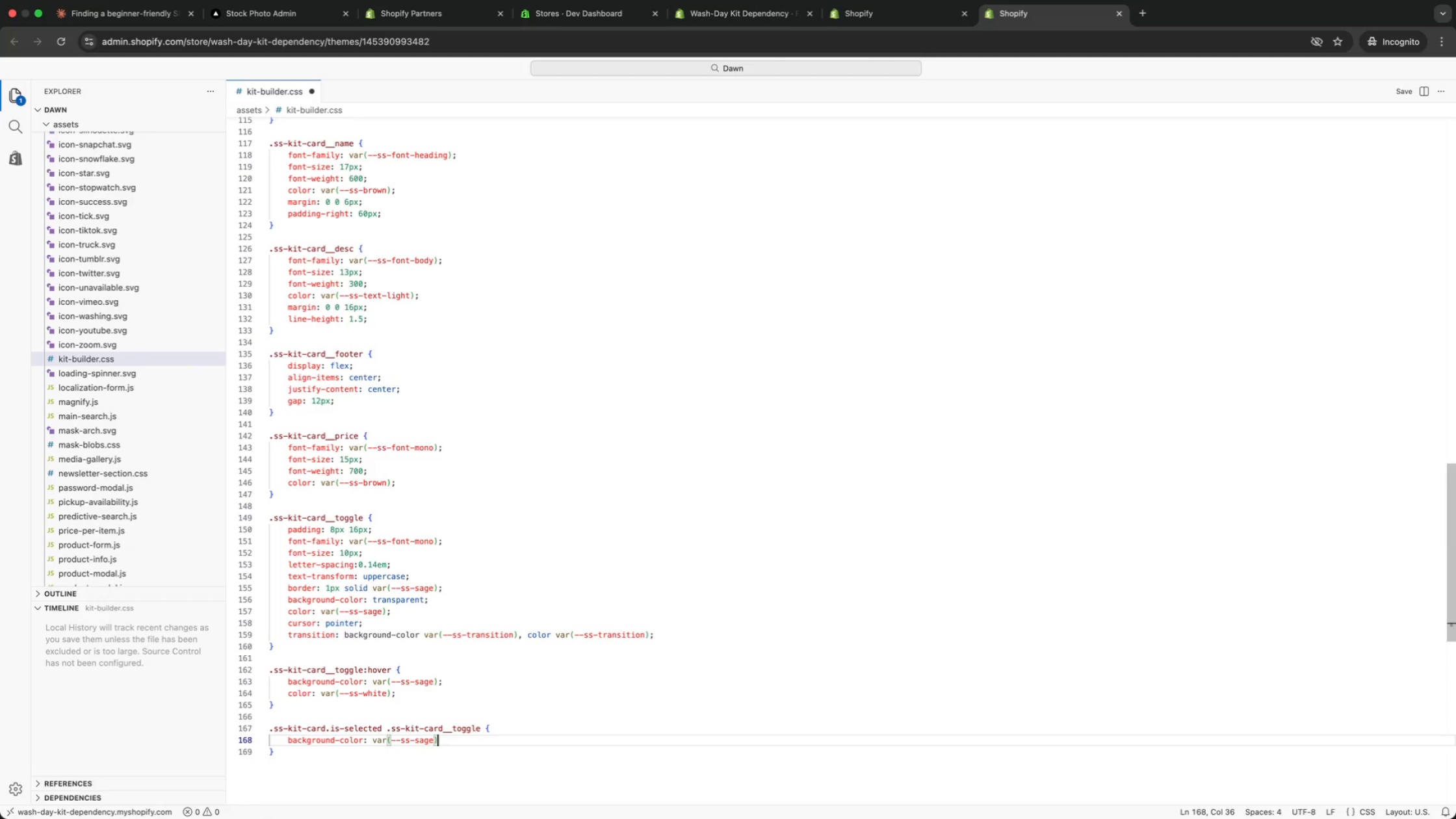 
key(ArrowRight)
 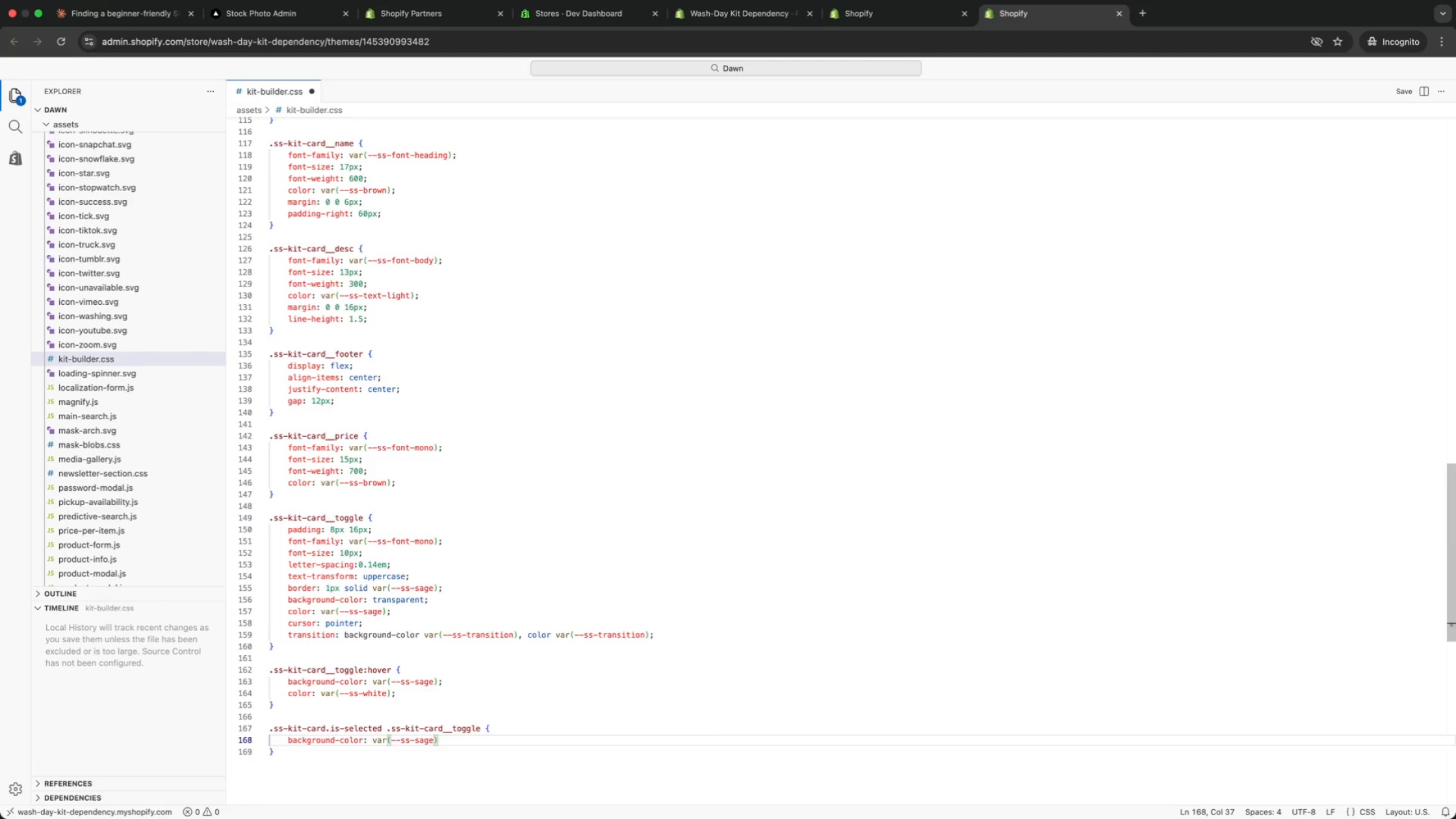 
key(Semicolon)
 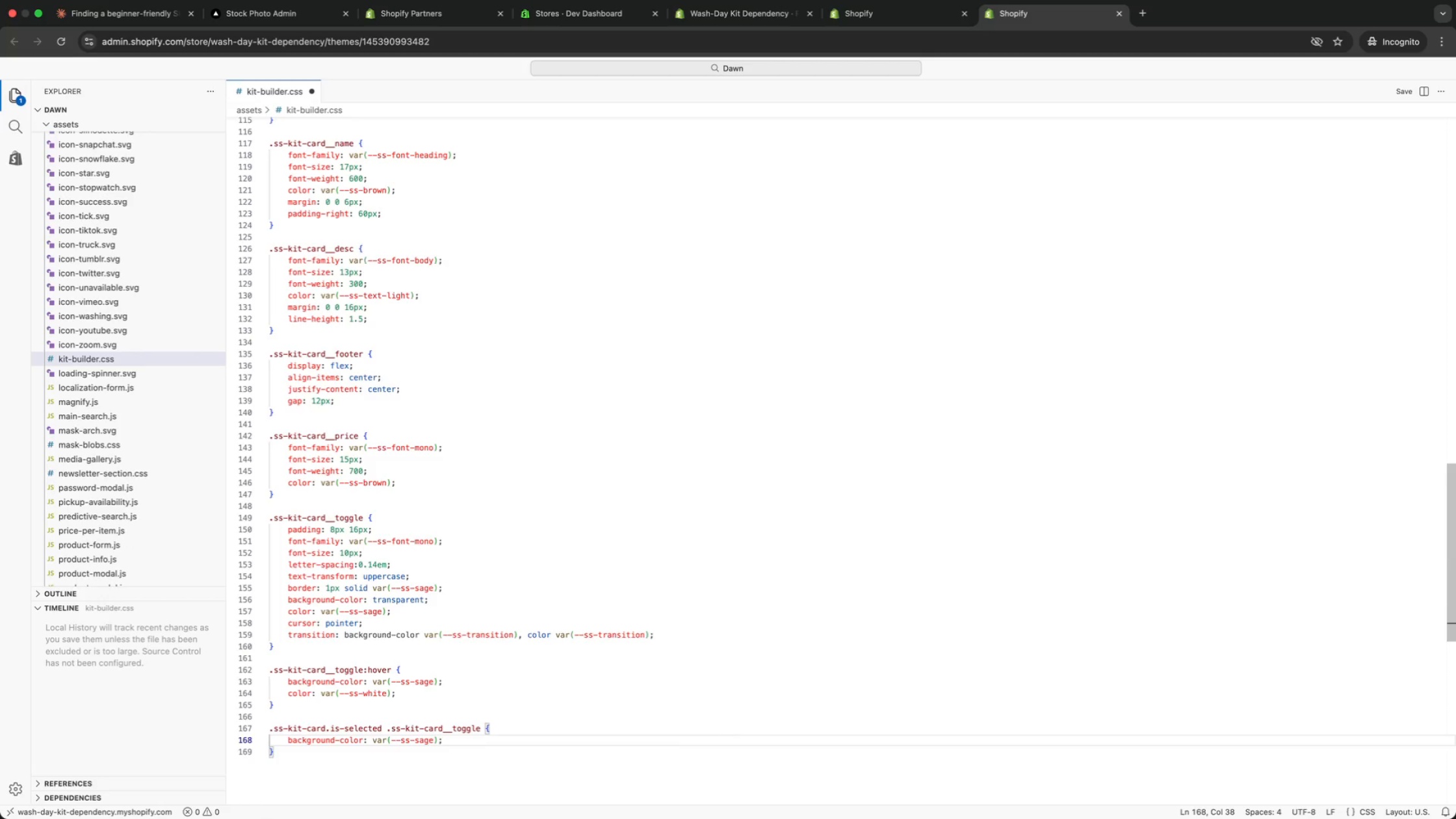 
key(Enter)
 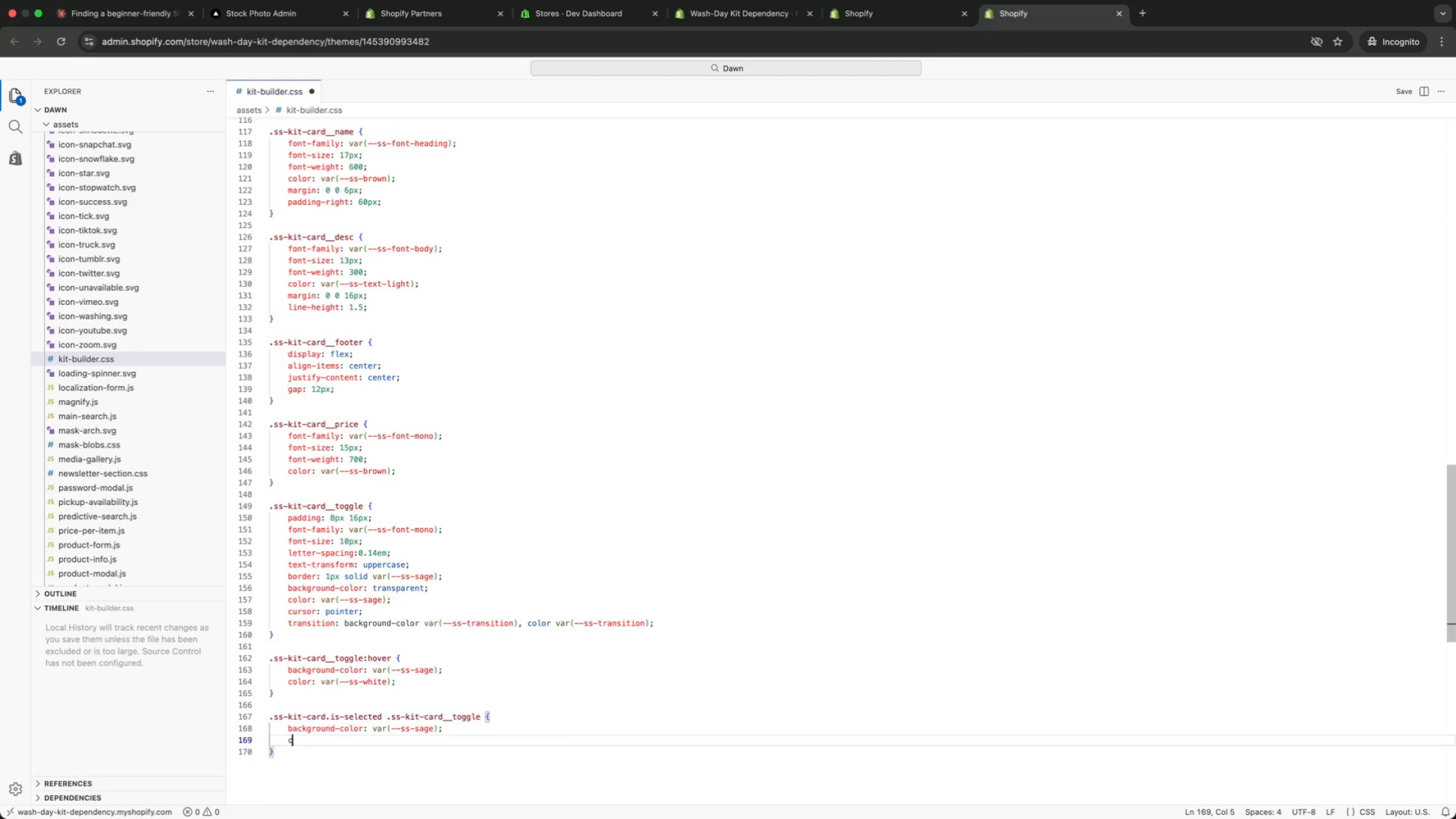 
type(color: var(white)
 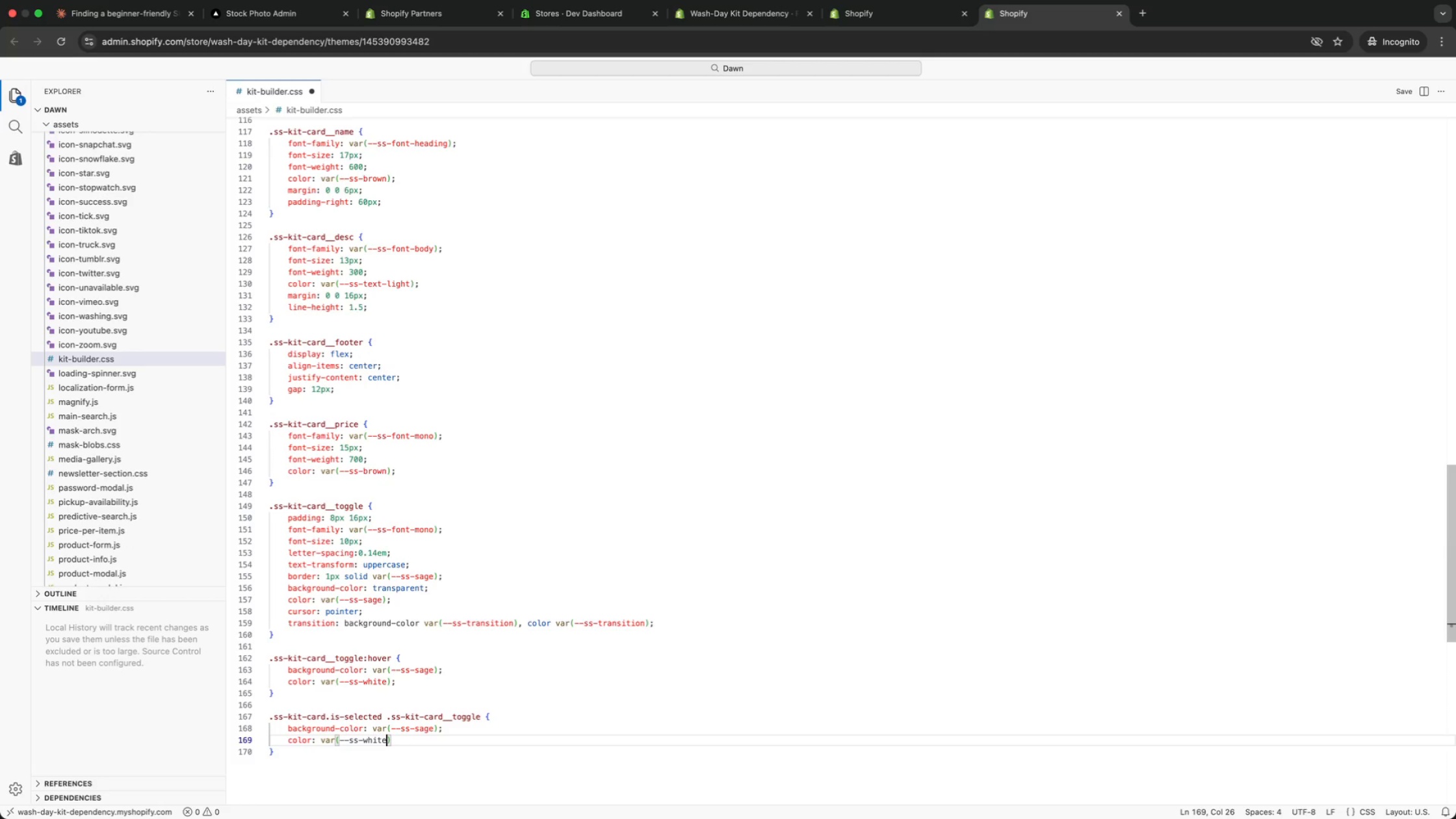 
 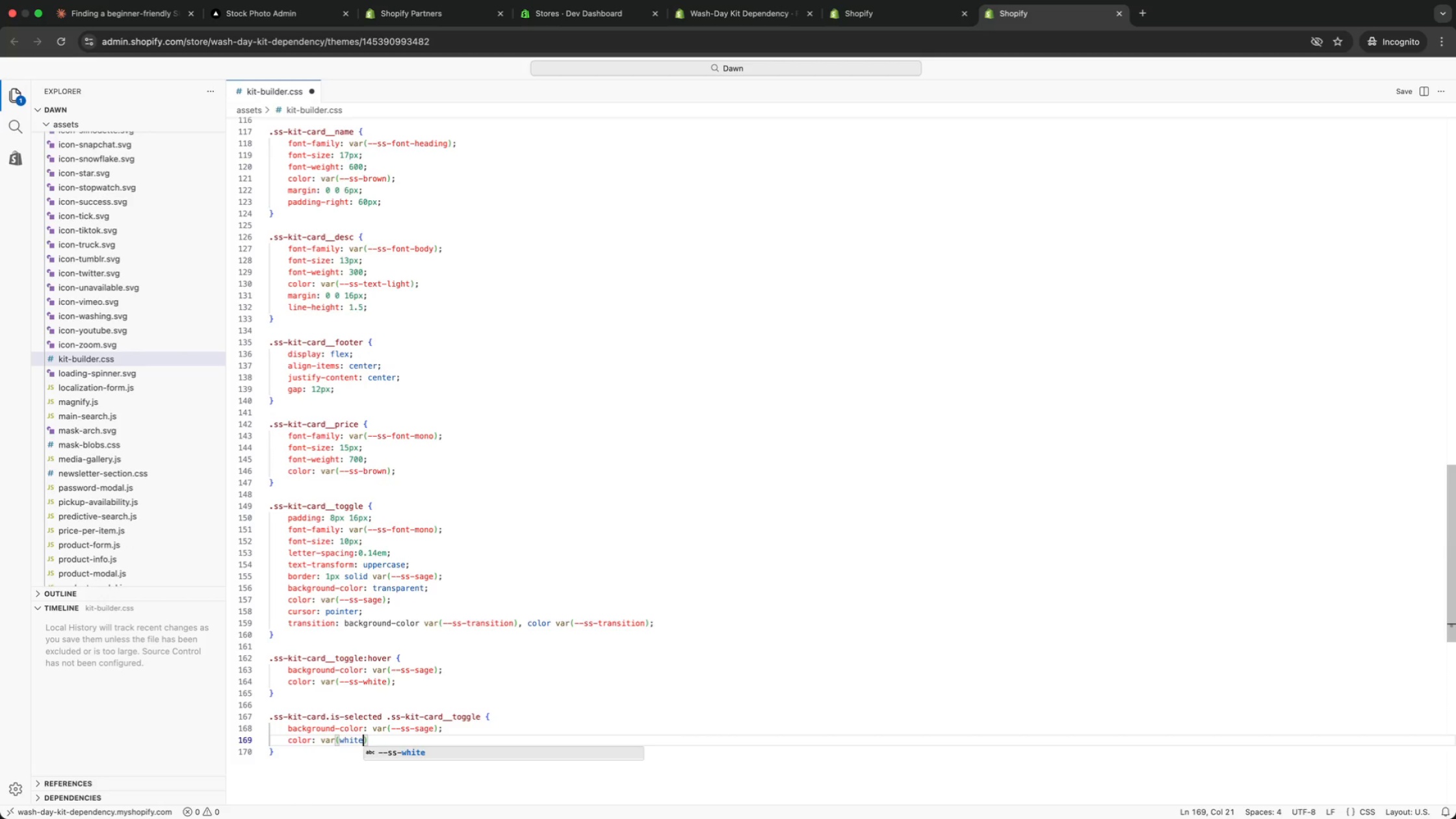 
key(Enter)
 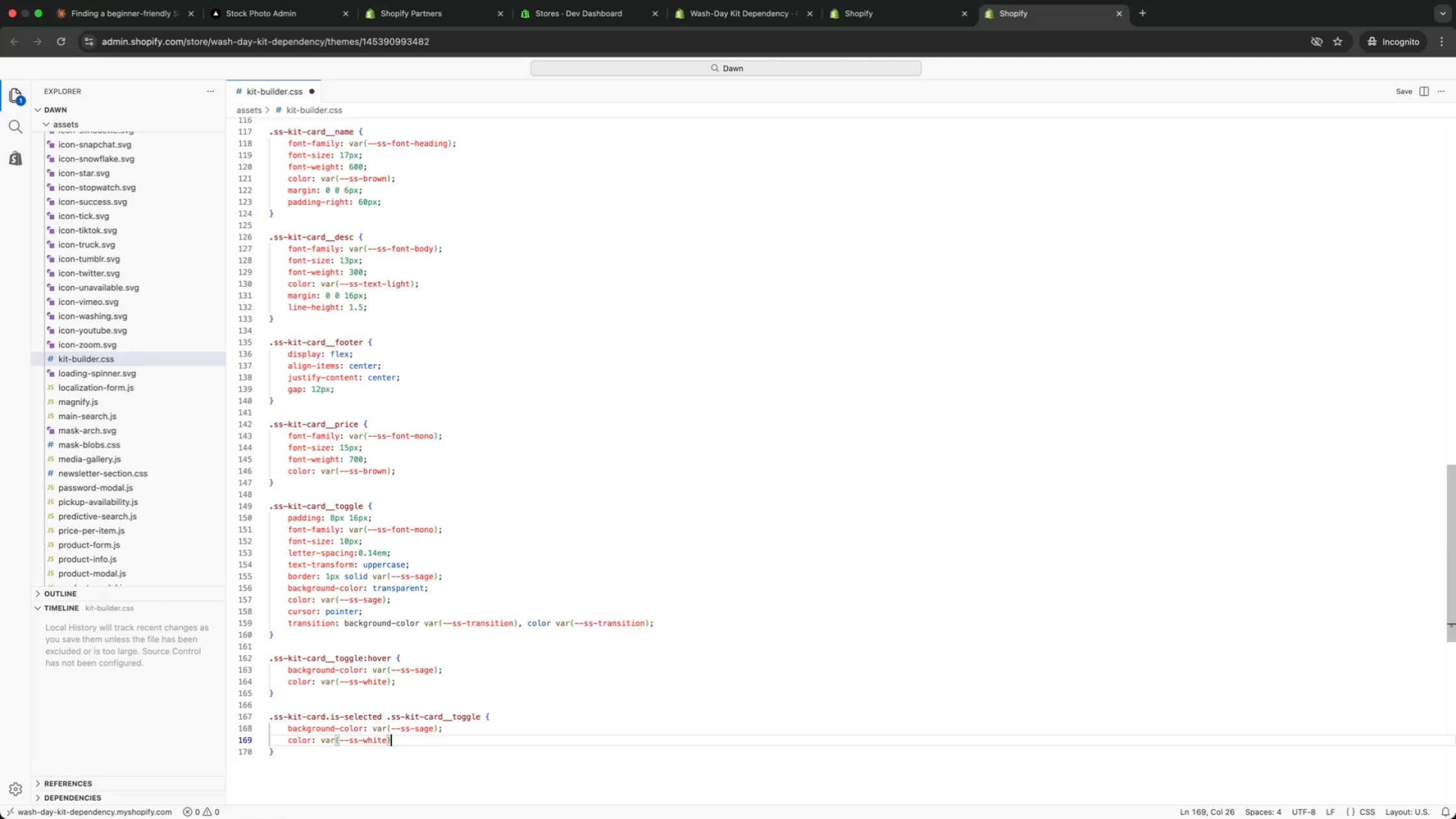 
key(ArrowRight)
 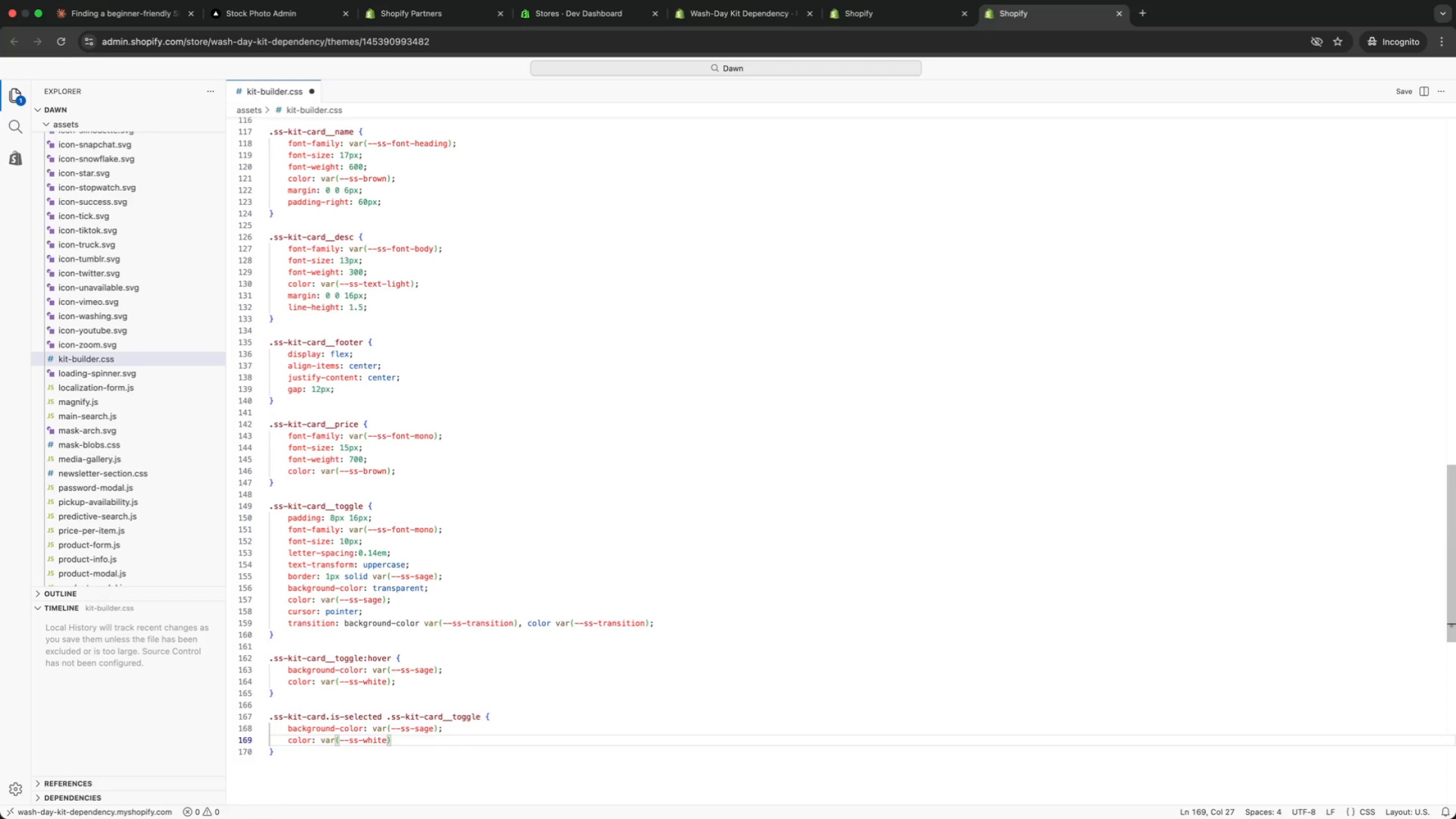 
key(Semicolon)
 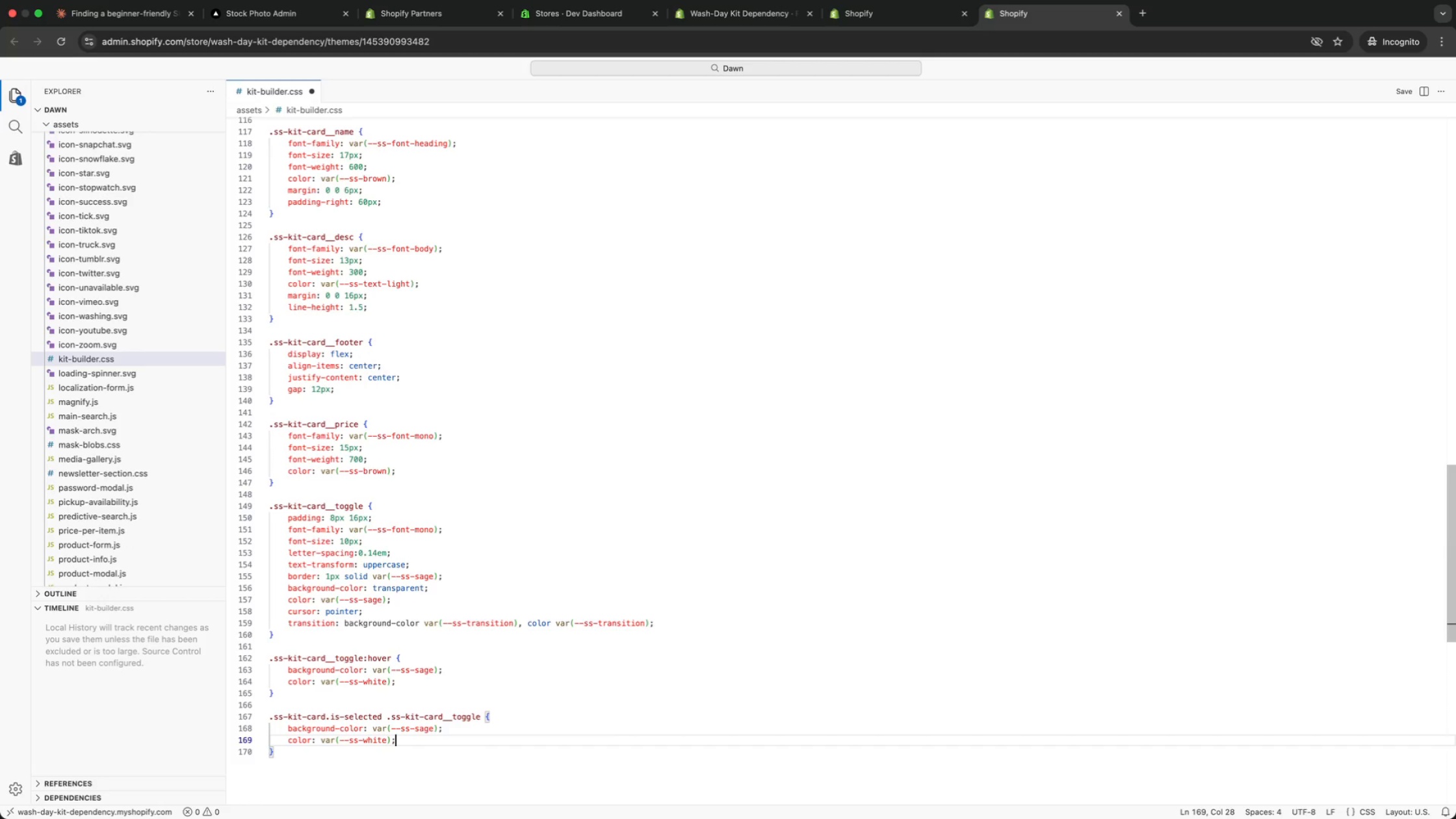 
key(ArrowDown)
 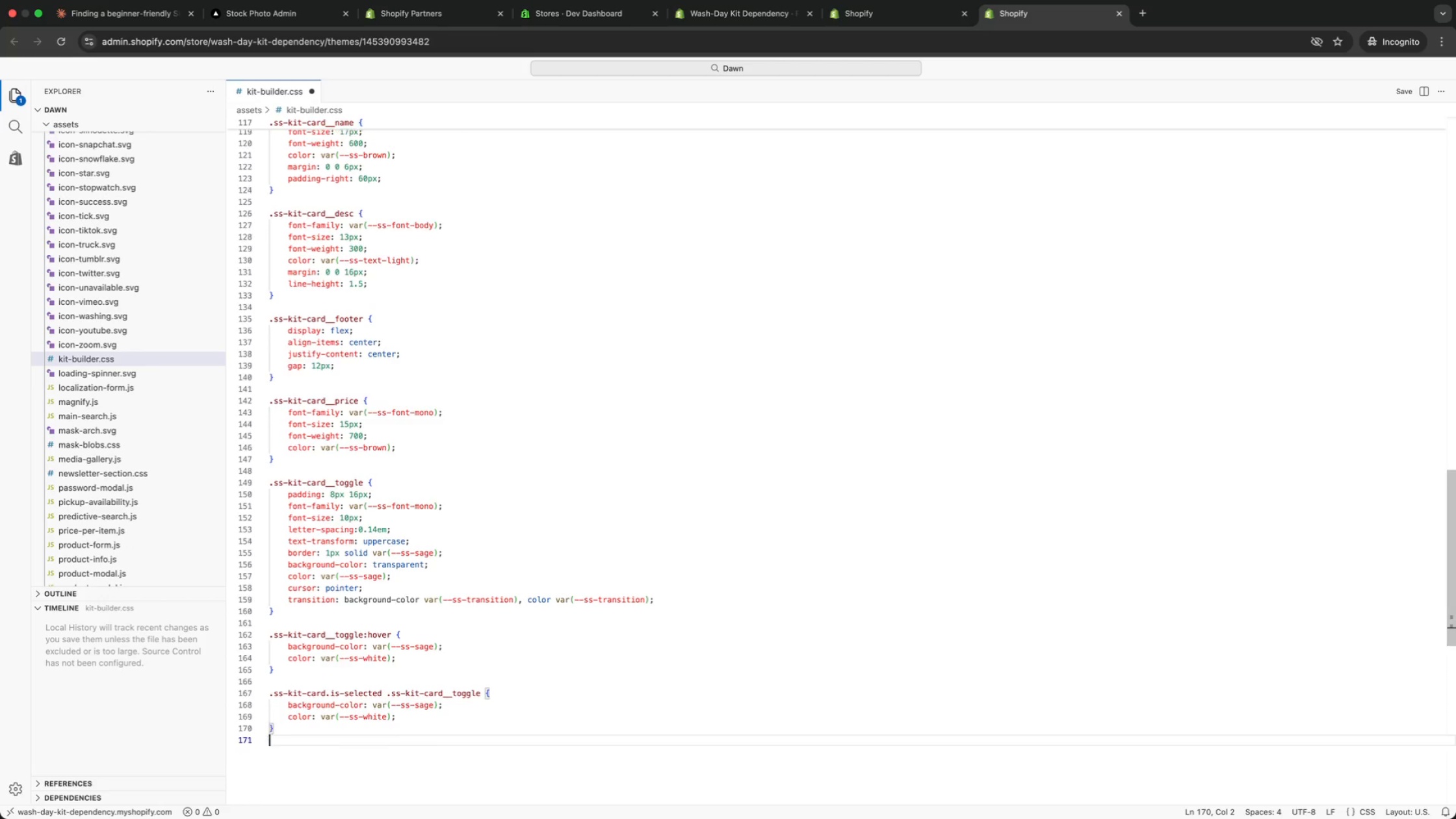 
key(Enter)
 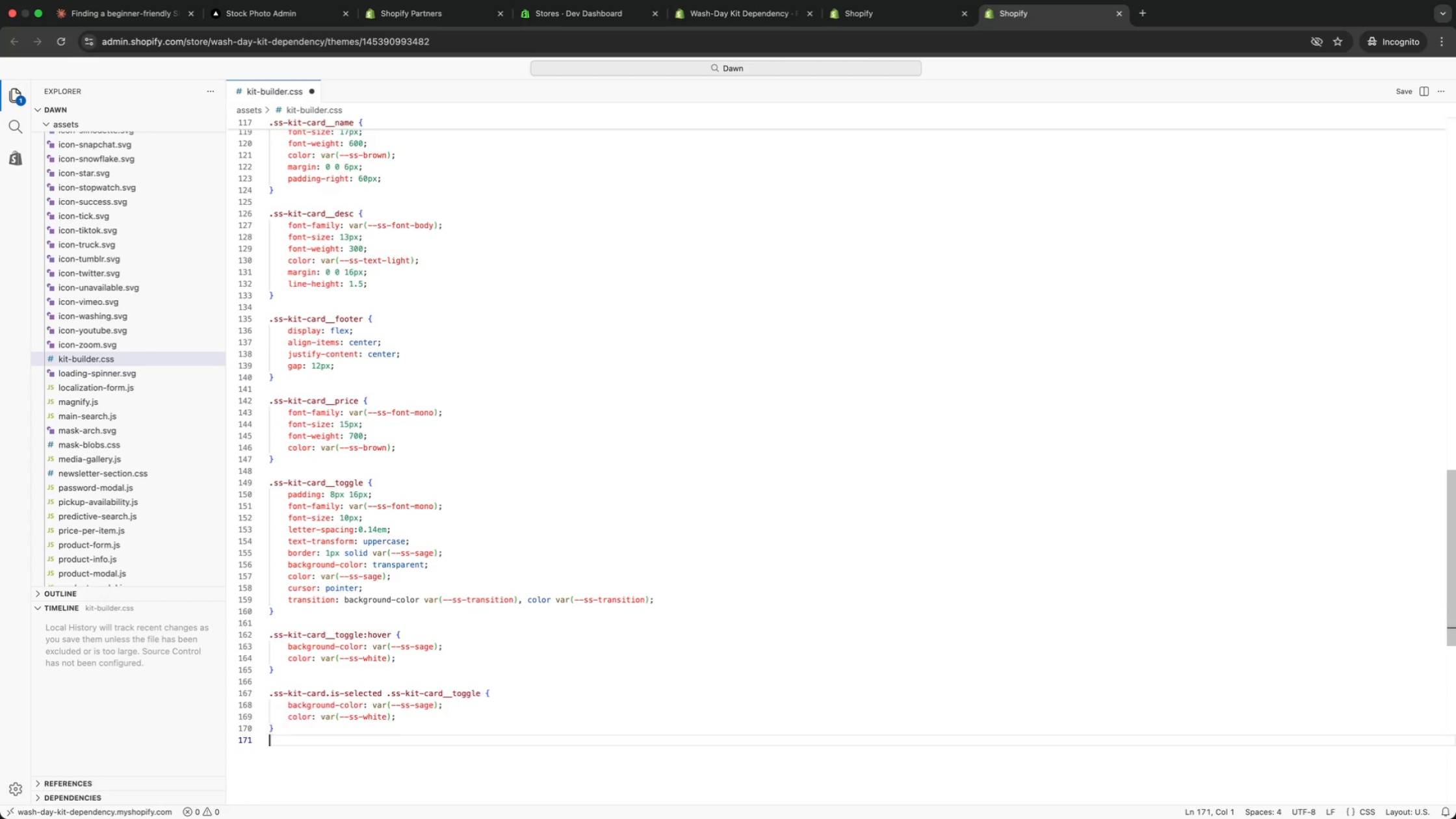 
key(Enter)
 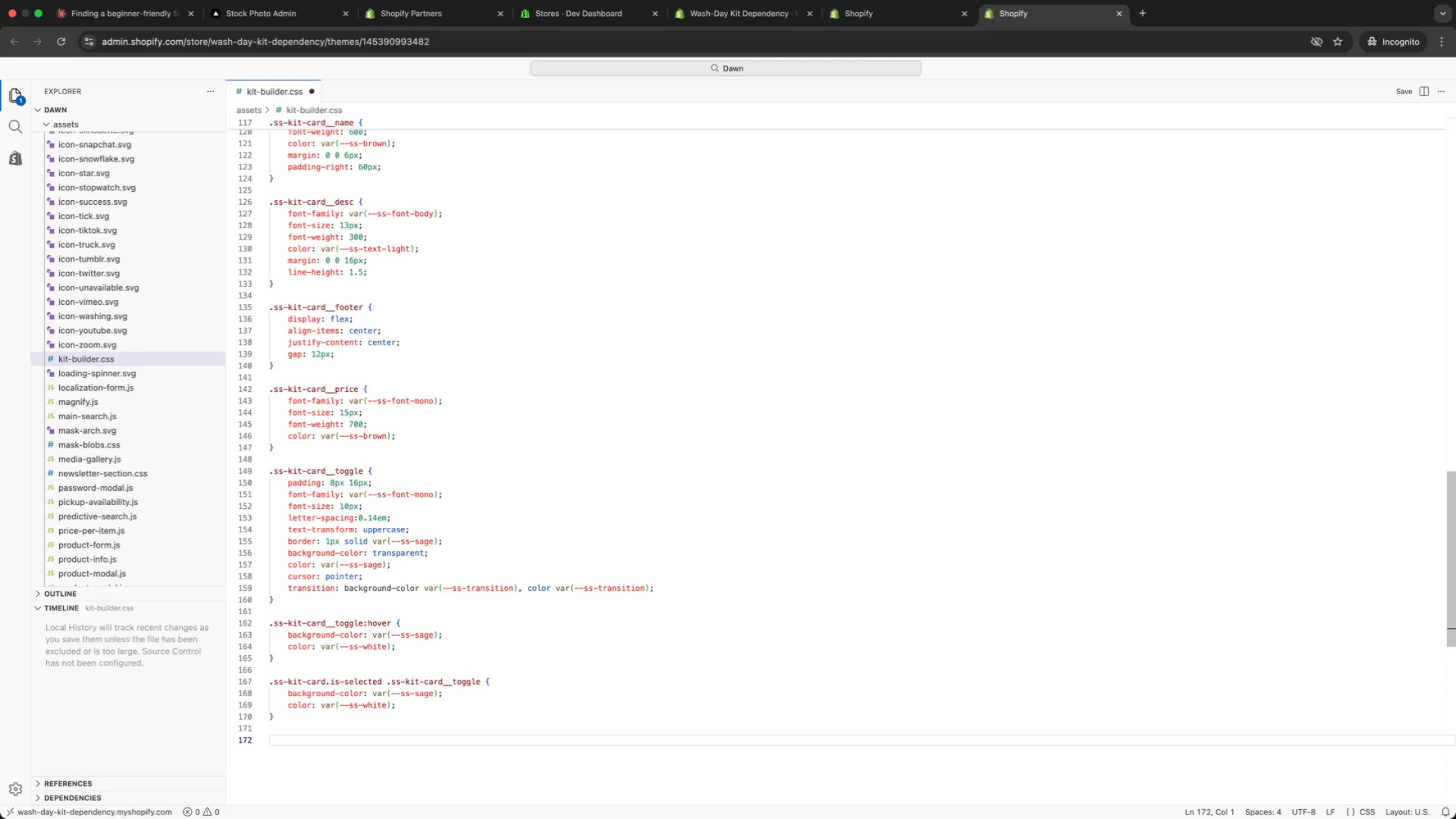 
type(card)
 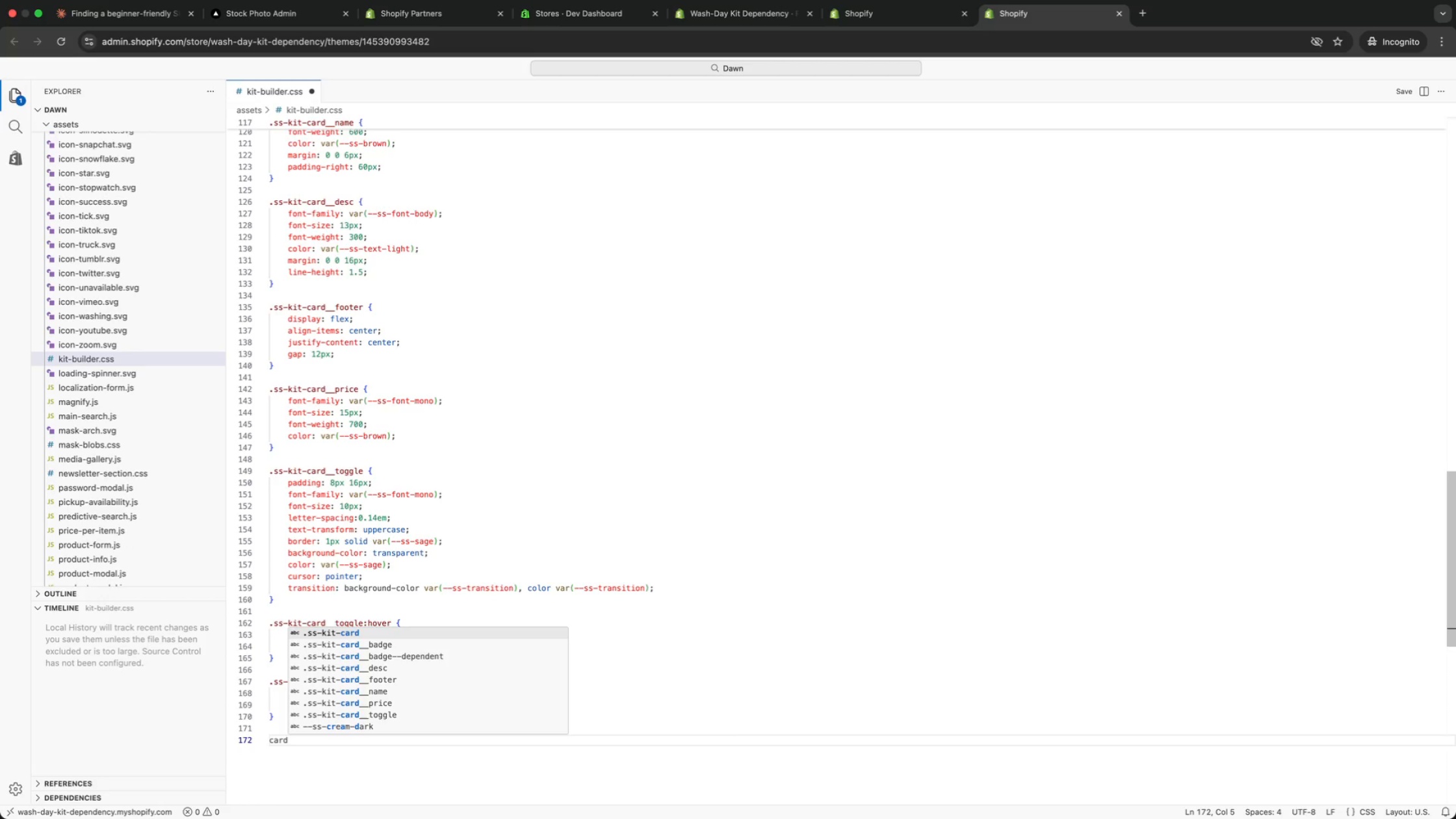 
key(Enter)
 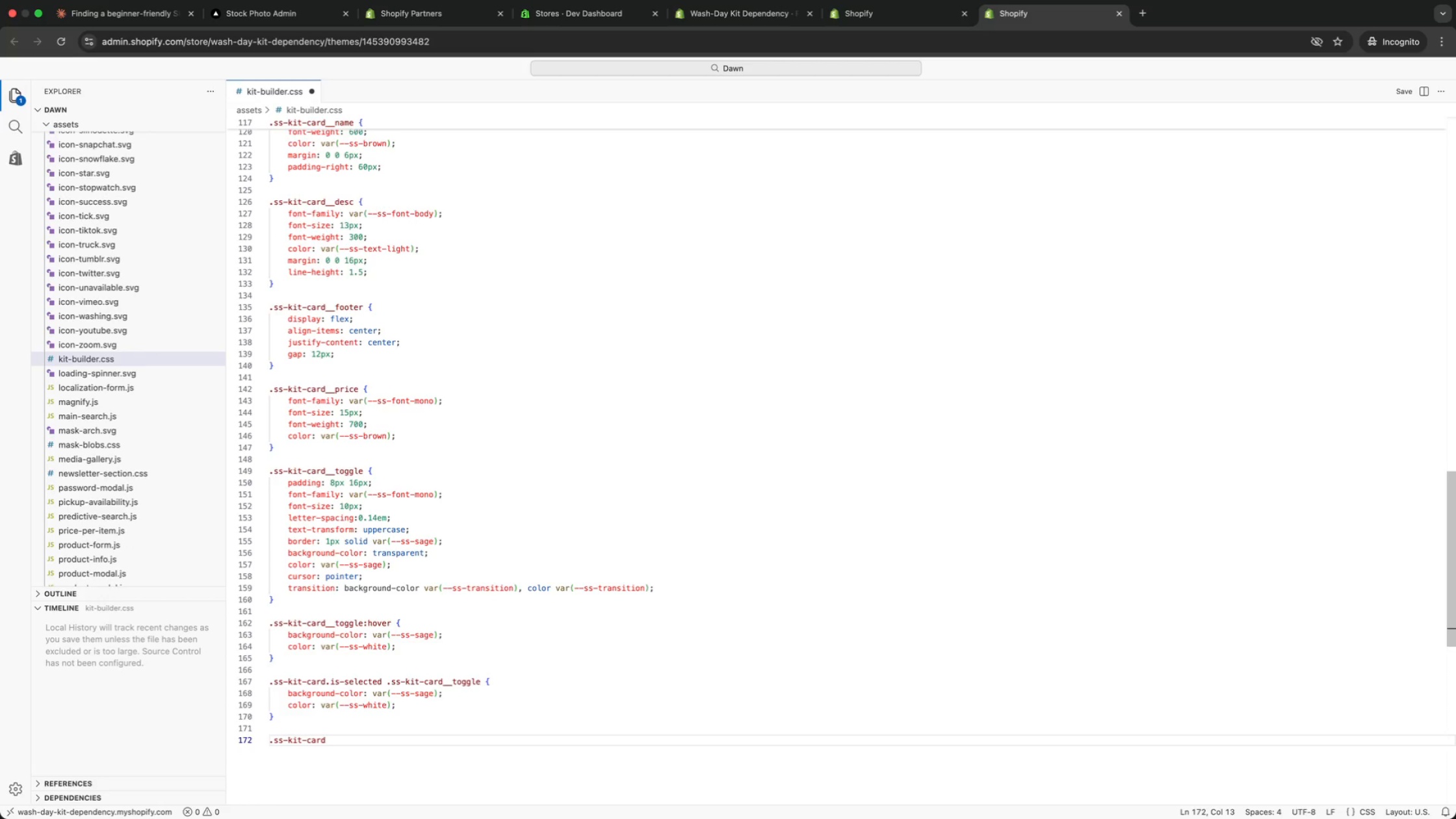 
type(.is)
 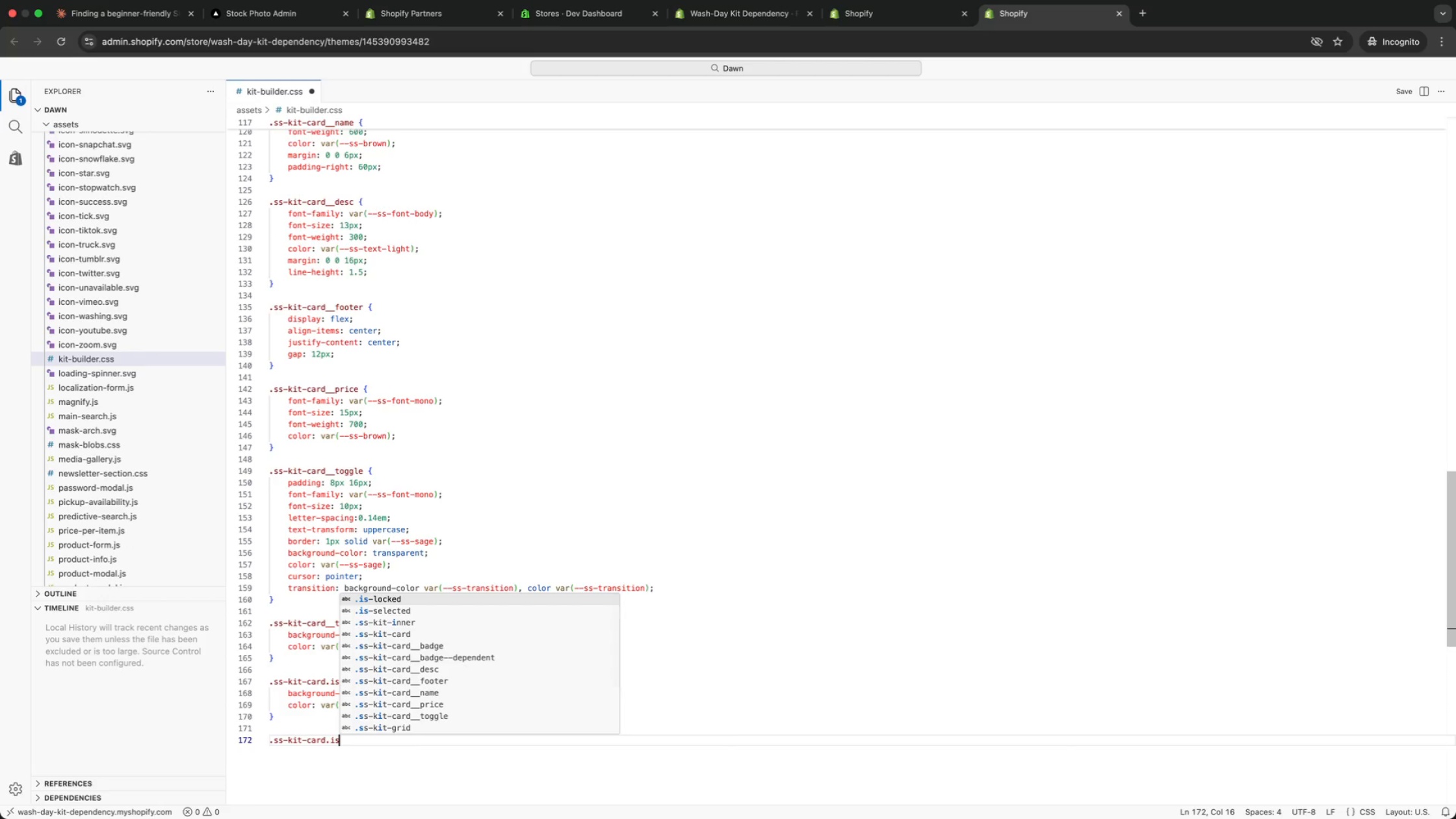 
key(ArrowDown)
 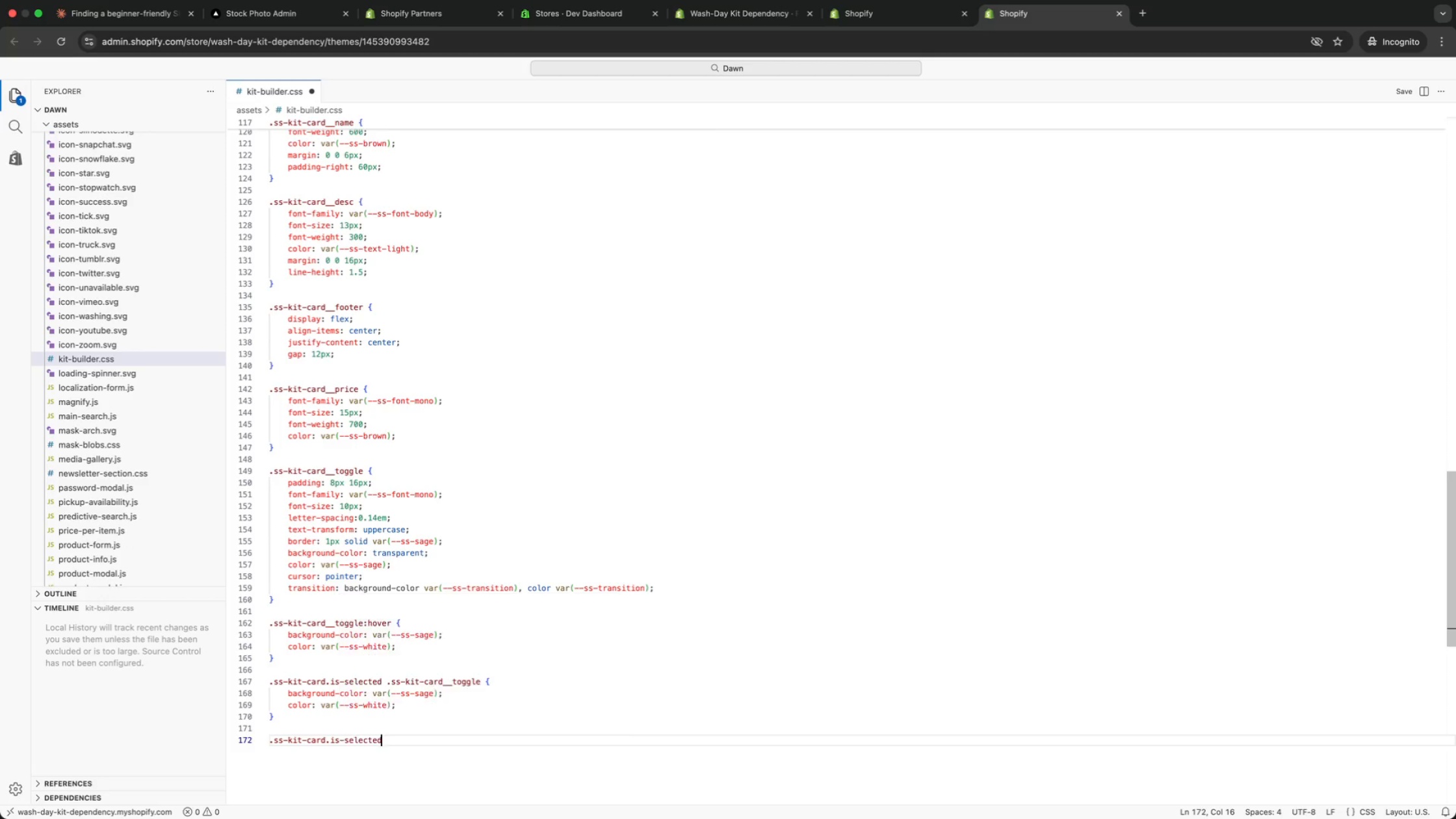 
key(Enter)
 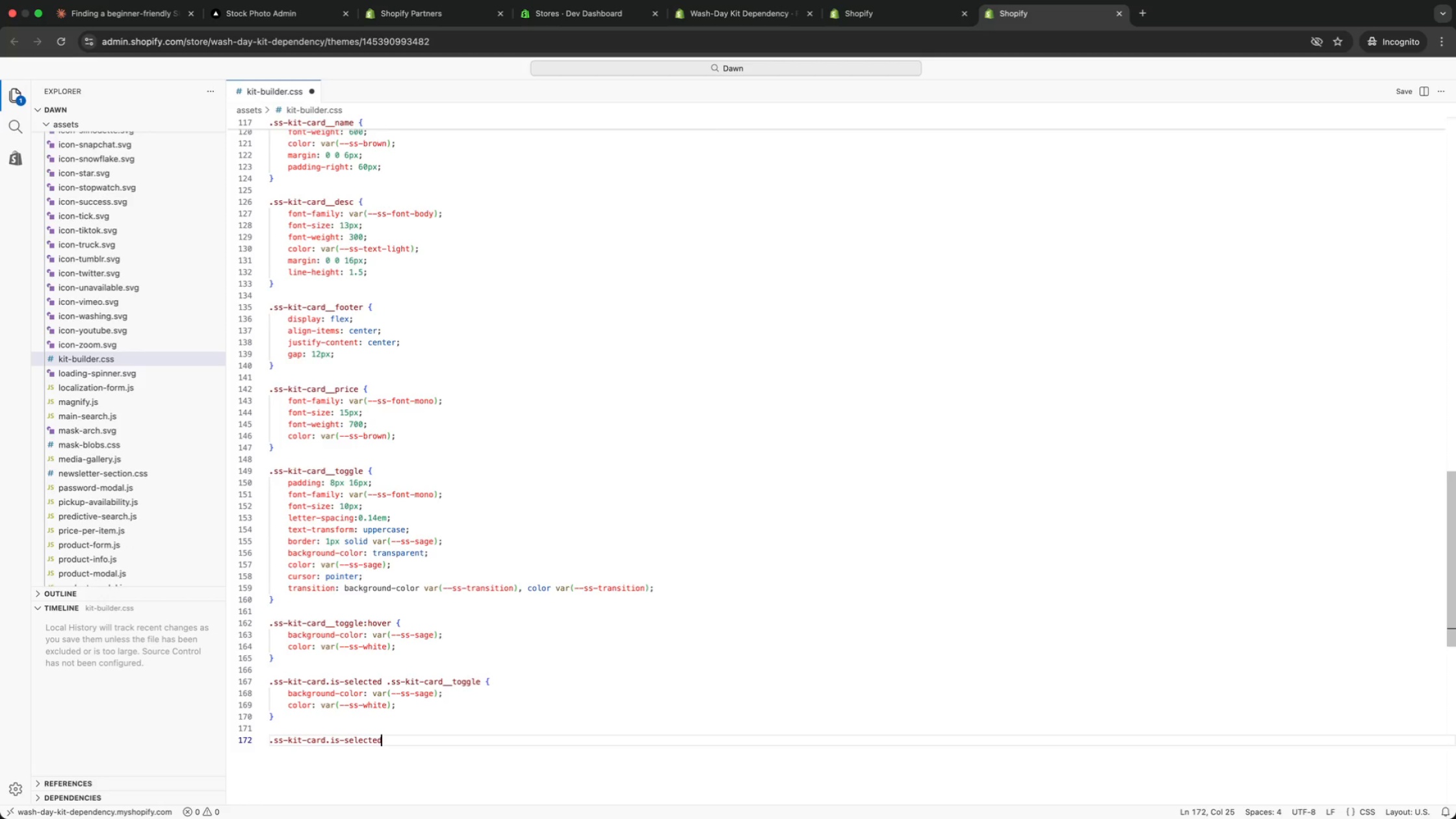 
type( tog)
 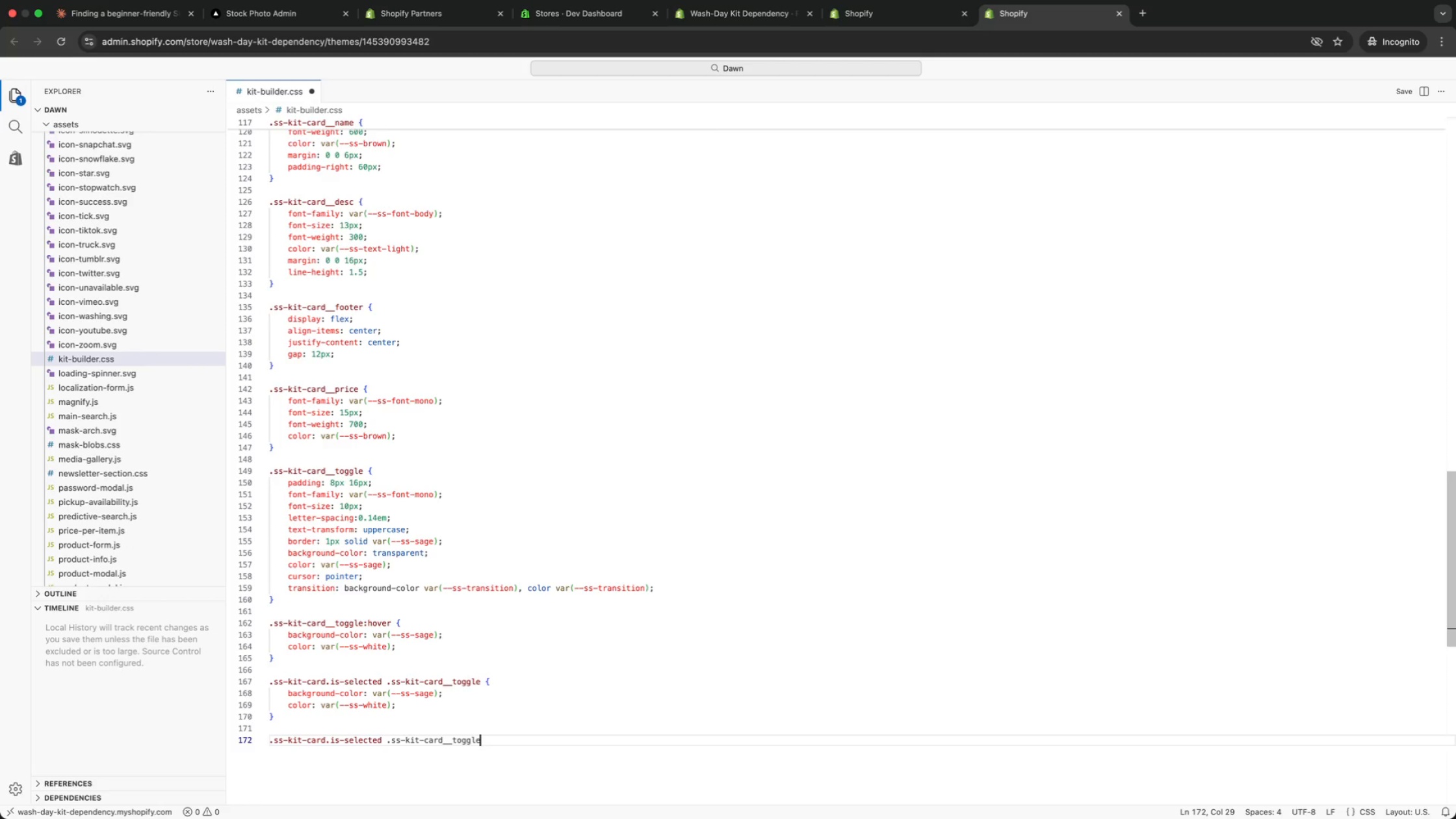 
key(Enter)
 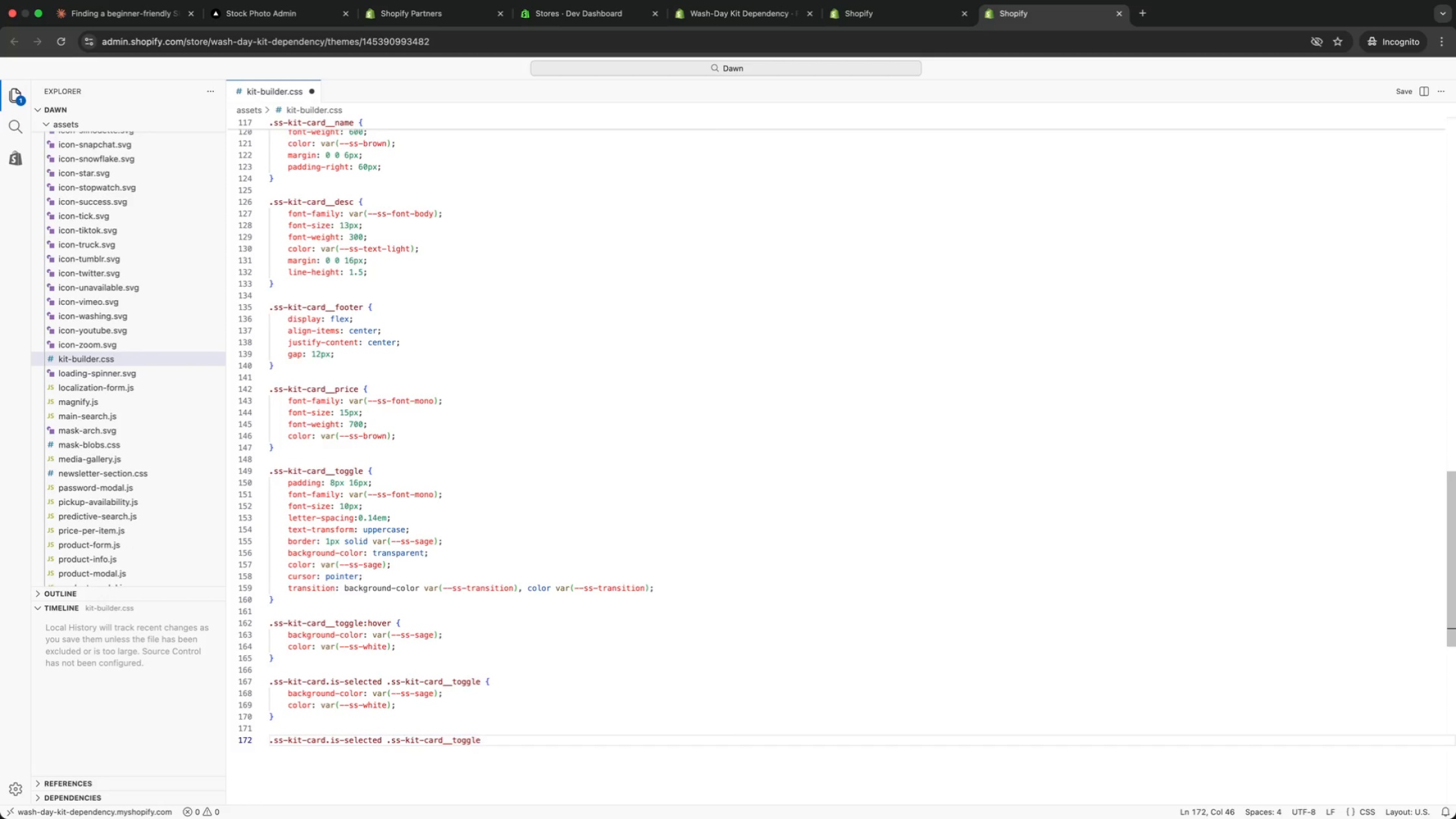 
type(:hover {)
 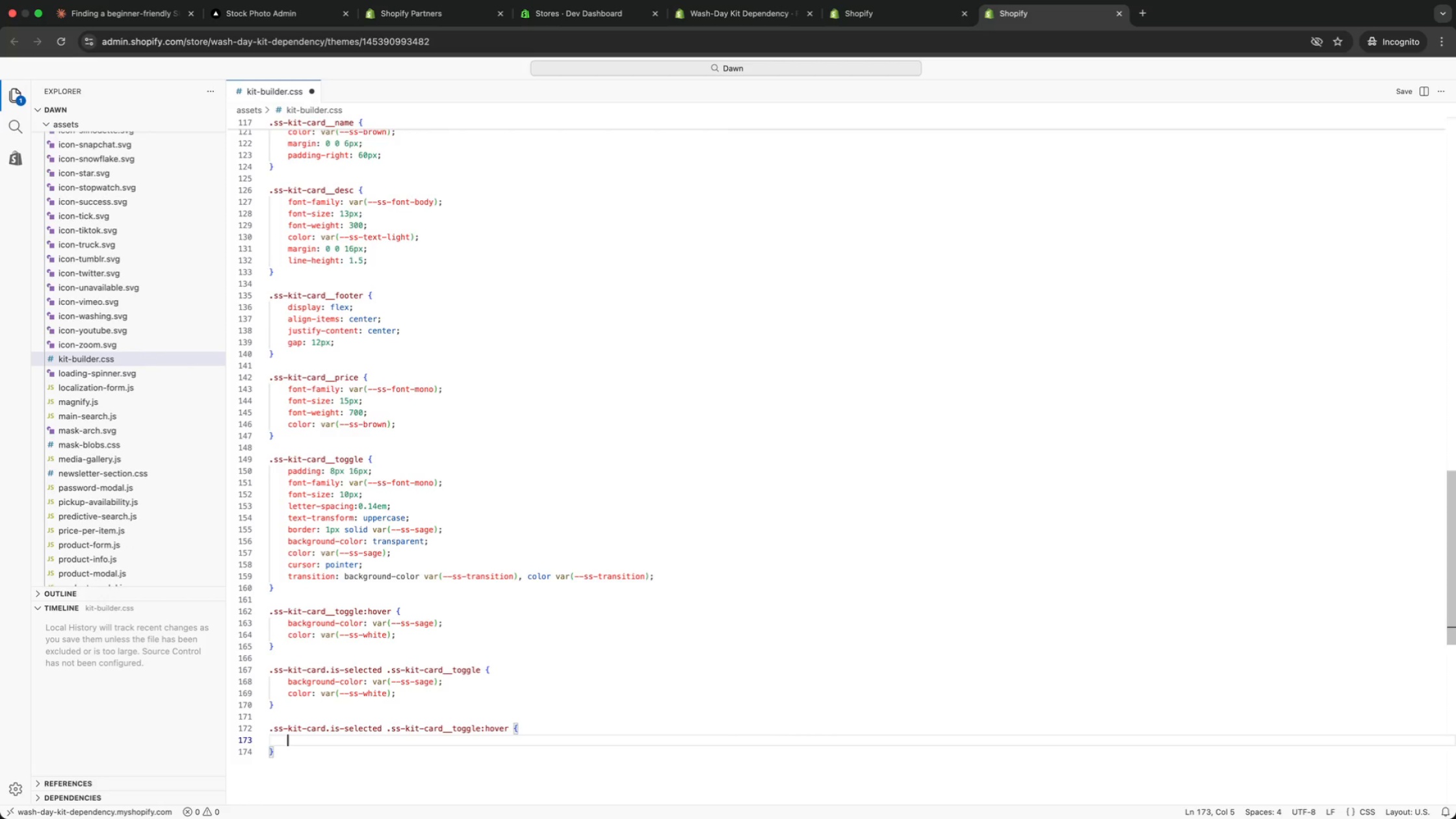 
 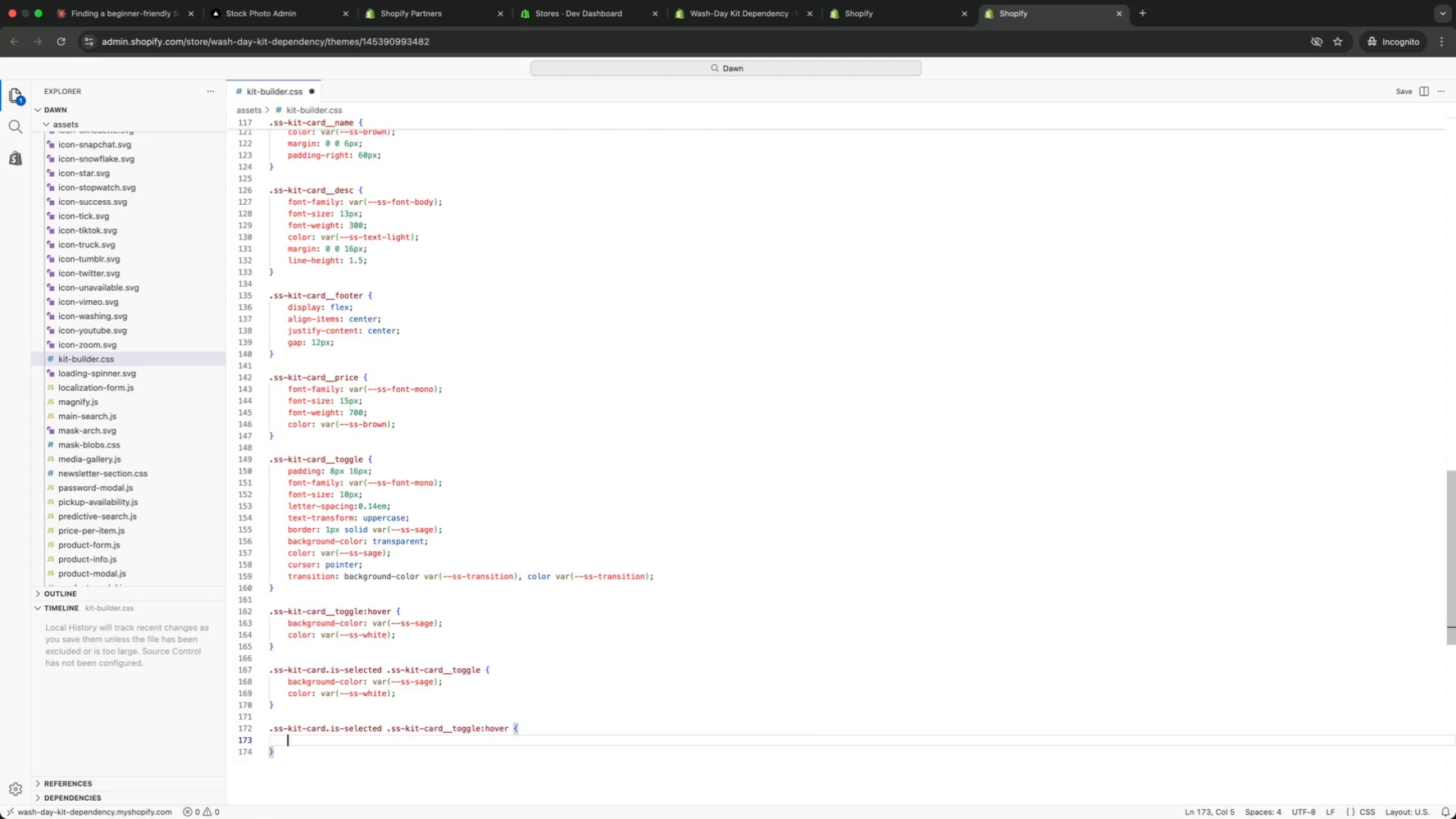 
key(Enter)
 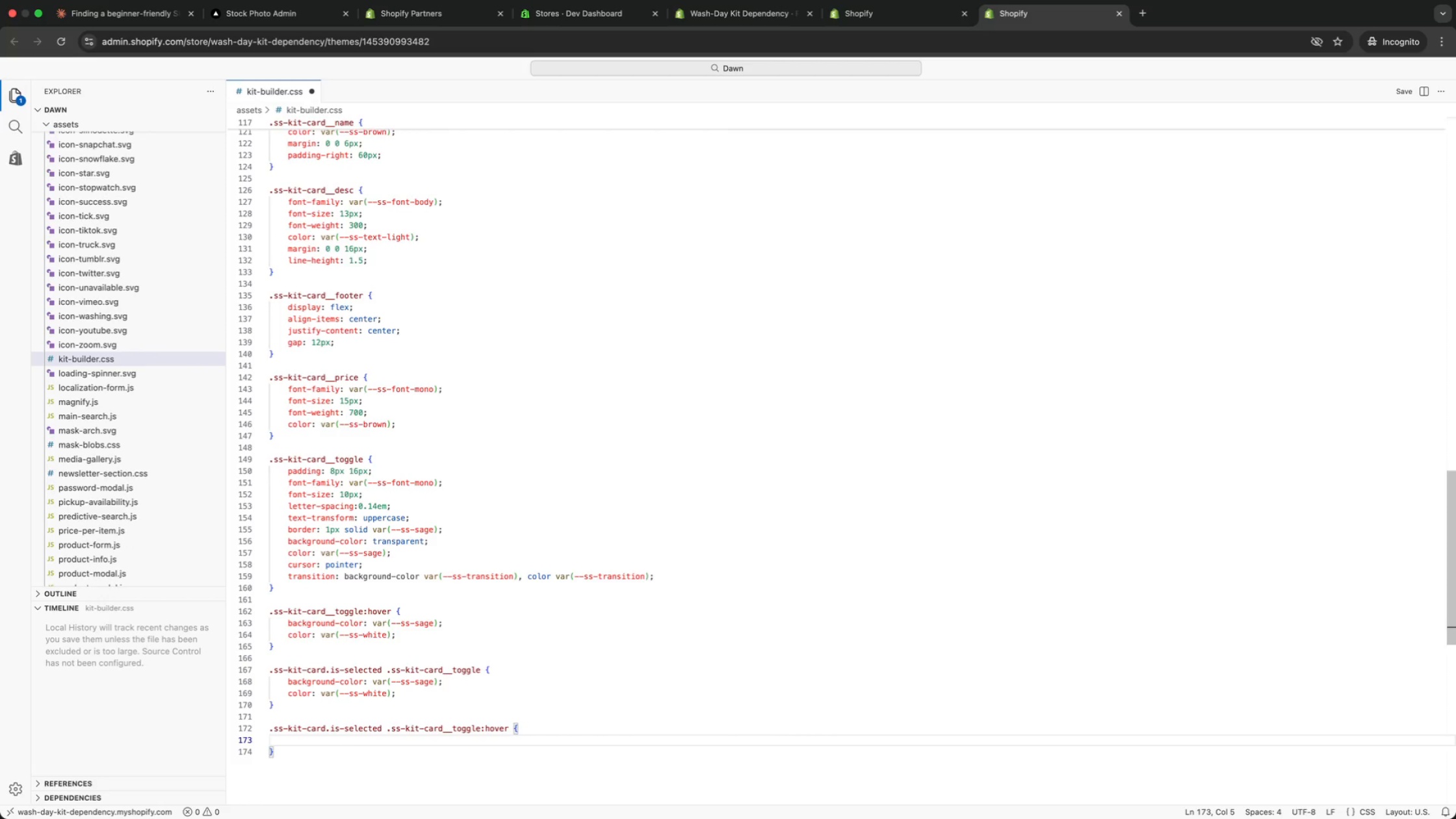 
type(back)
 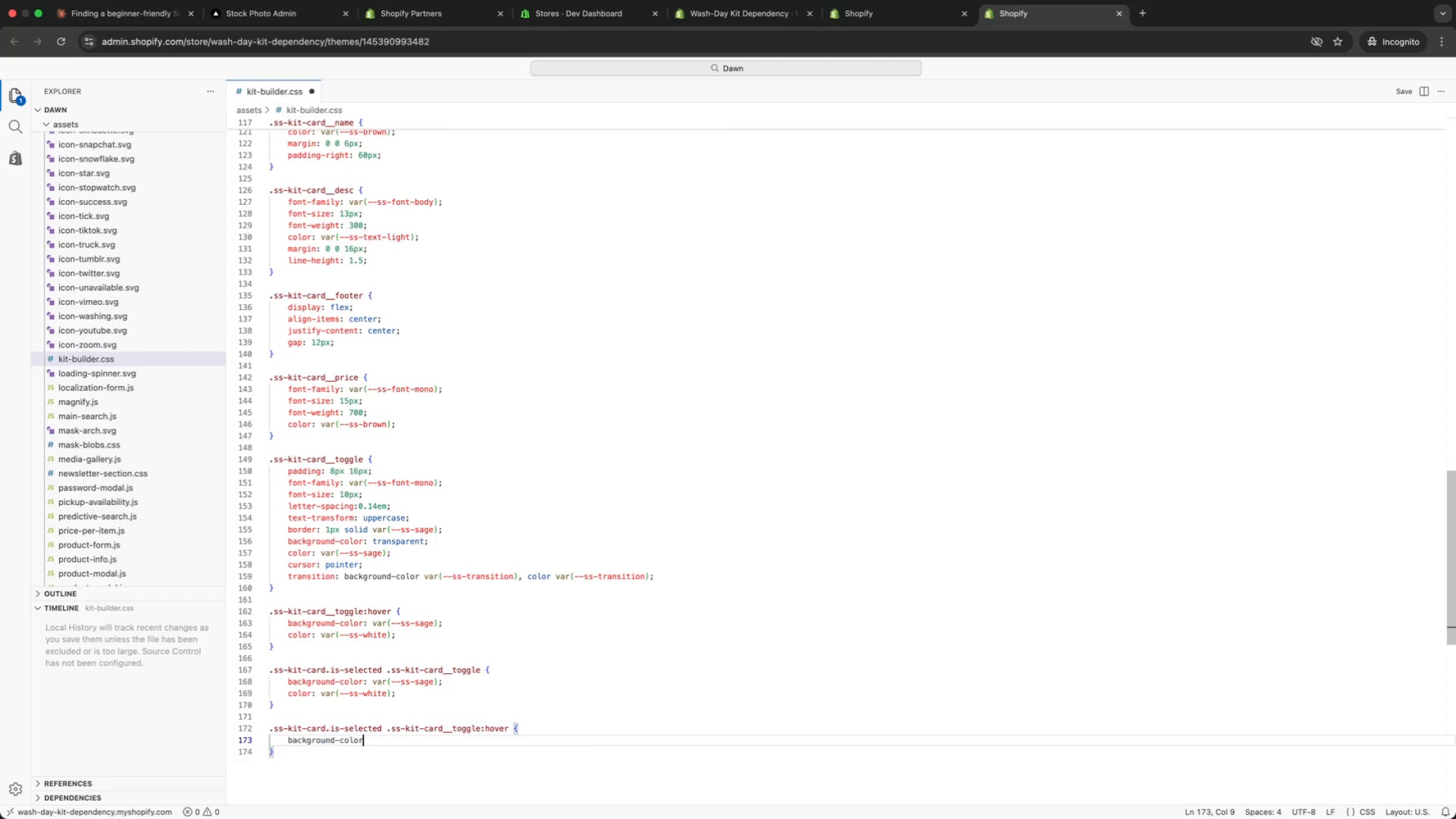 
key(Enter)
 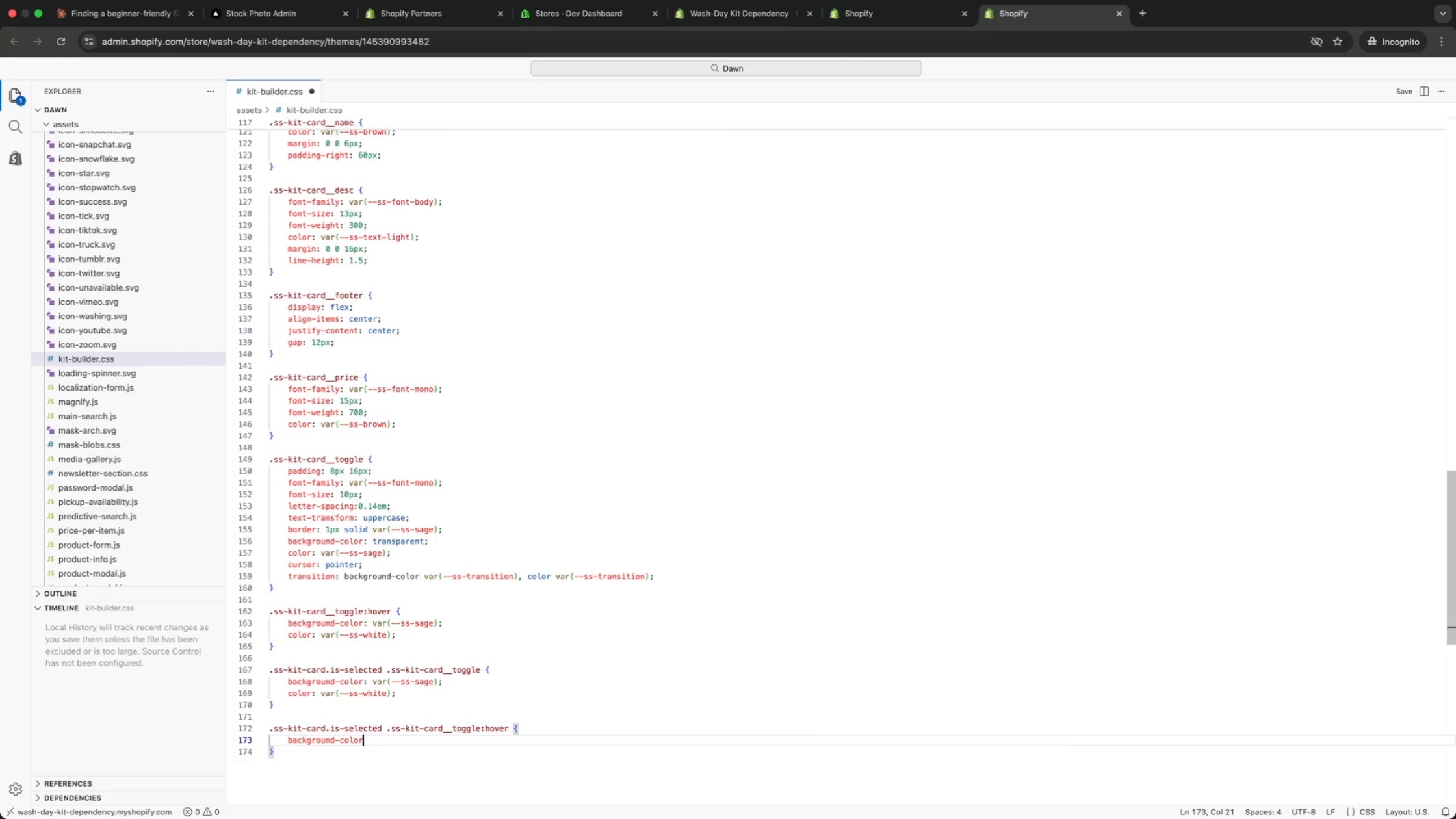 
type(: var(terr)
 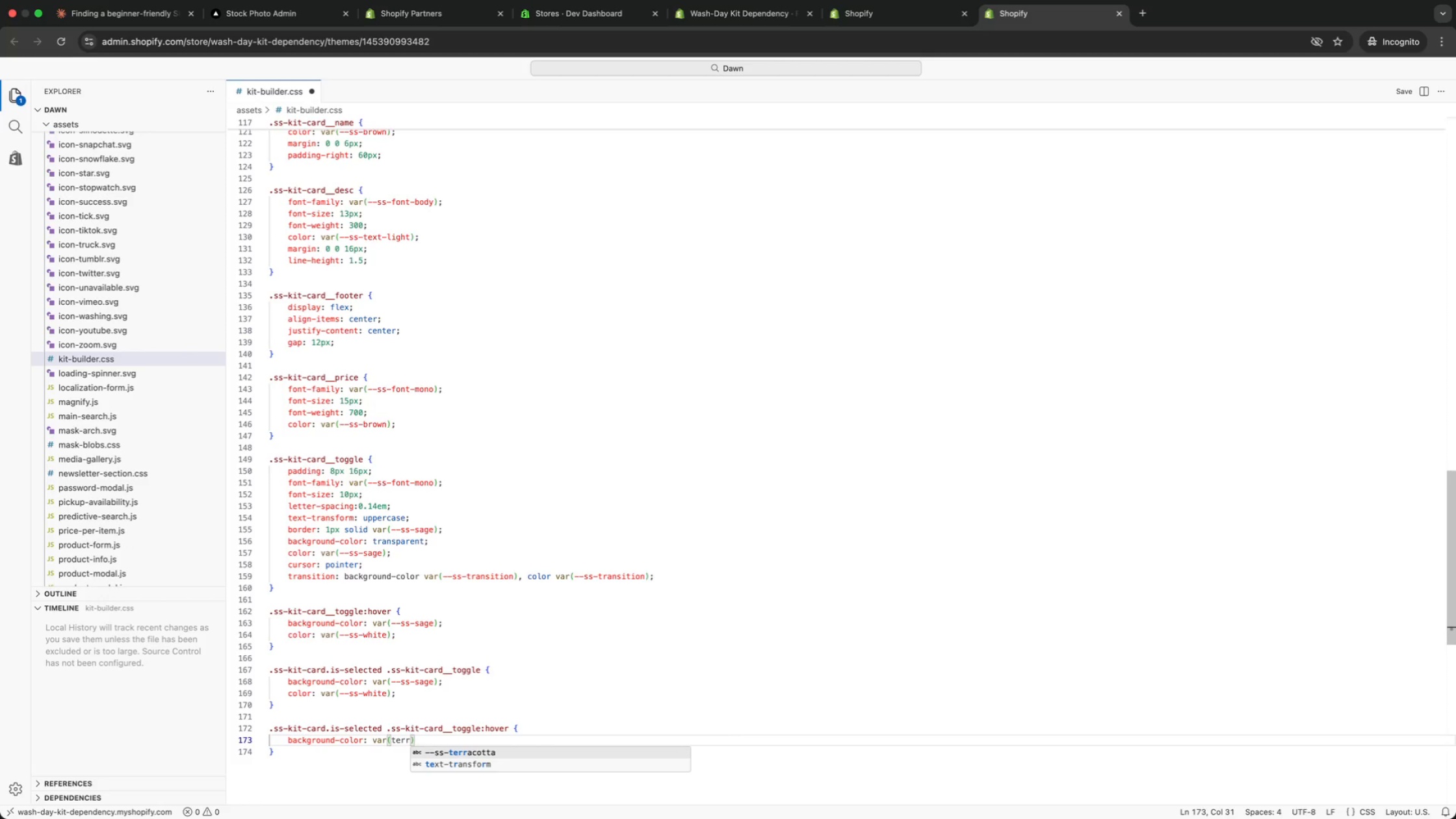 
key(Enter)
 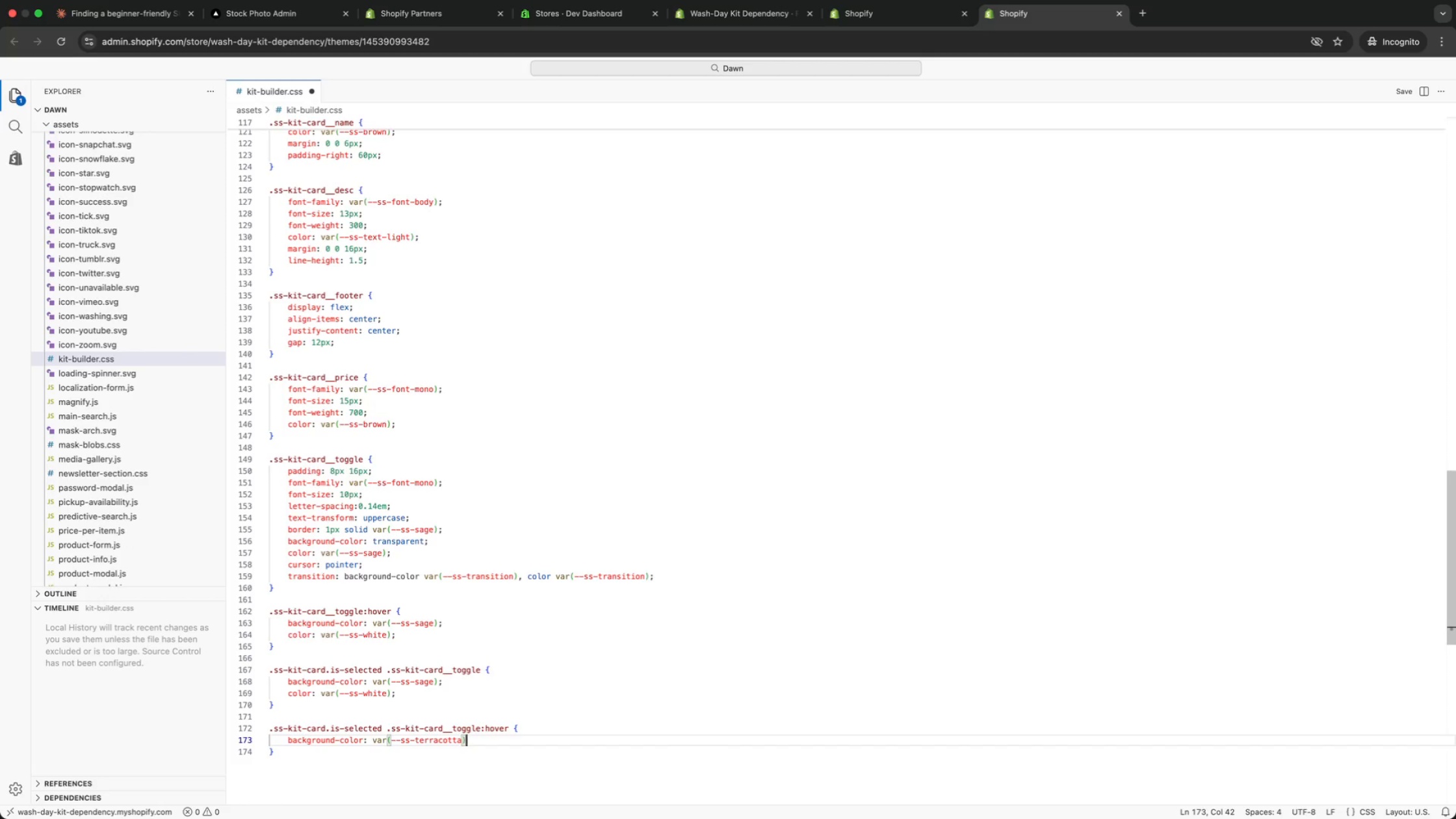 
key(ArrowRight)
 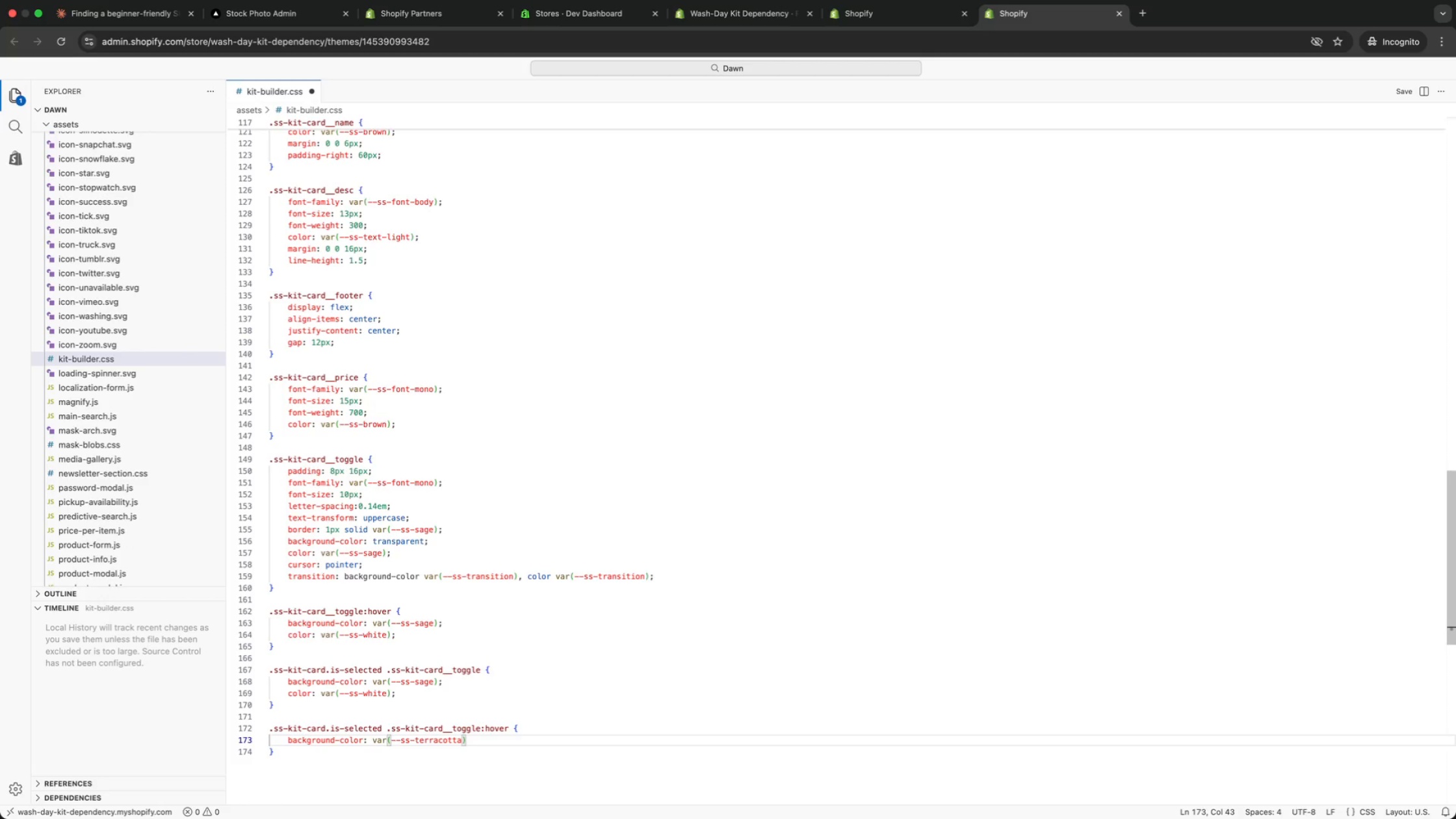 
key(Semicolon)
 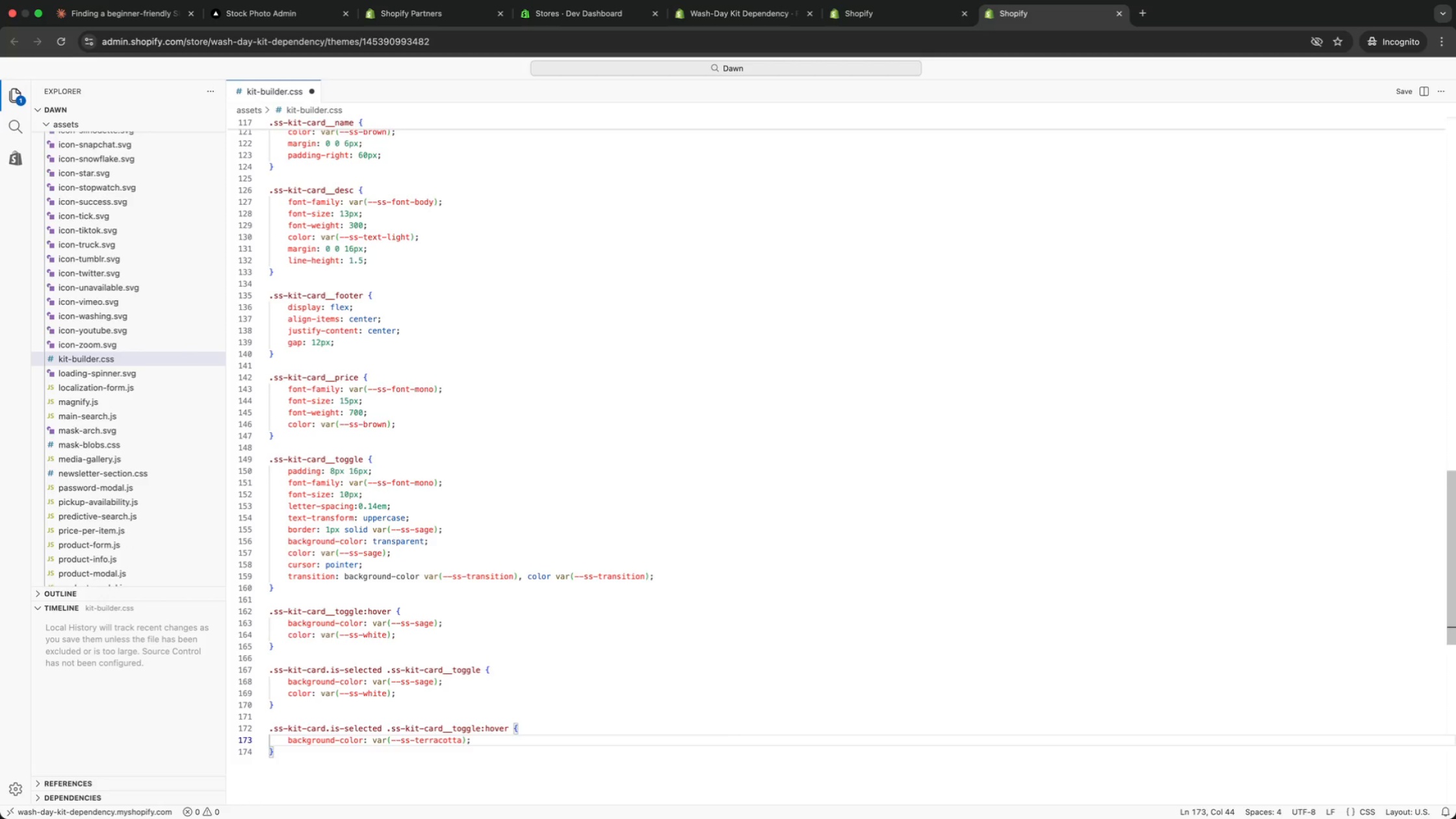 
key(Enter)
 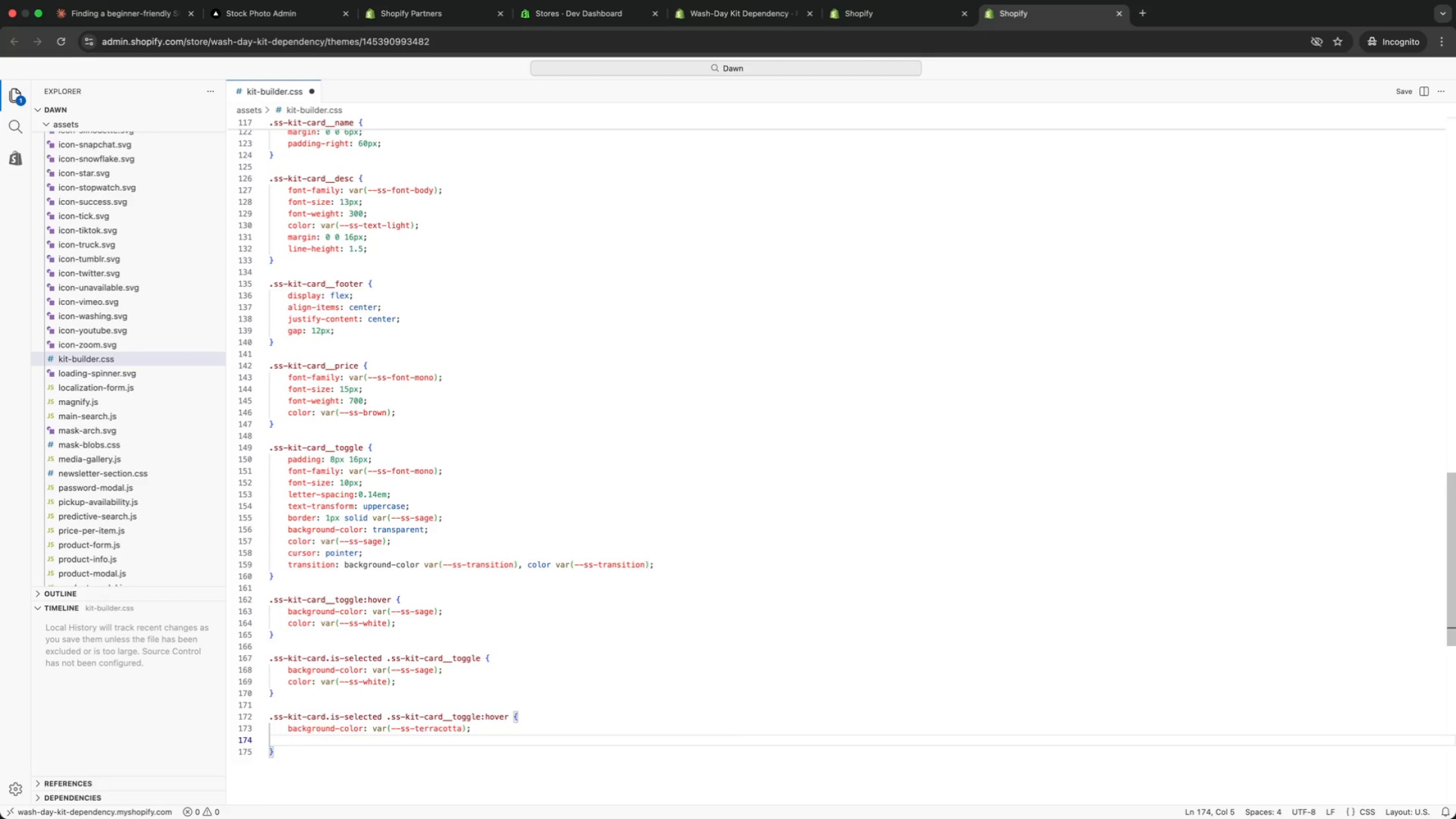 
type(bor)
 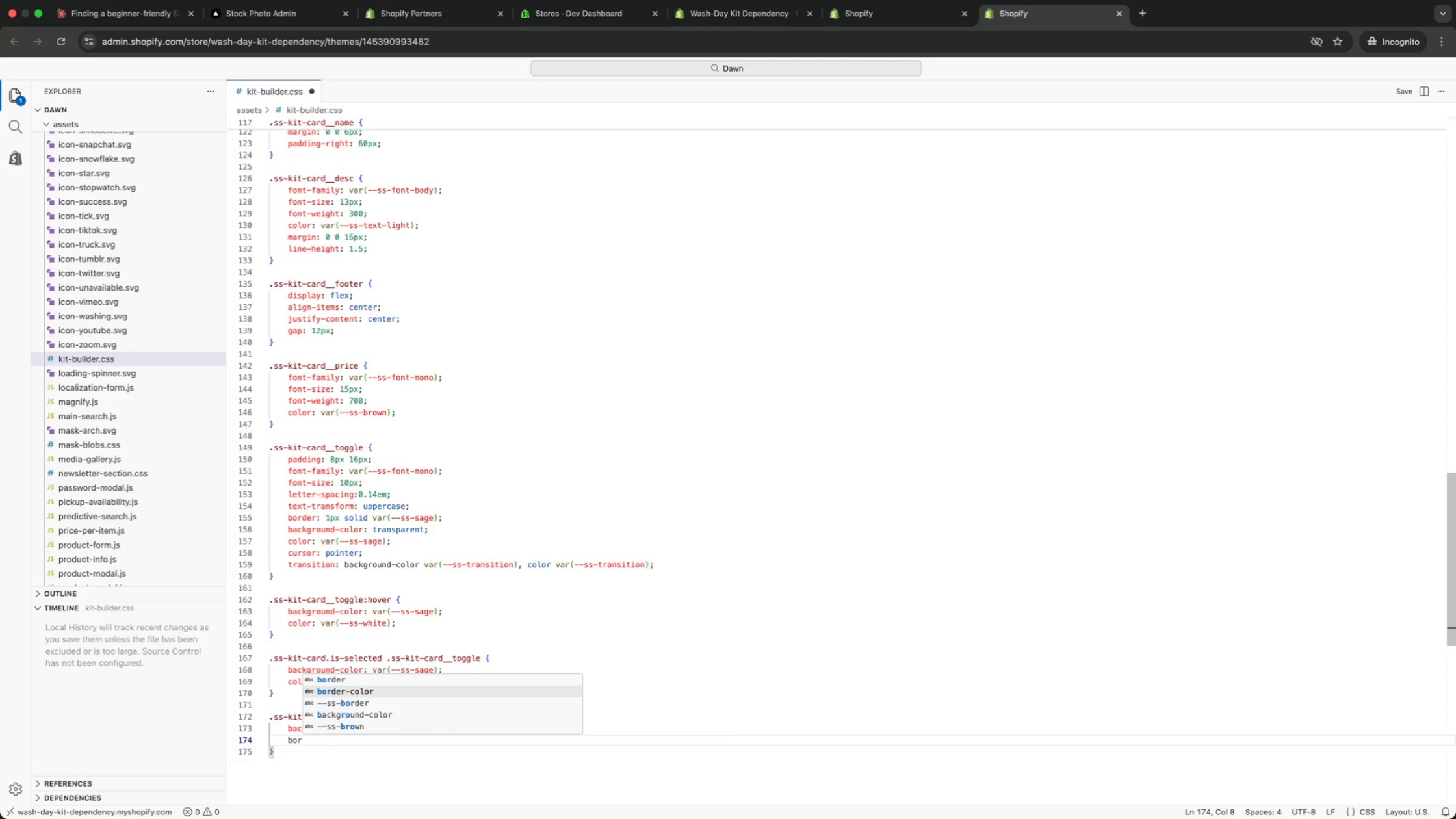 
key(ArrowDown)
 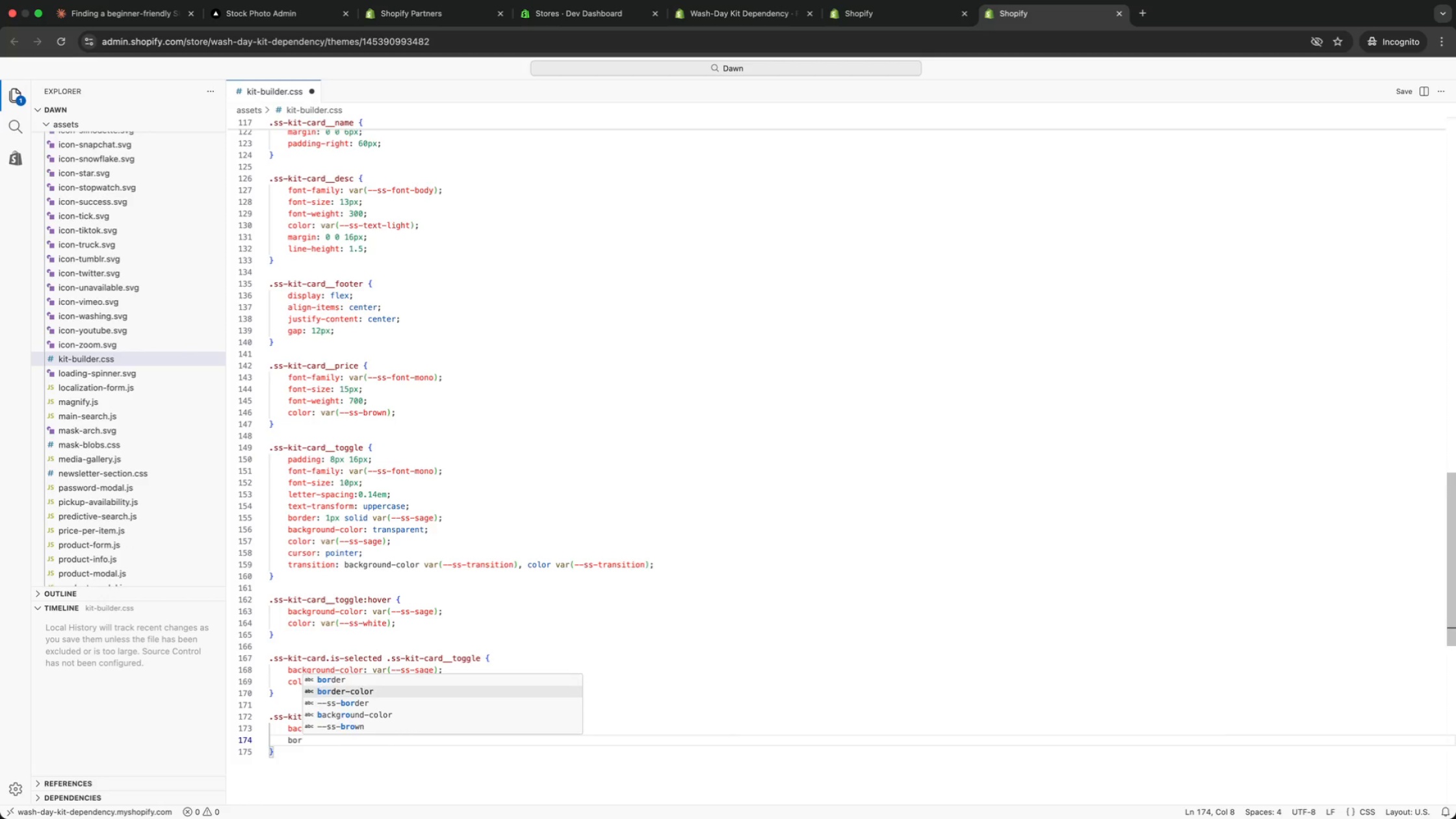 
key(Enter)
 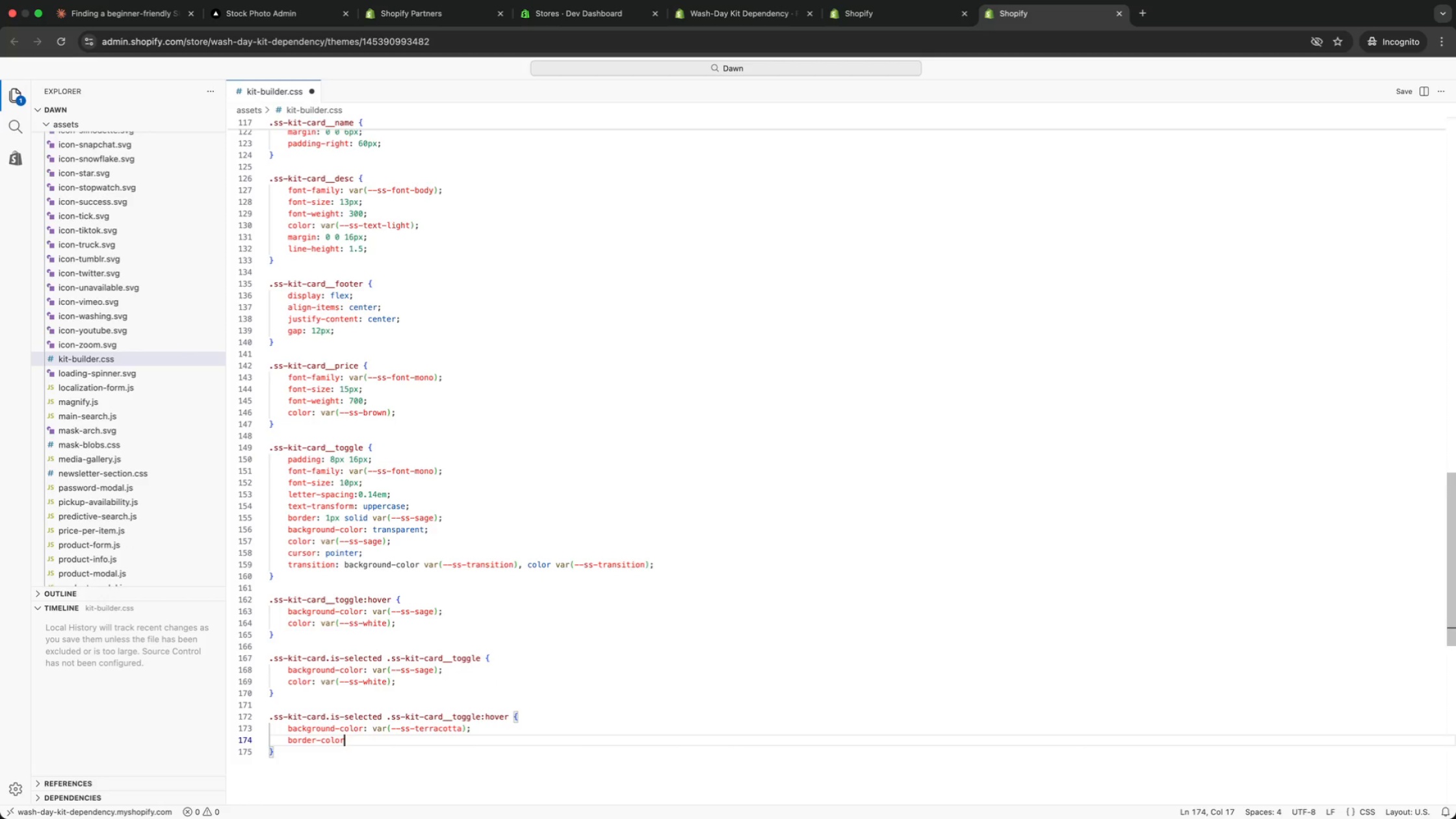 
type(: var(terr)
 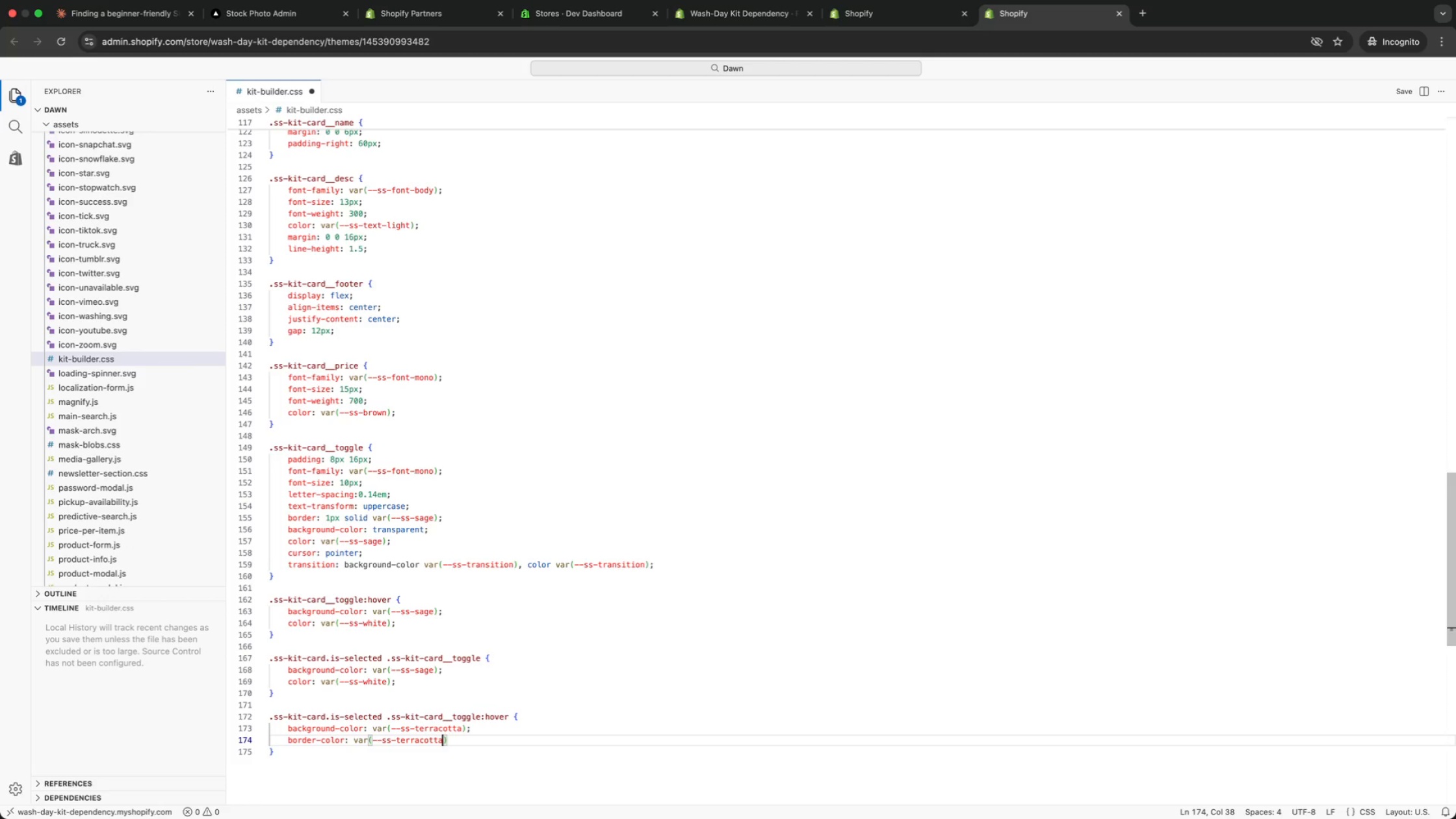 
 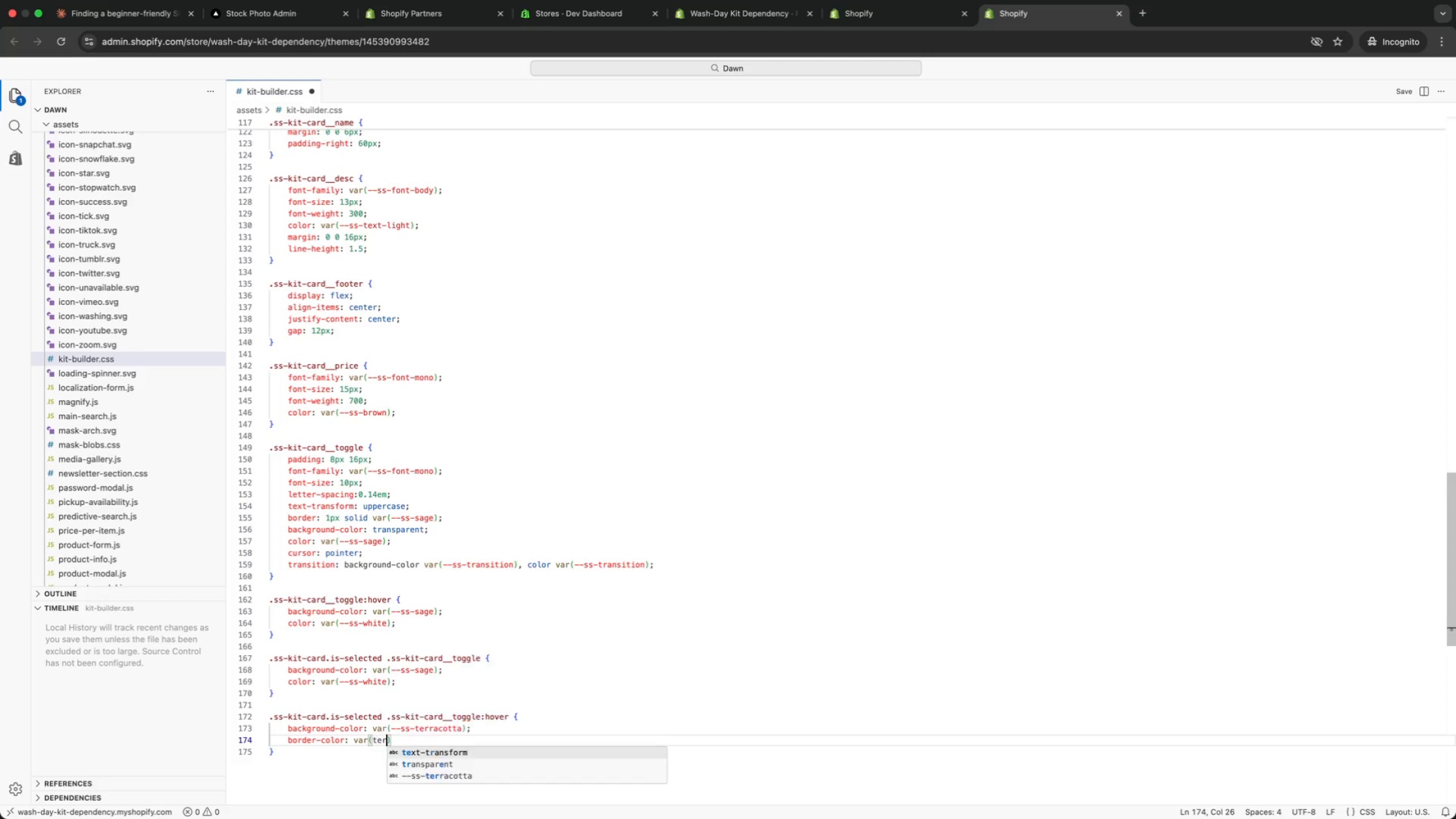 
key(Enter)
 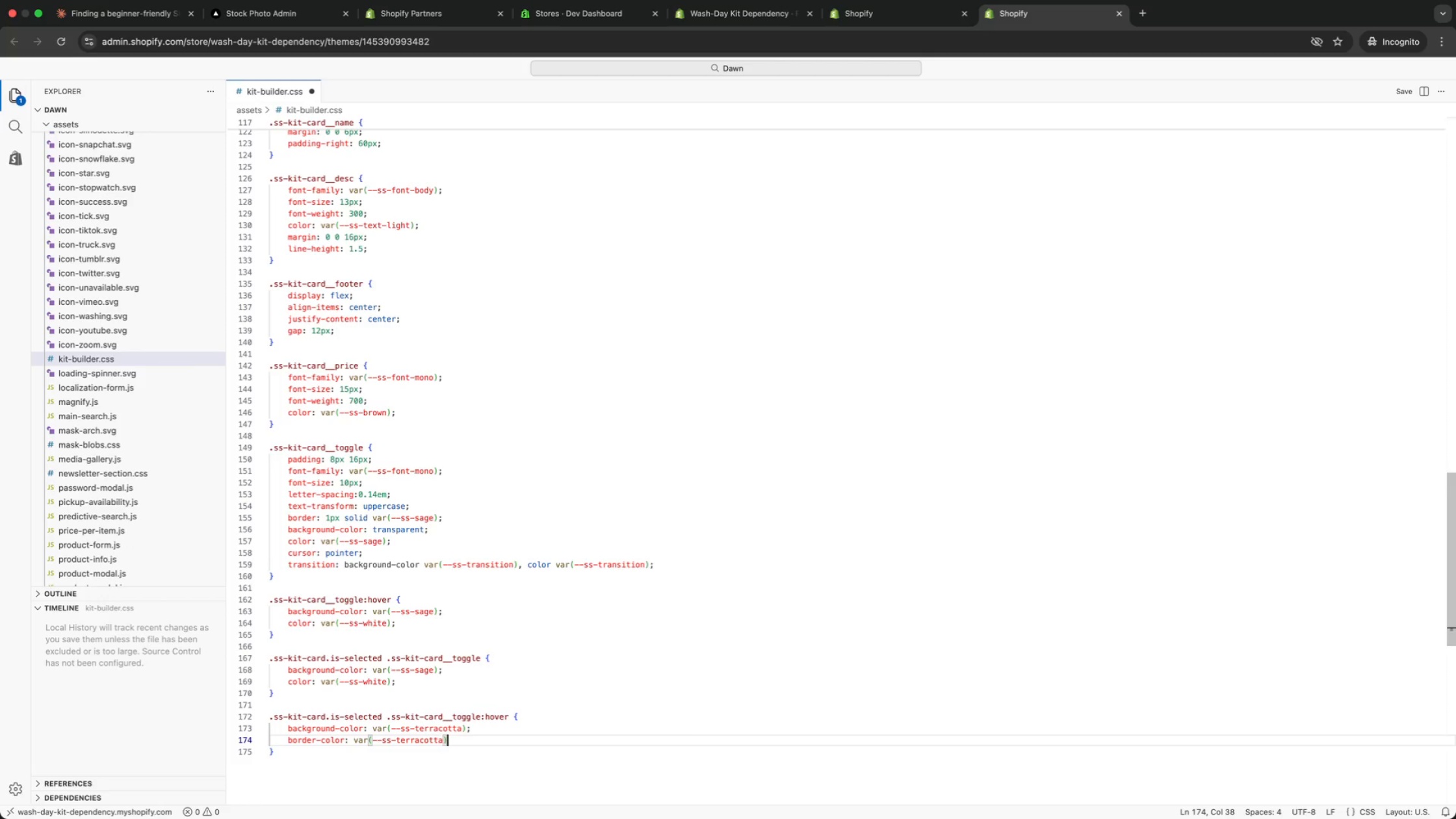 
key(ArrowRight)
 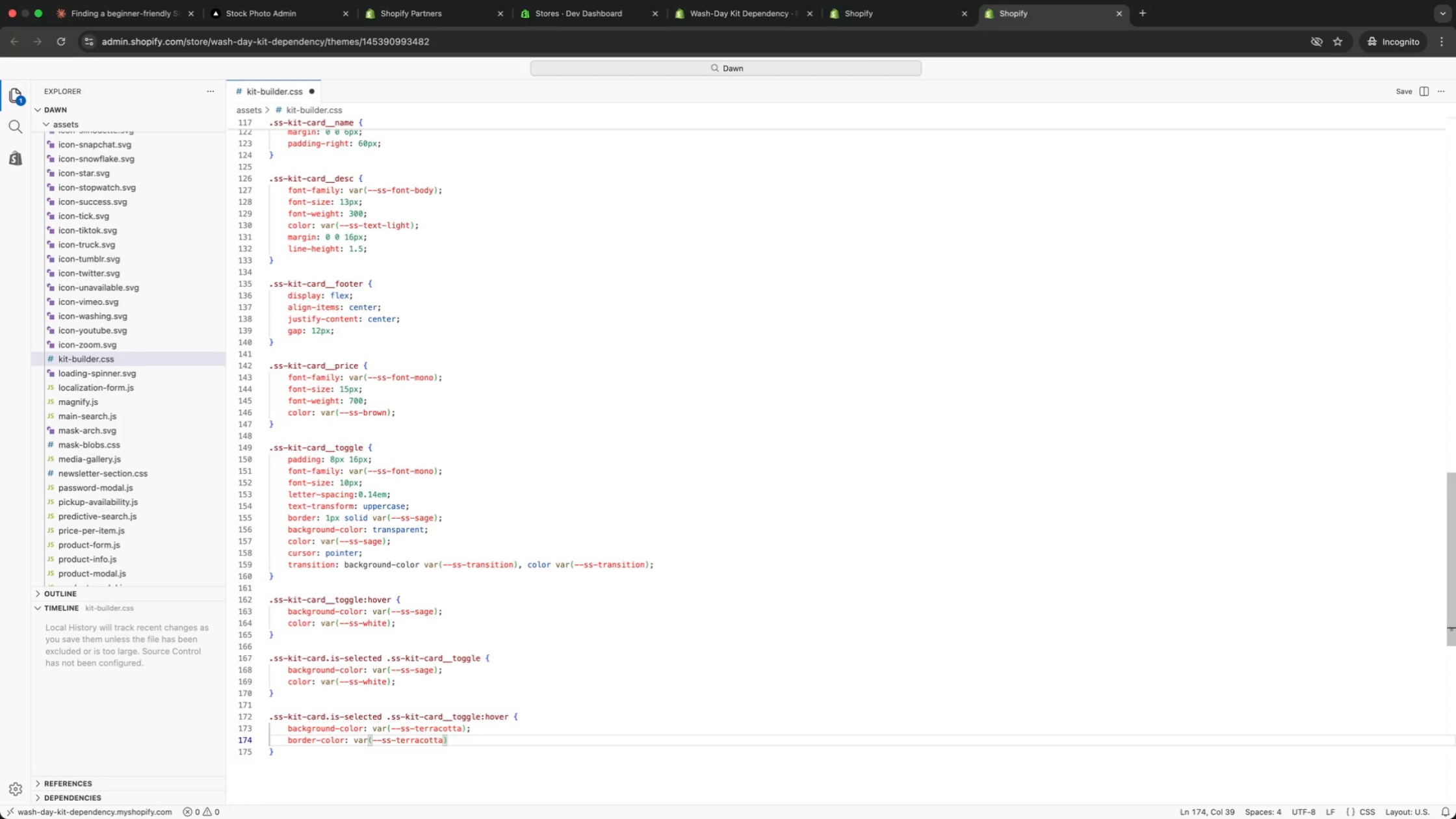 
key(Semicolon)
 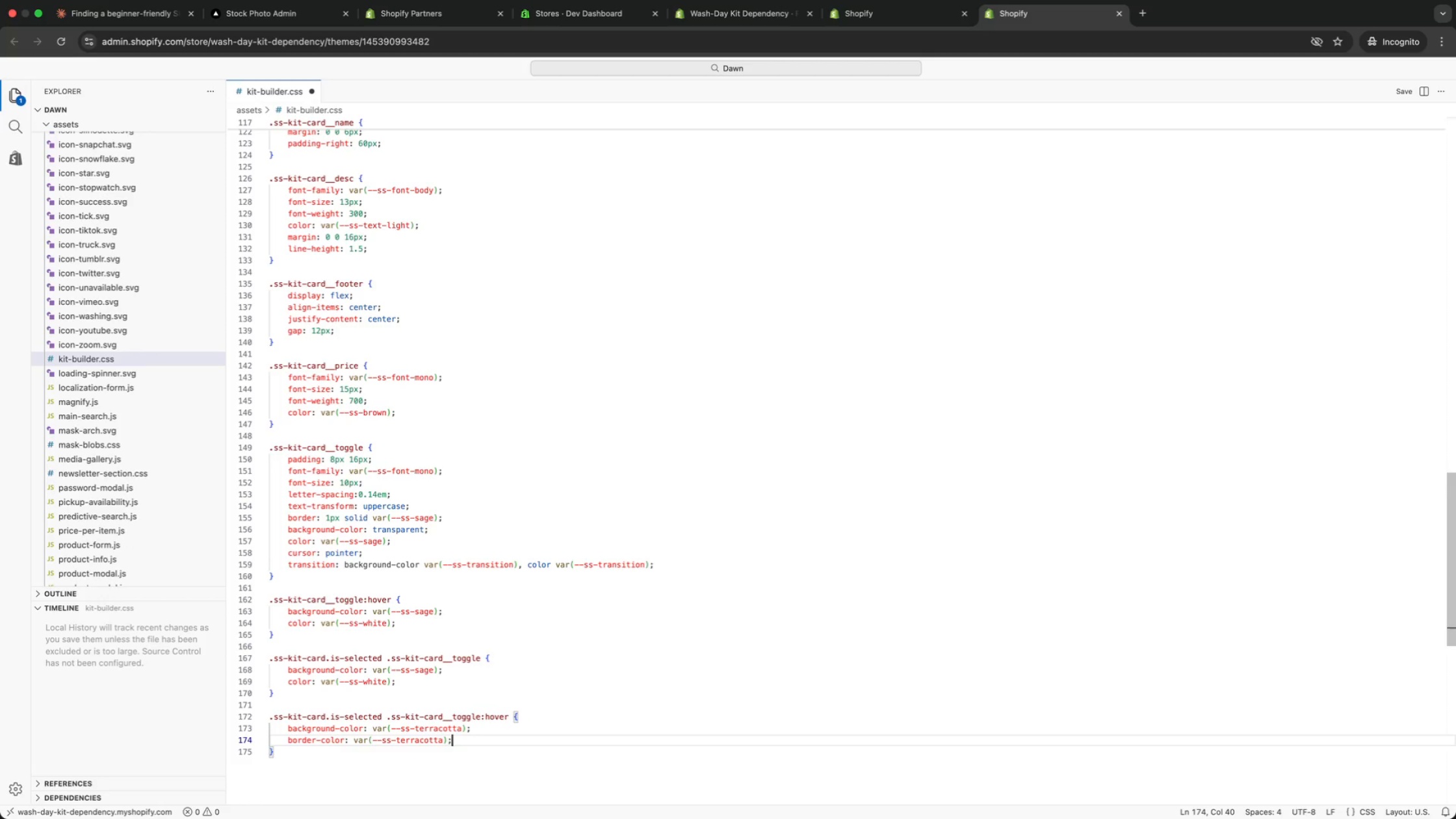 
key(ArrowDown)
 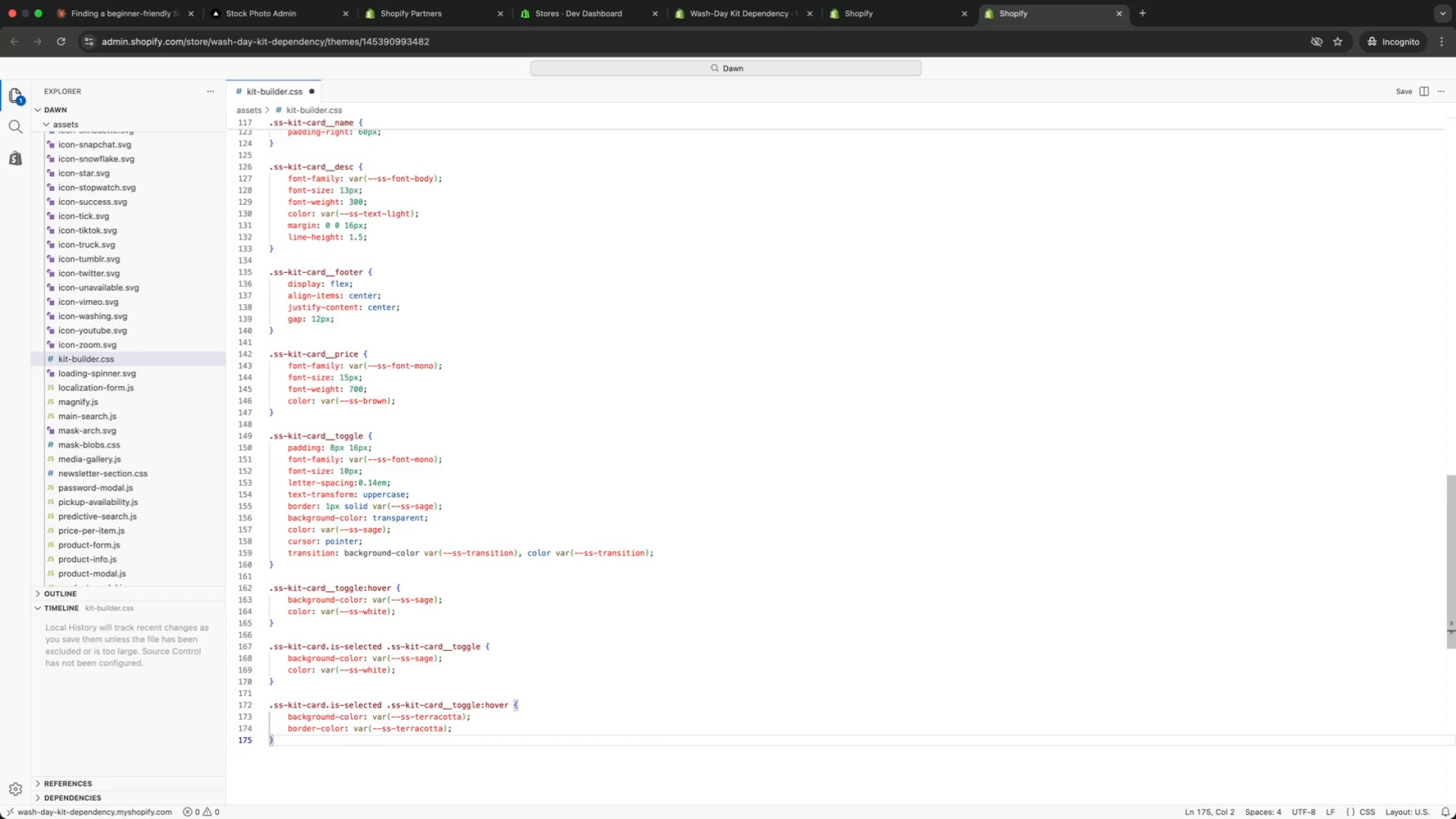 
key(Enter)
 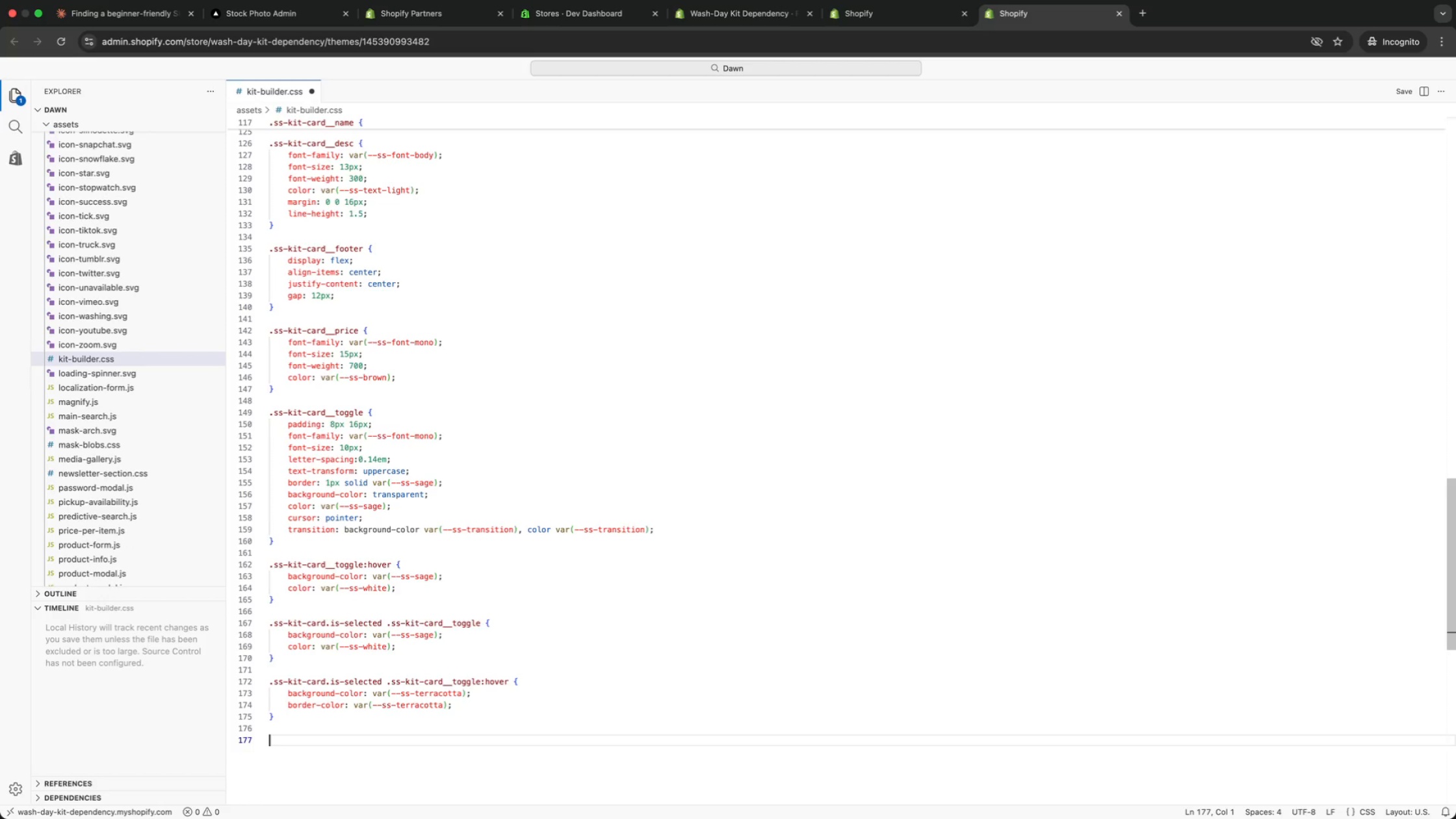 
key(Enter)
 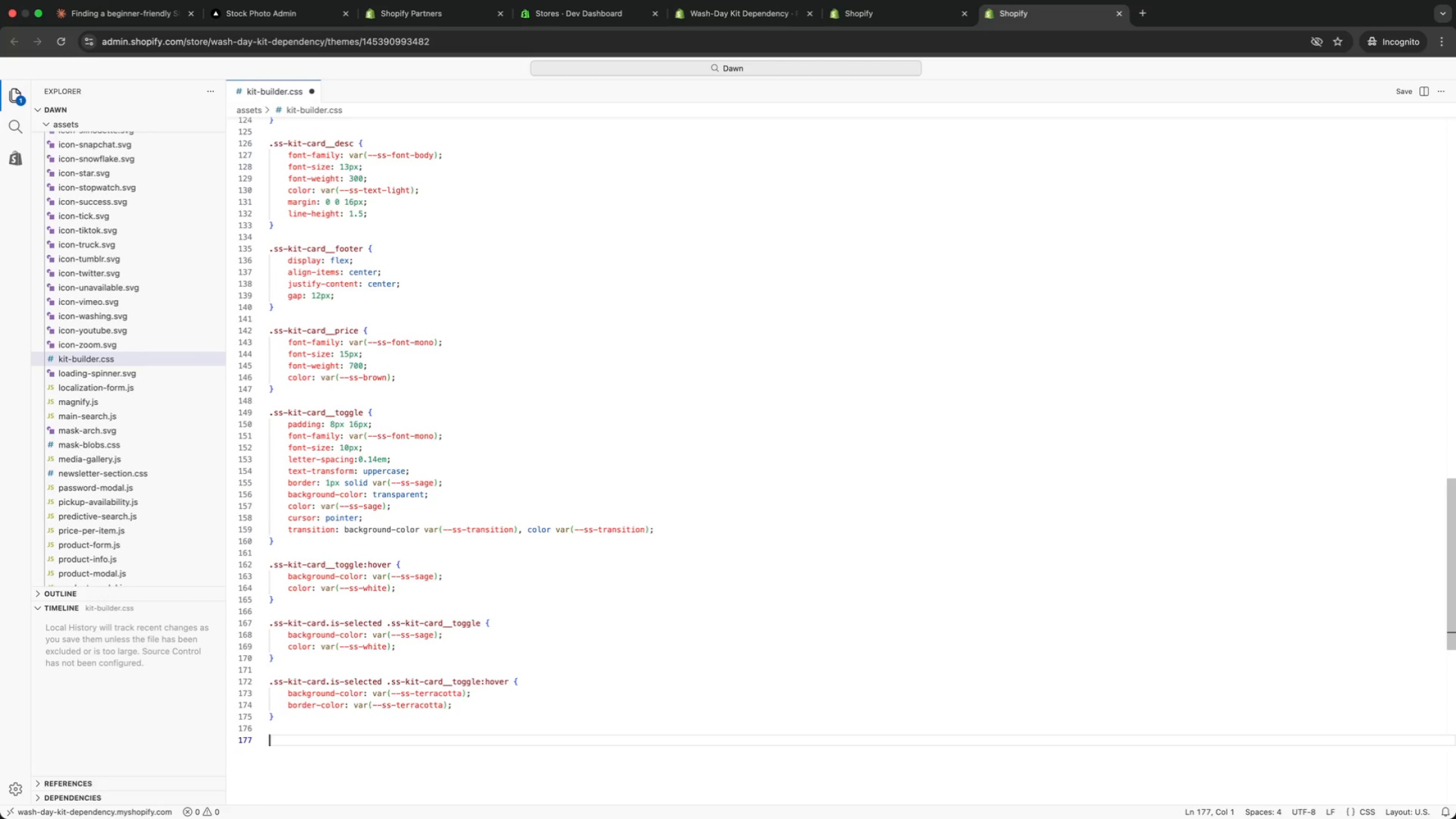 
type(car)
 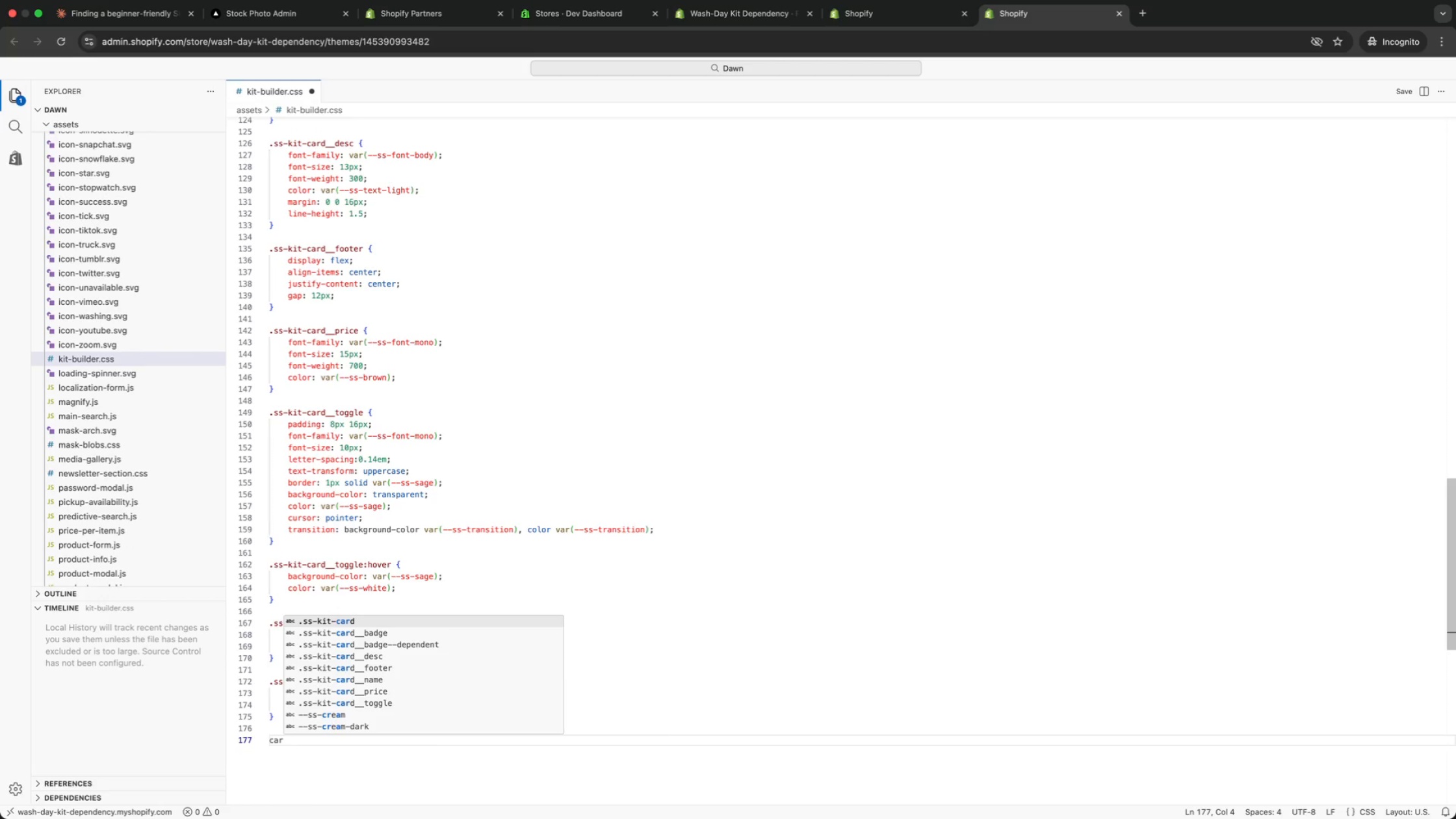 
key(ArrowUp)
 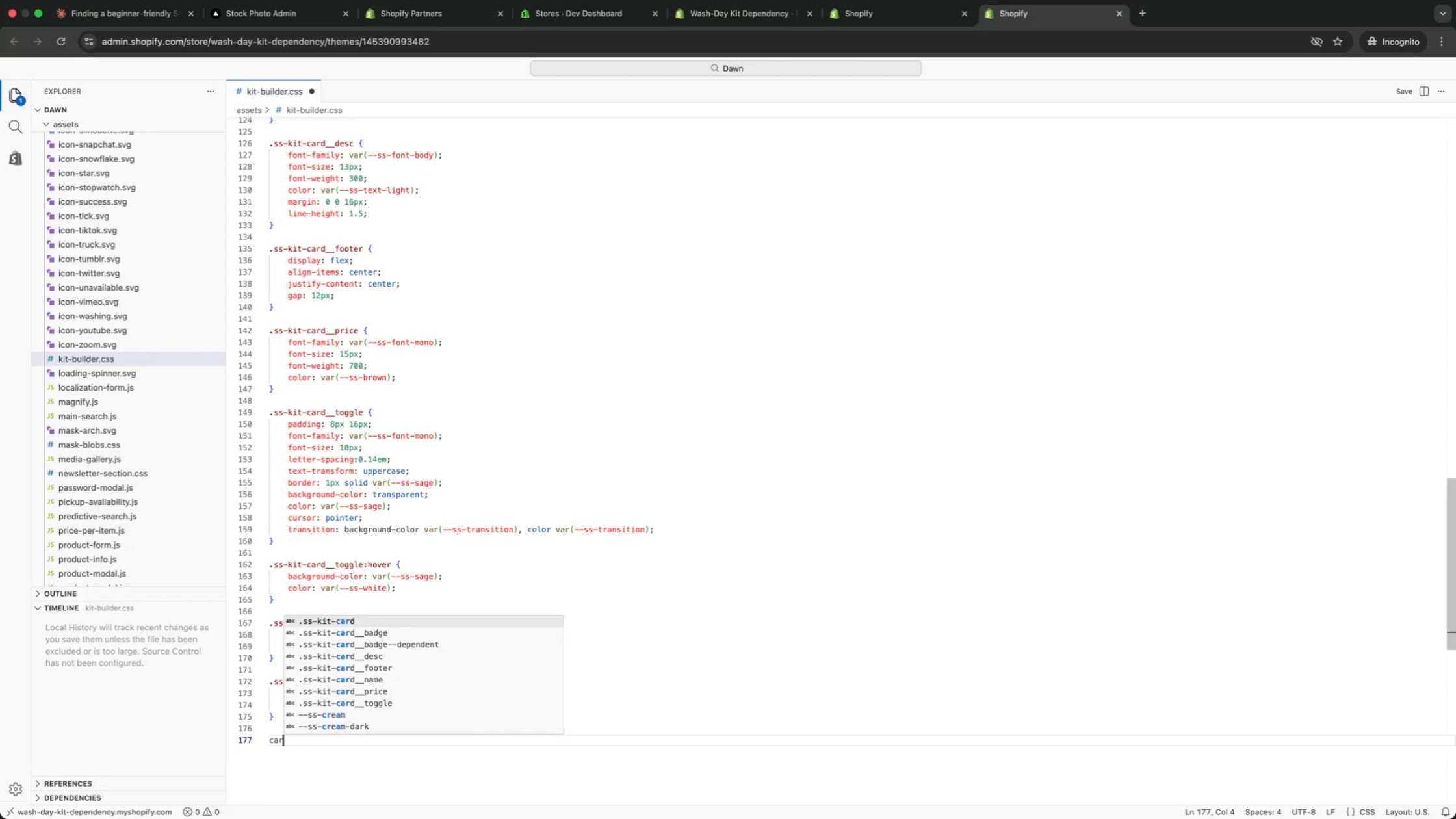 
key(ArrowDown)
 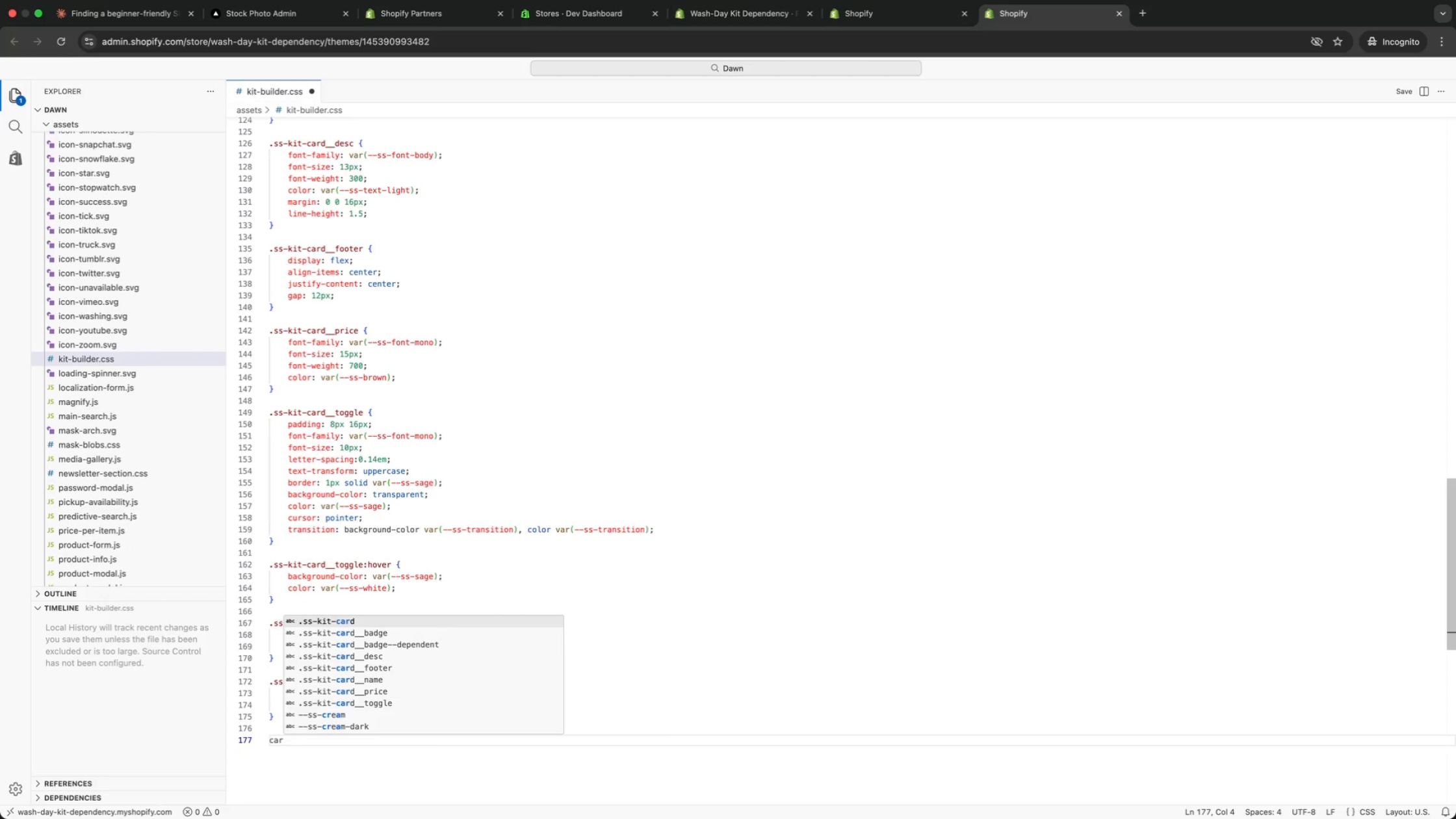 
key(ArrowDown)
 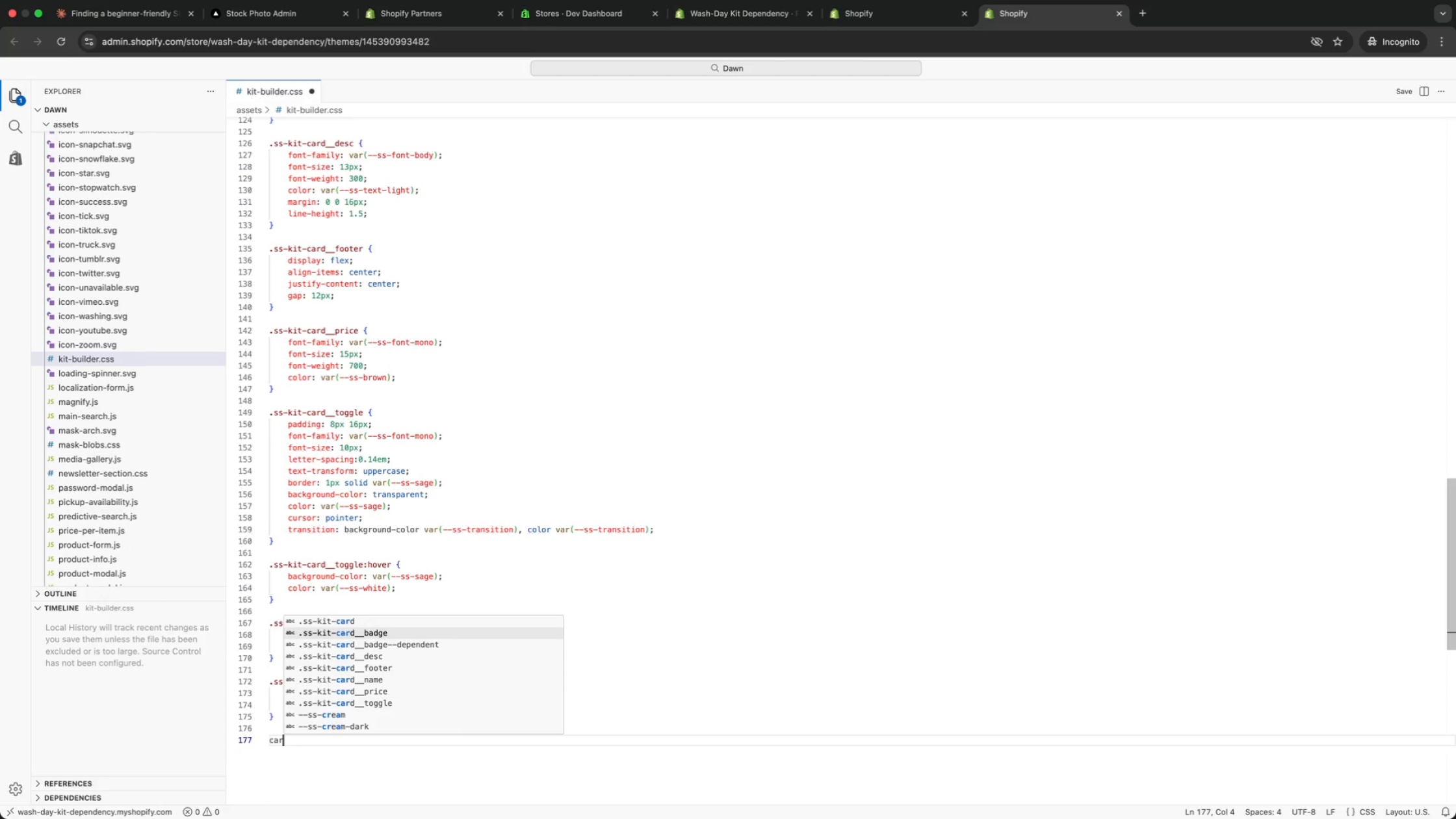 
key(Enter)
 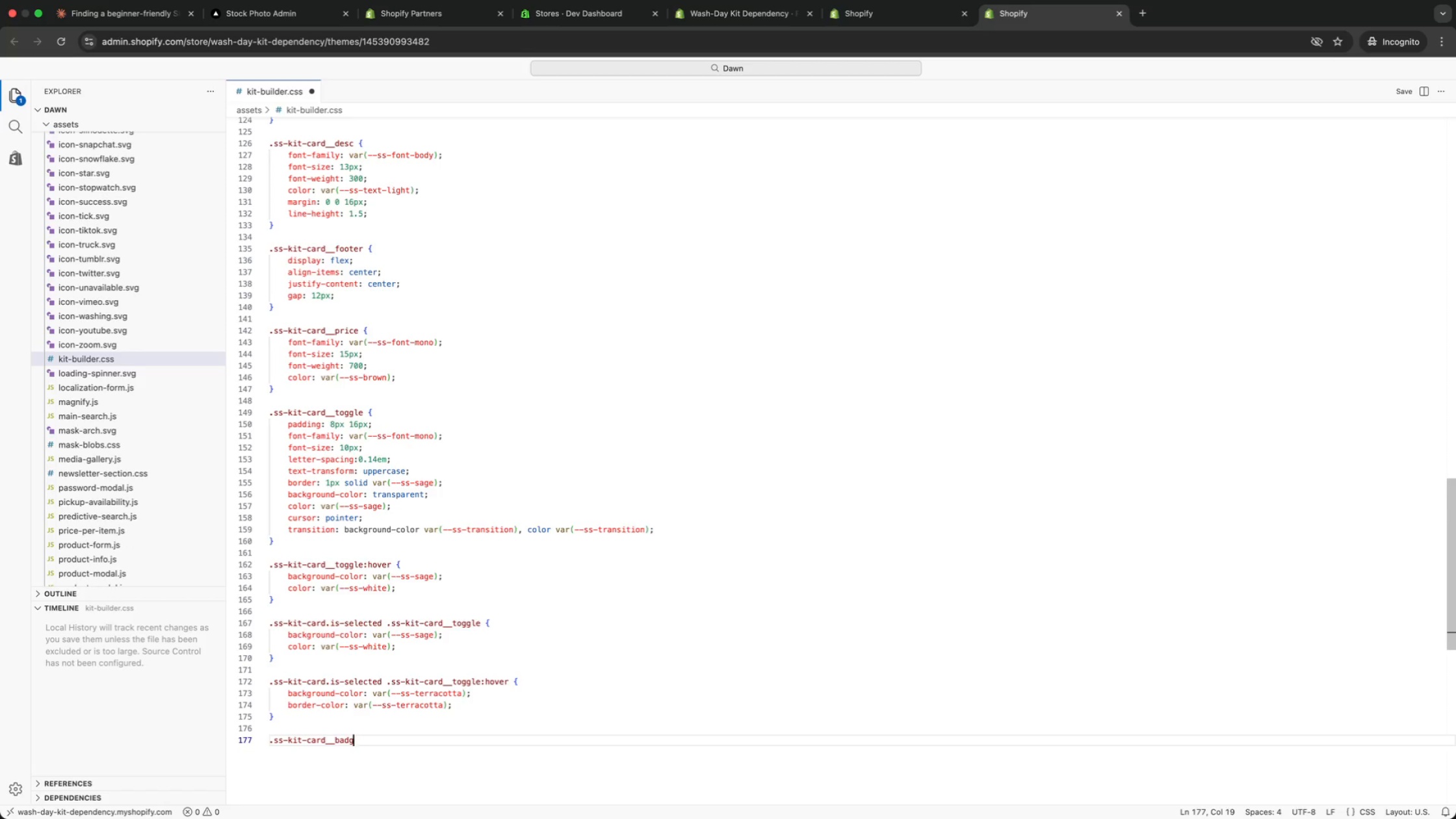 
key(Backspace)
key(Backspace)
key(Backspace)
key(Backspace)
key(Backspace)
type(lock-msg {)
 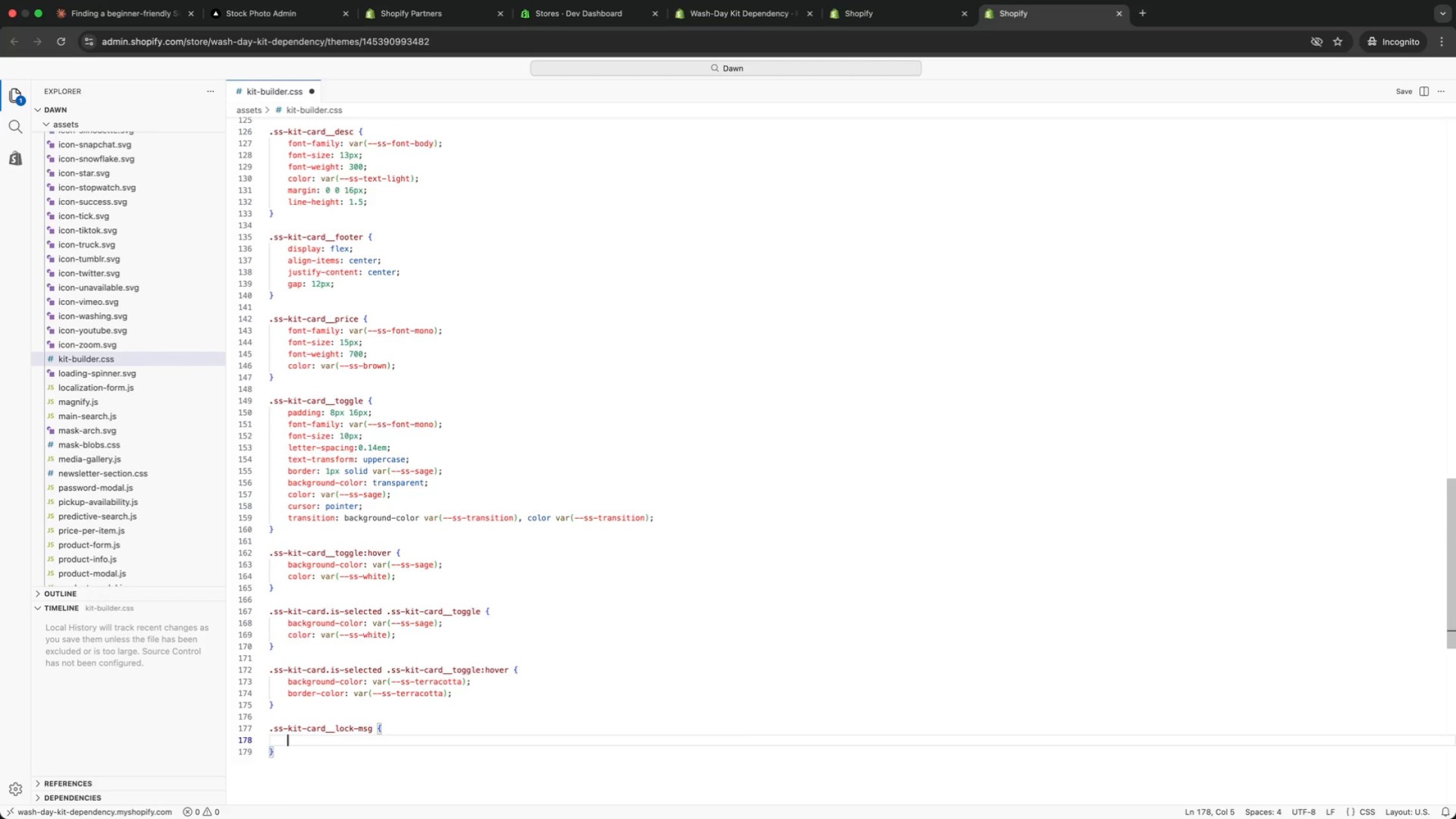 
 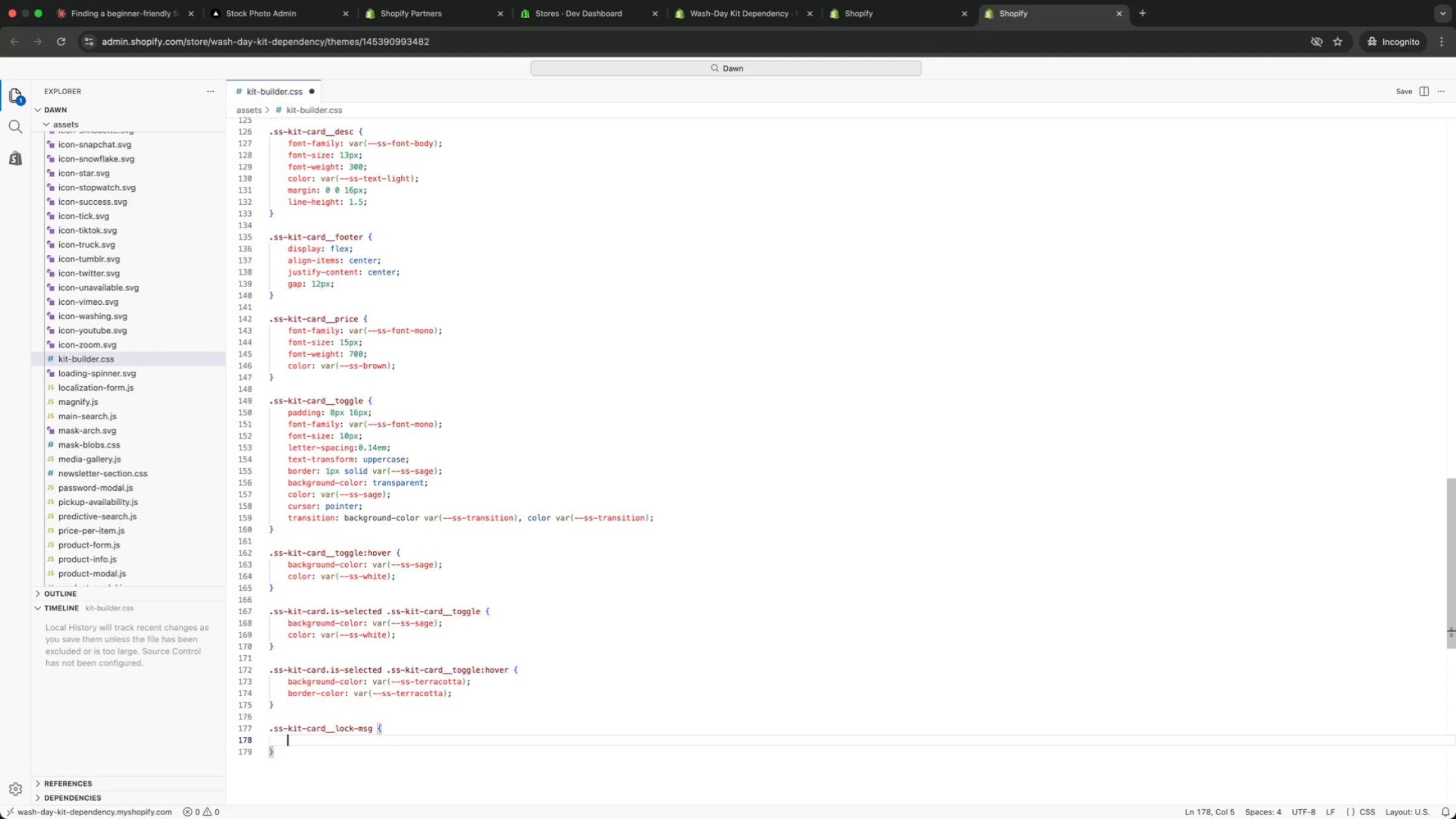 
key(Enter)
 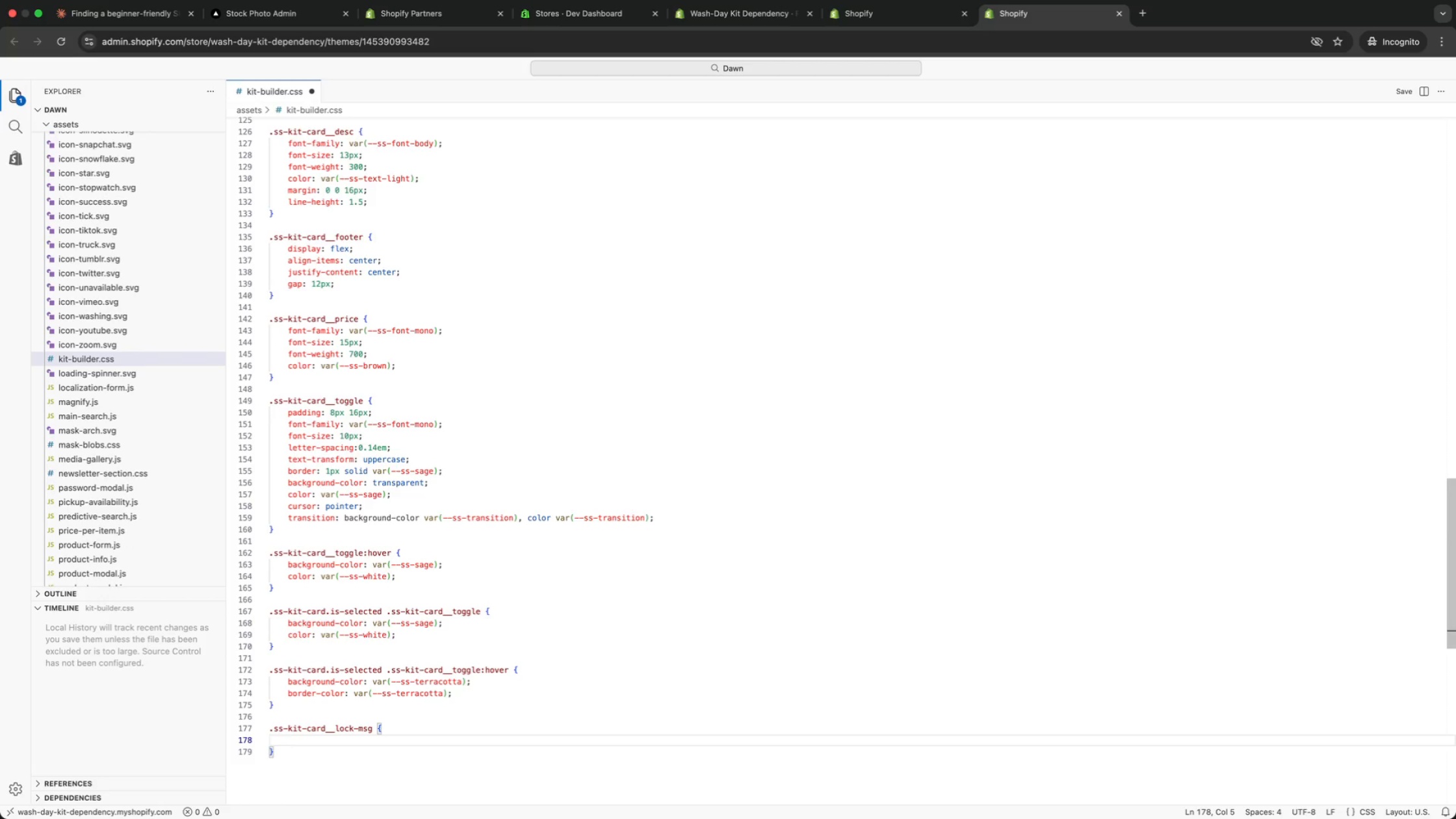 
type(dis)
 